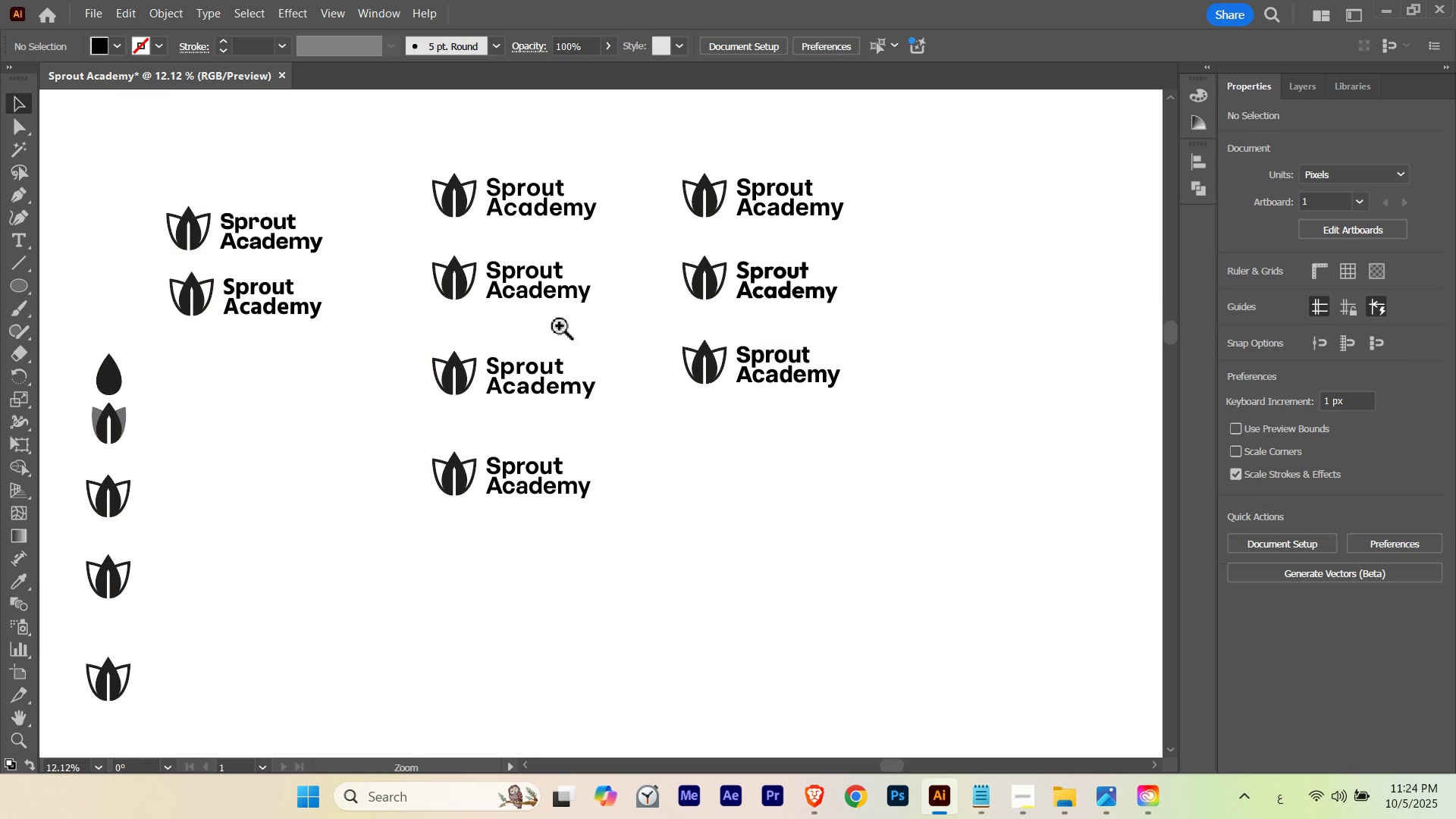 
hold_key(key=ShiftLeft, duration=1.09)
 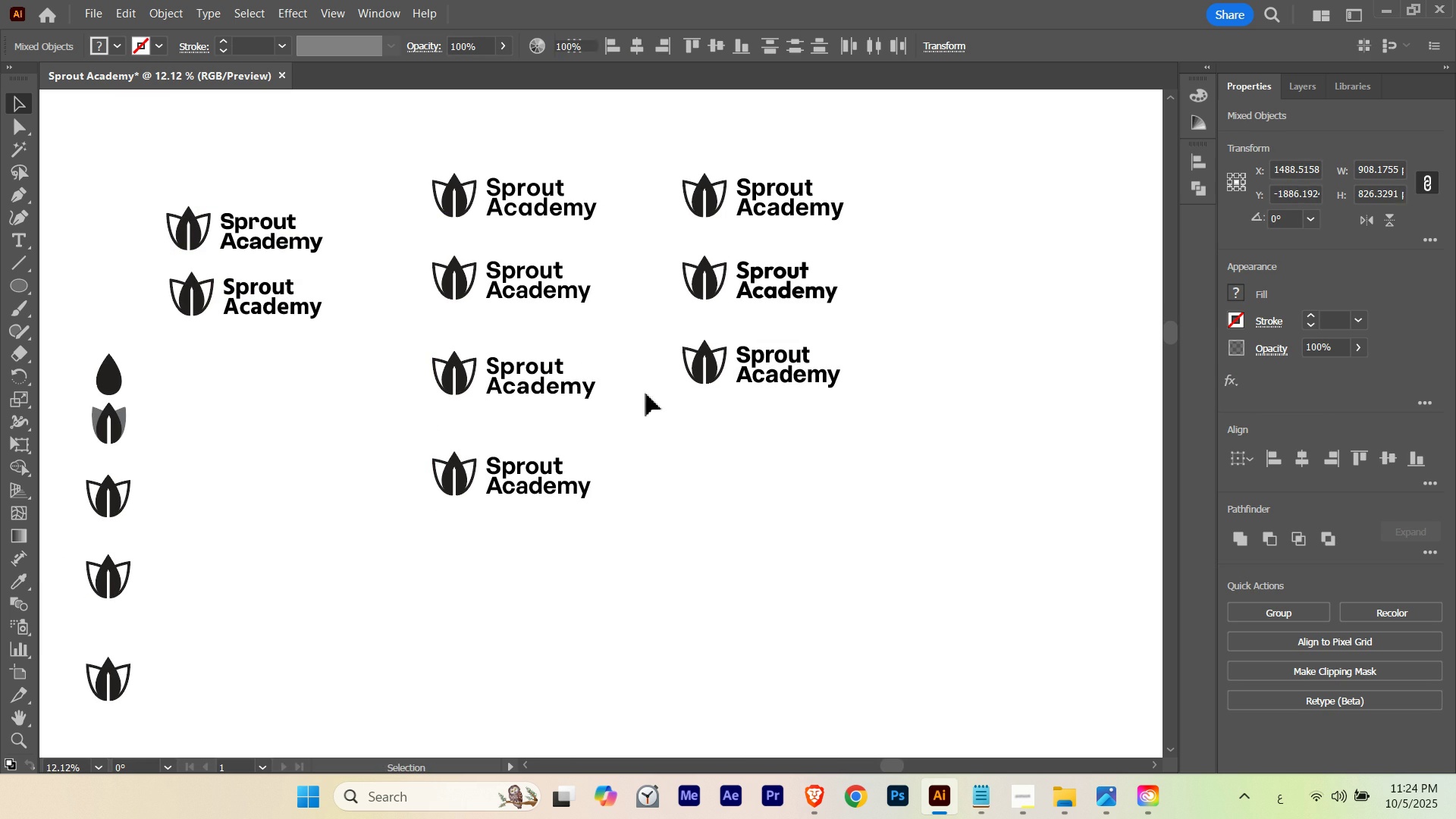 
hold_key(key=ControlLeft, duration=0.56)
 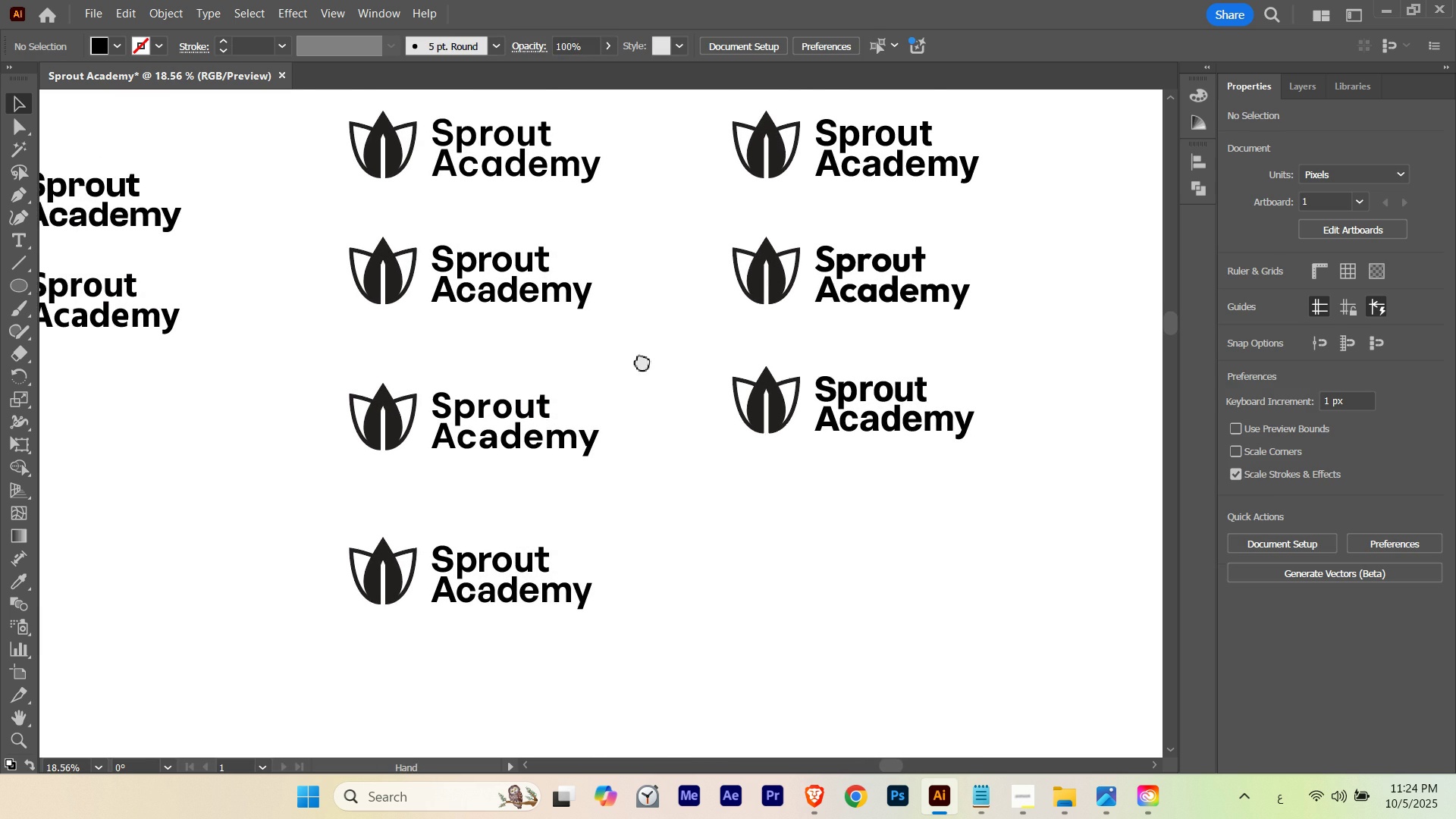 
hold_key(key=Space, duration=1.19)
 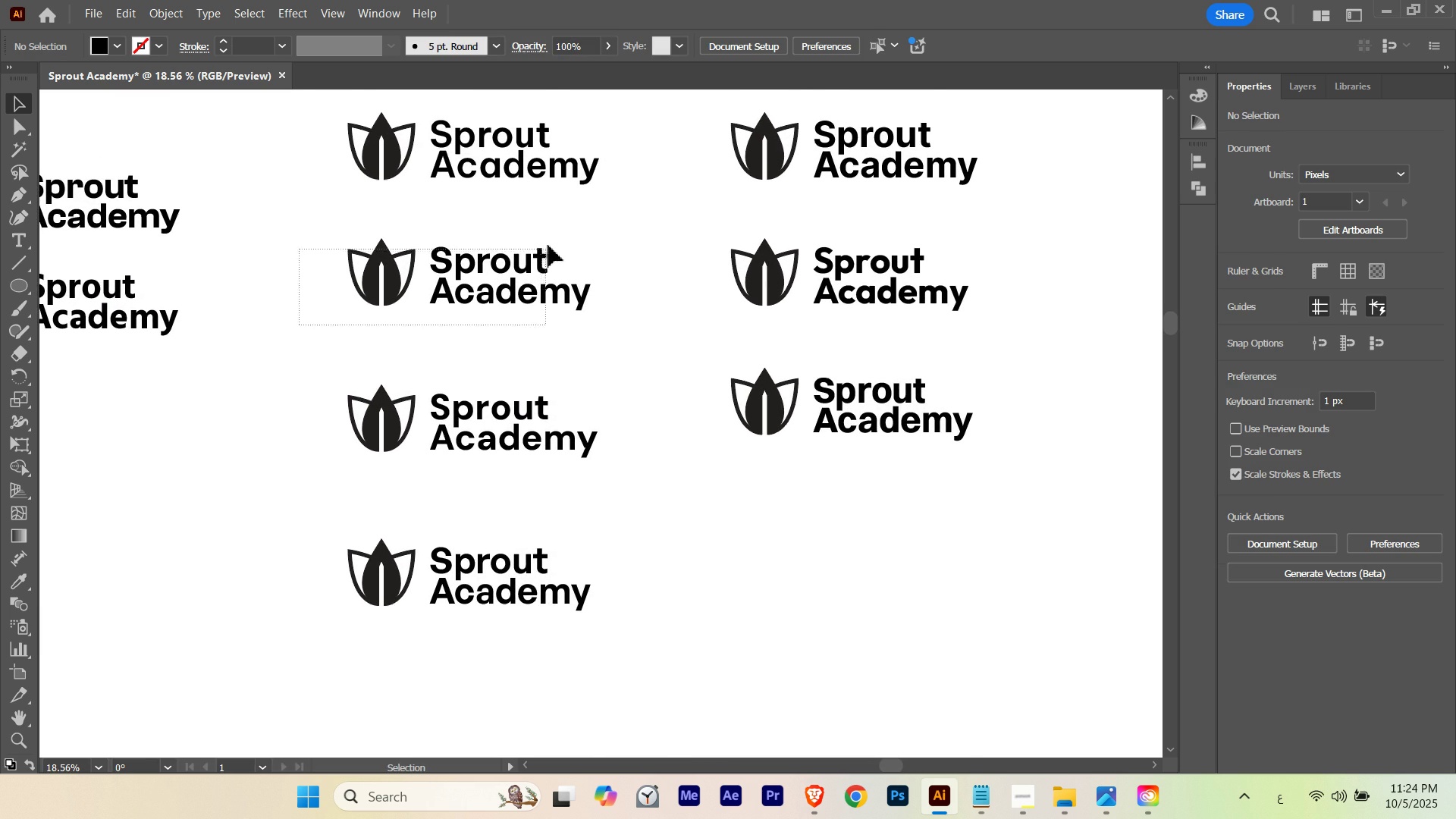 
left_click_drag(start_coordinate=[566, 326], to_coordinate=[659, 343])
 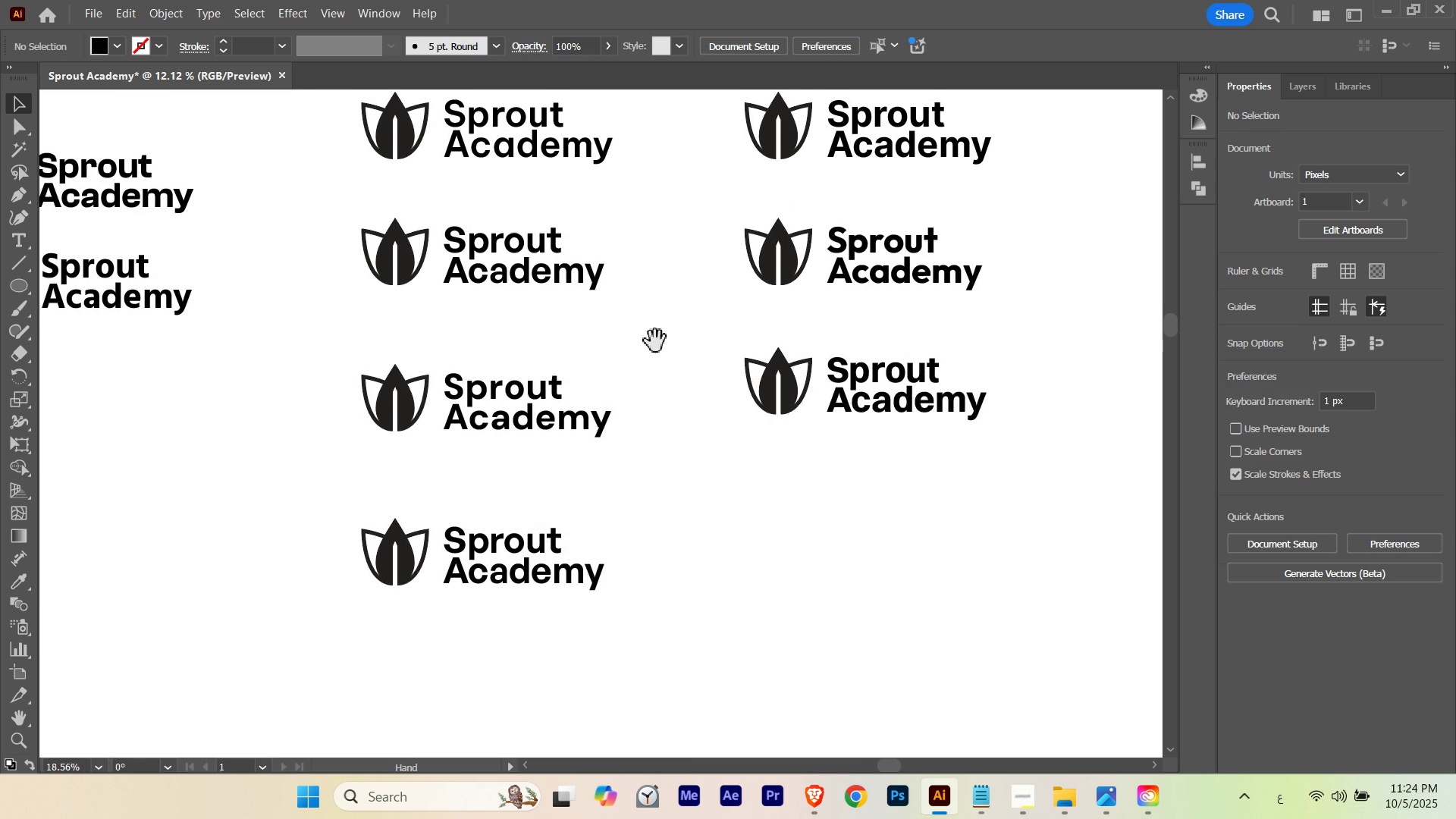 
left_click_drag(start_coordinate=[655, 341], to_coordinate=[642, 362])
 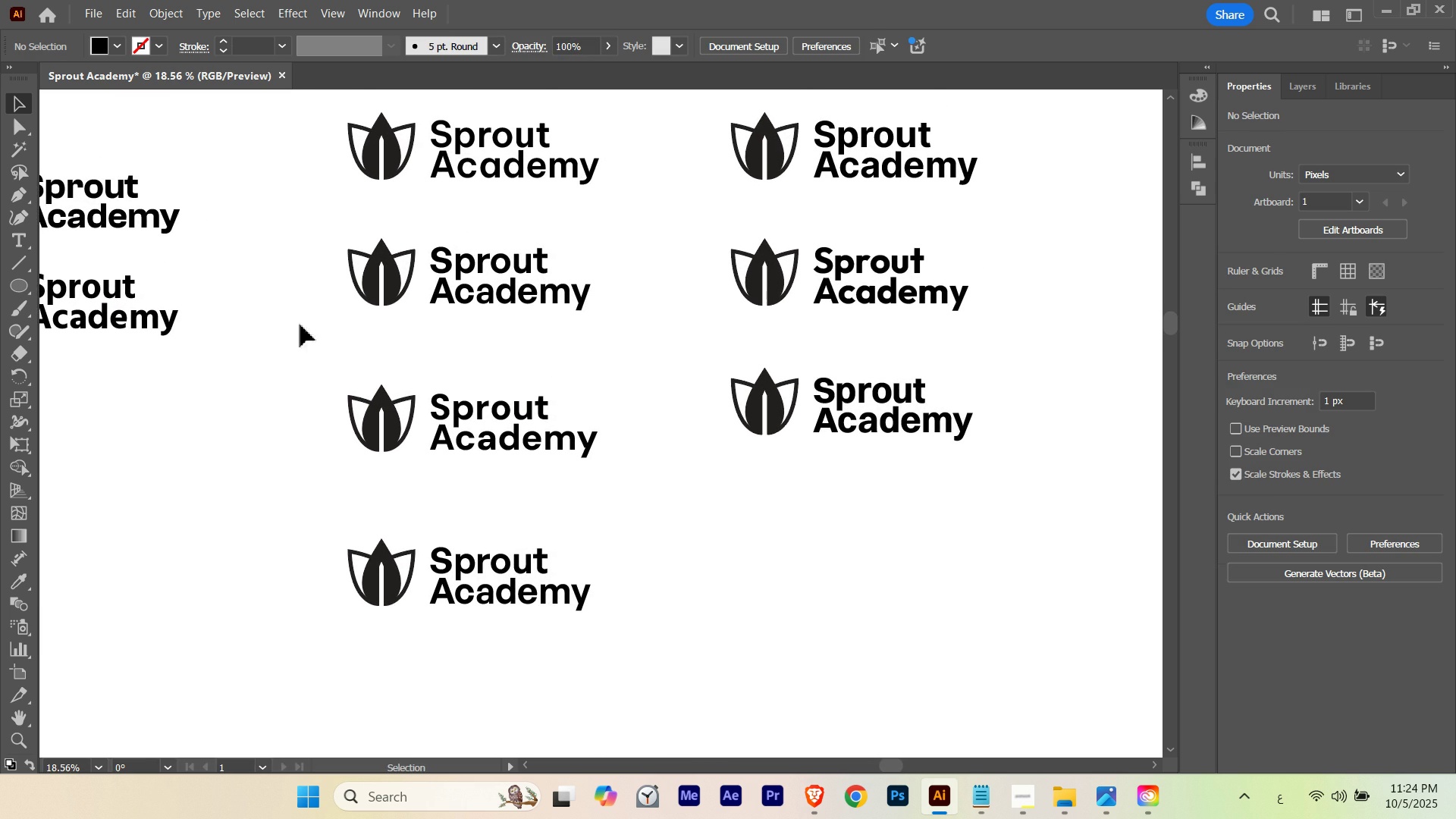 
left_click_drag(start_coordinate=[300, 325], to_coordinate=[548, 245])
 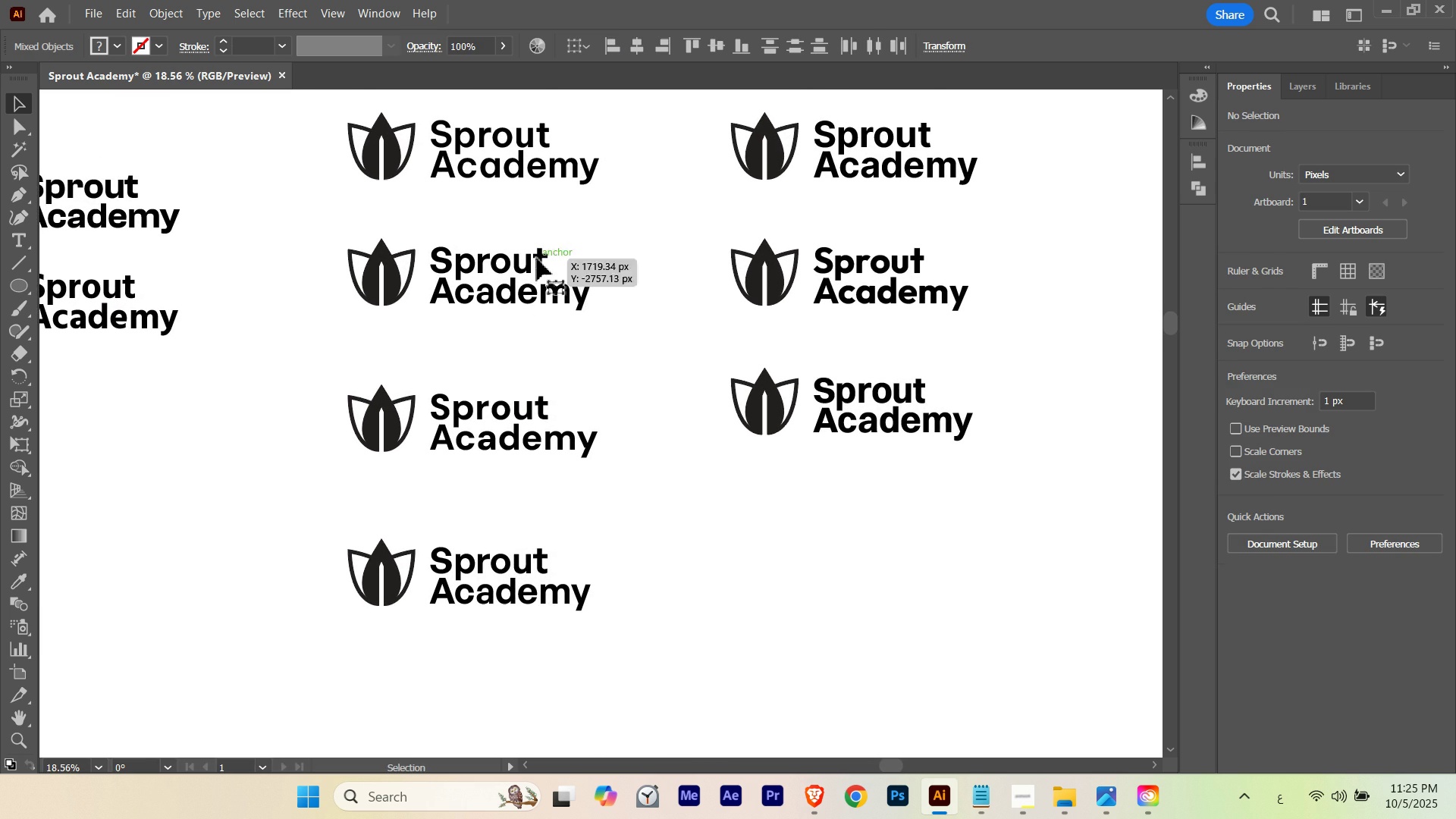 
left_click_drag(start_coordinate=[537, 259], to_coordinate=[533, 271])
 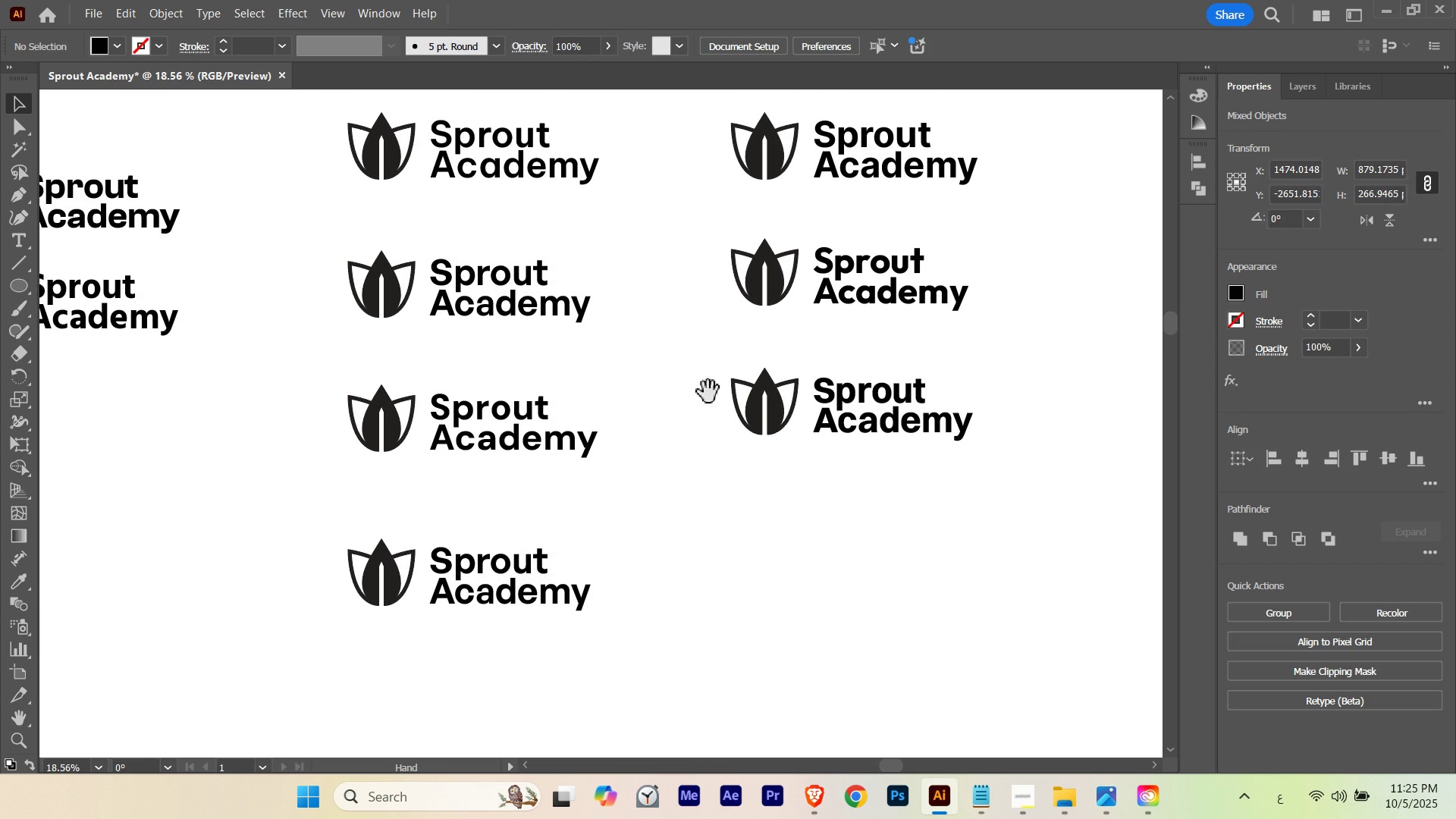 
hold_key(key=ShiftLeft, duration=0.75)
 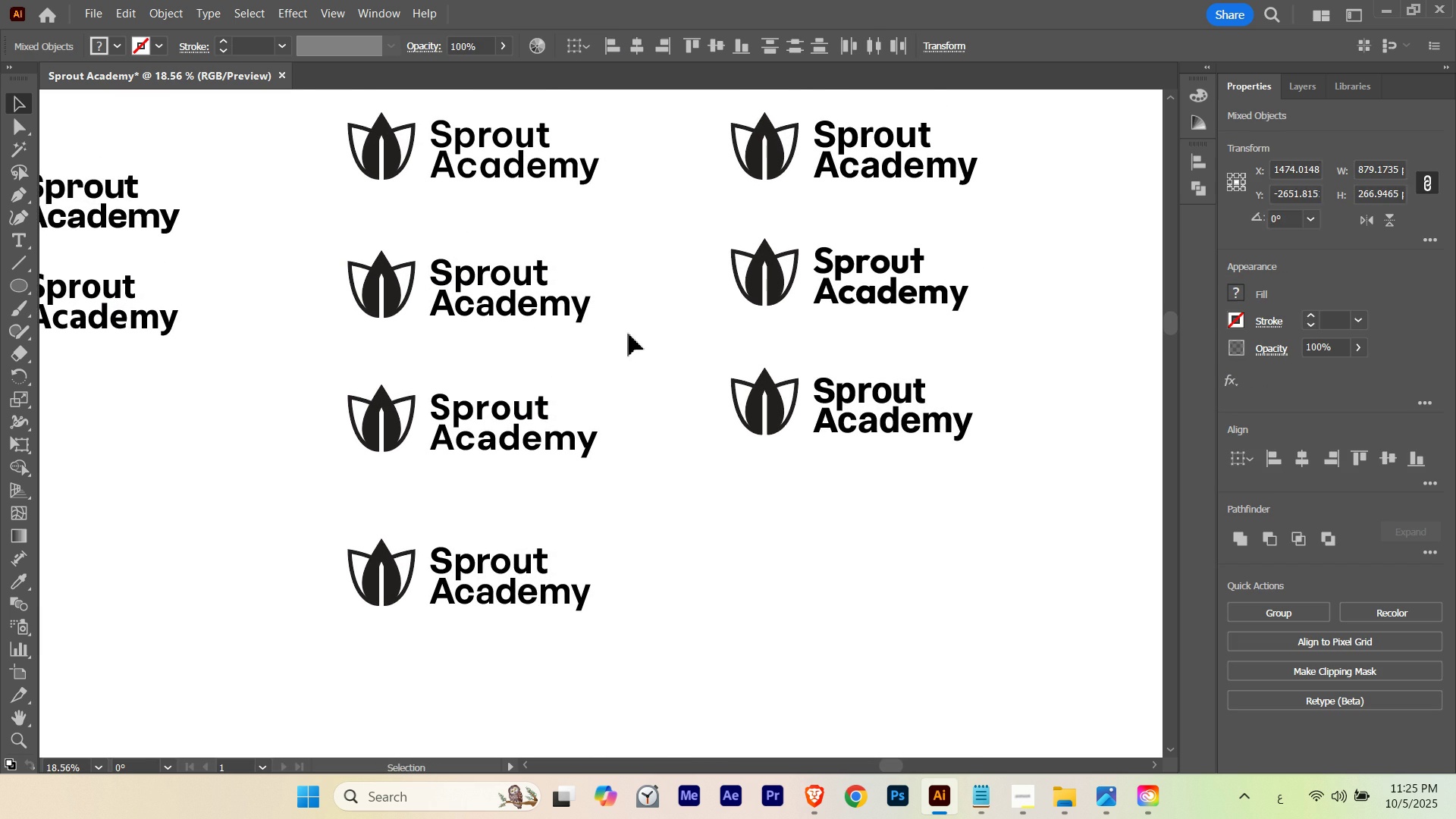 
left_click([629, 334])
 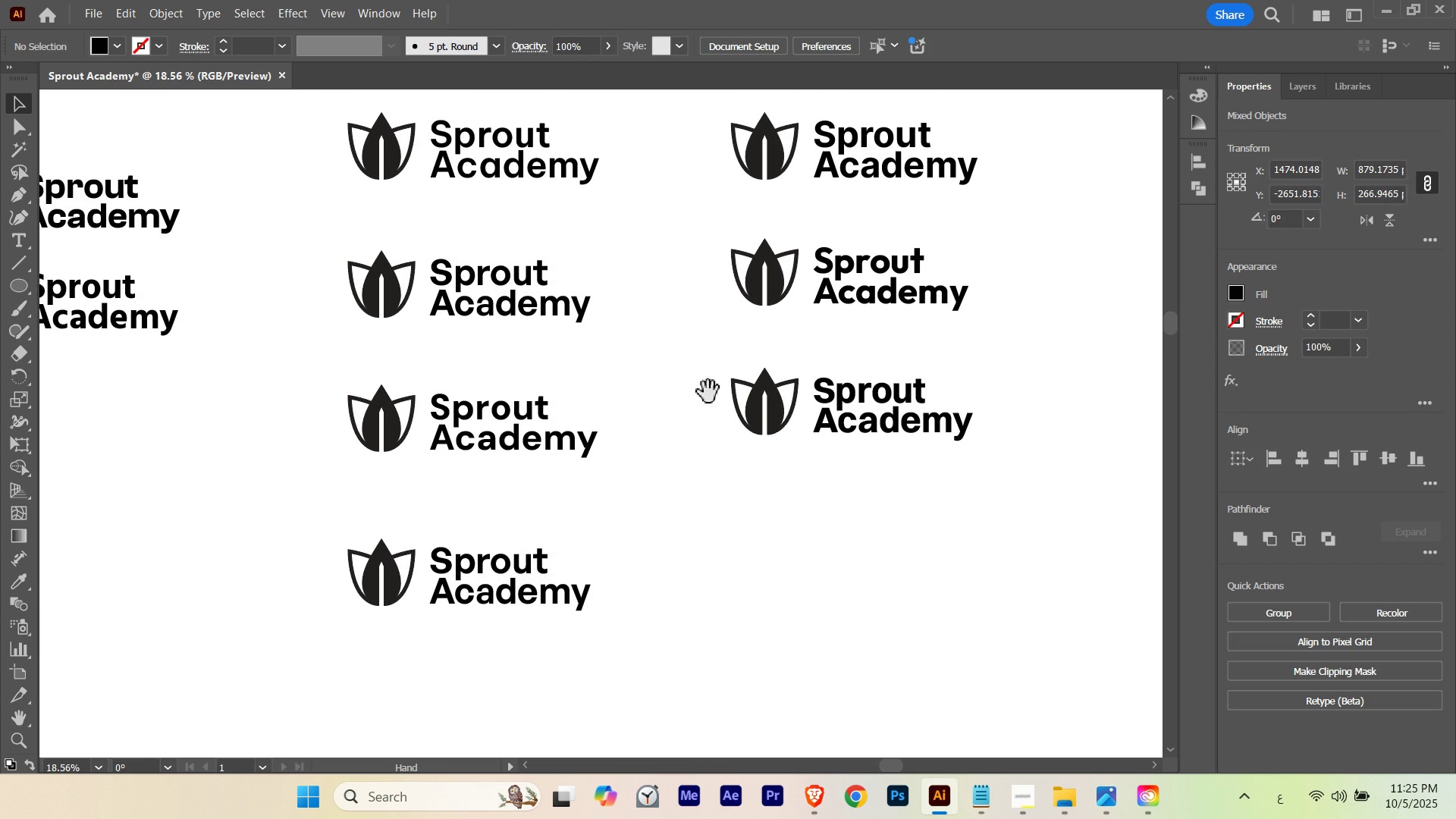 
hold_key(key=Space, duration=0.58)
 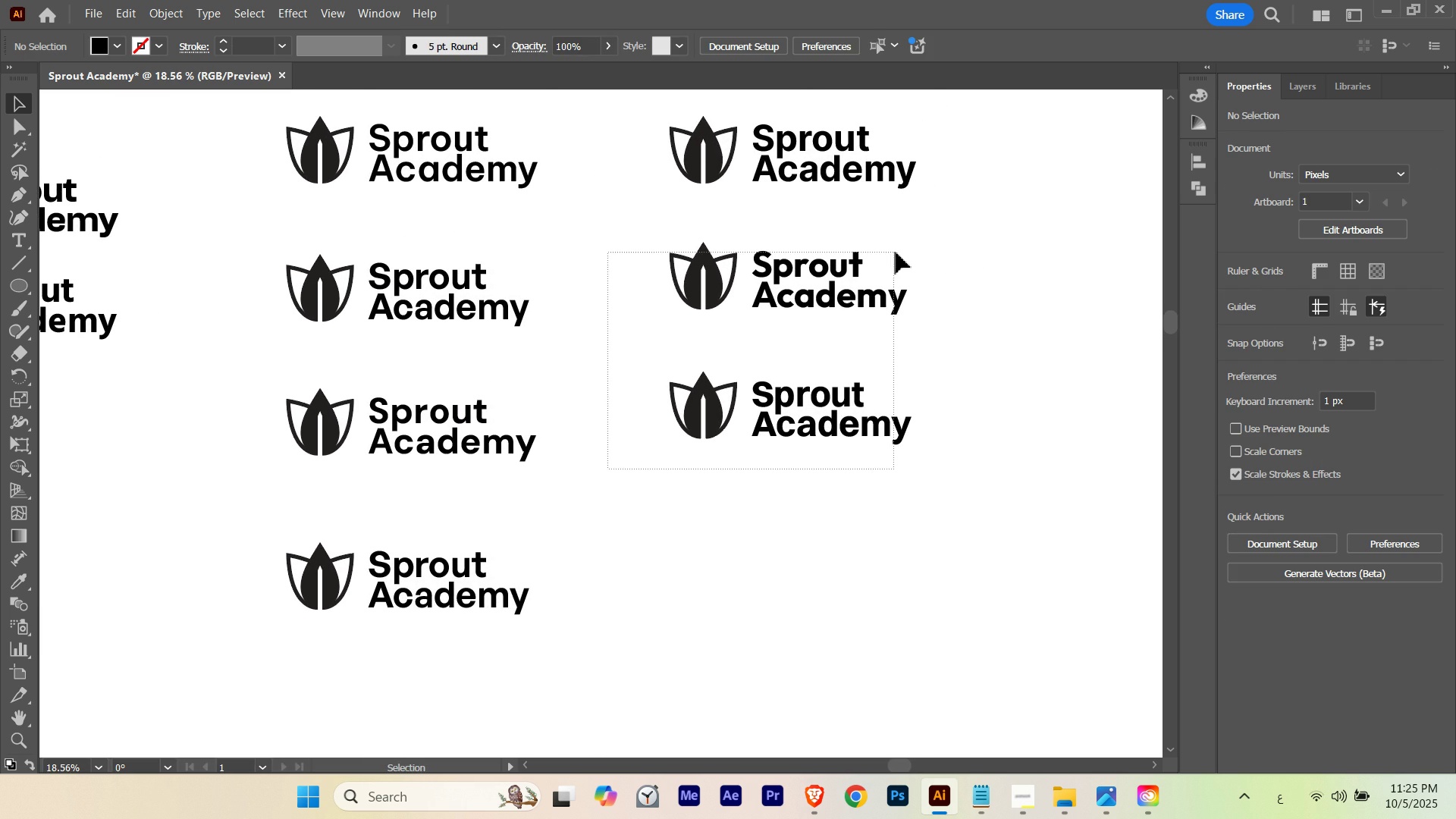 
left_click_drag(start_coordinate=[742, 400], to_coordinate=[680, 403])
 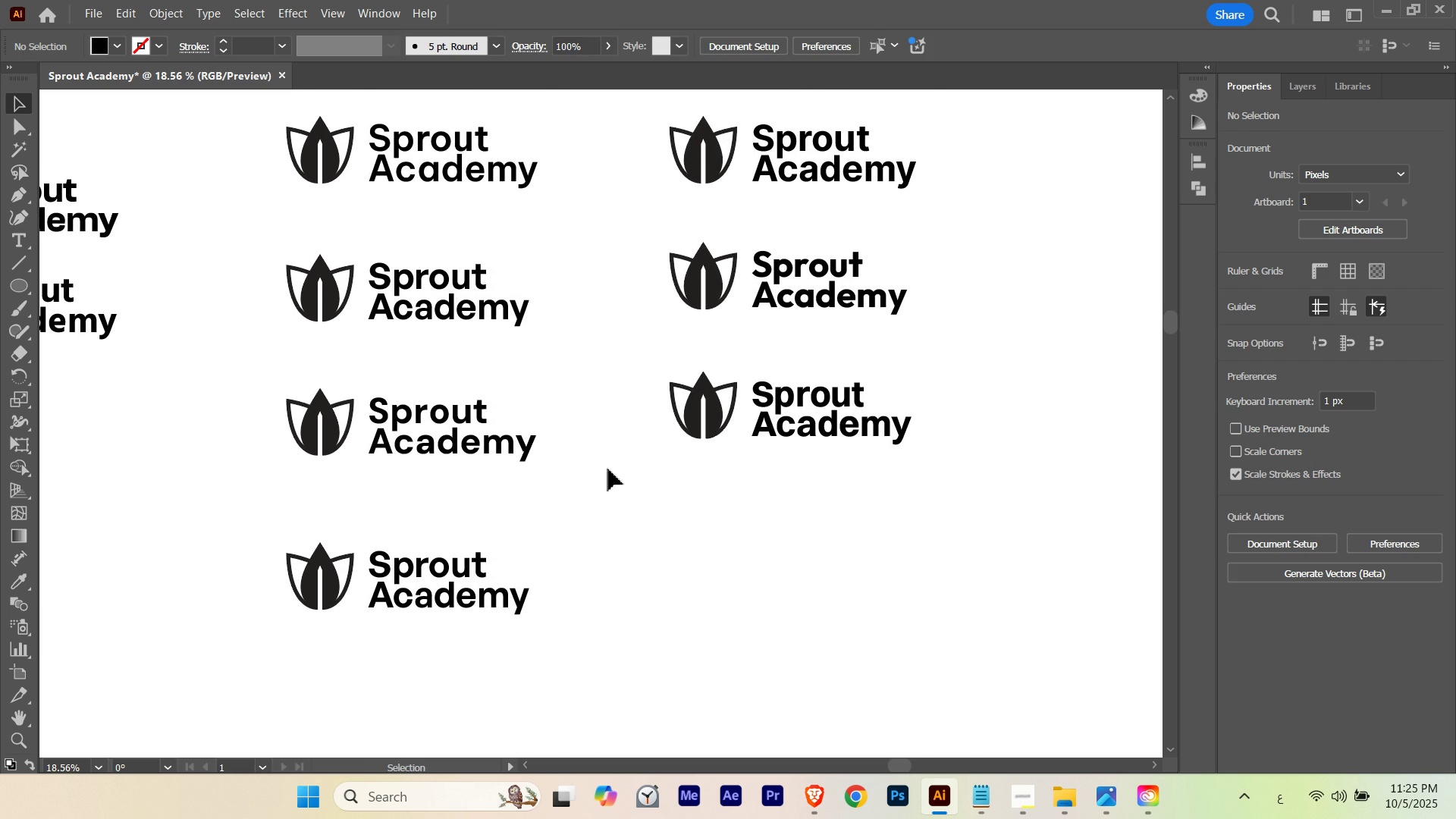 
left_click_drag(start_coordinate=[608, 469], to_coordinate=[896, 252])
 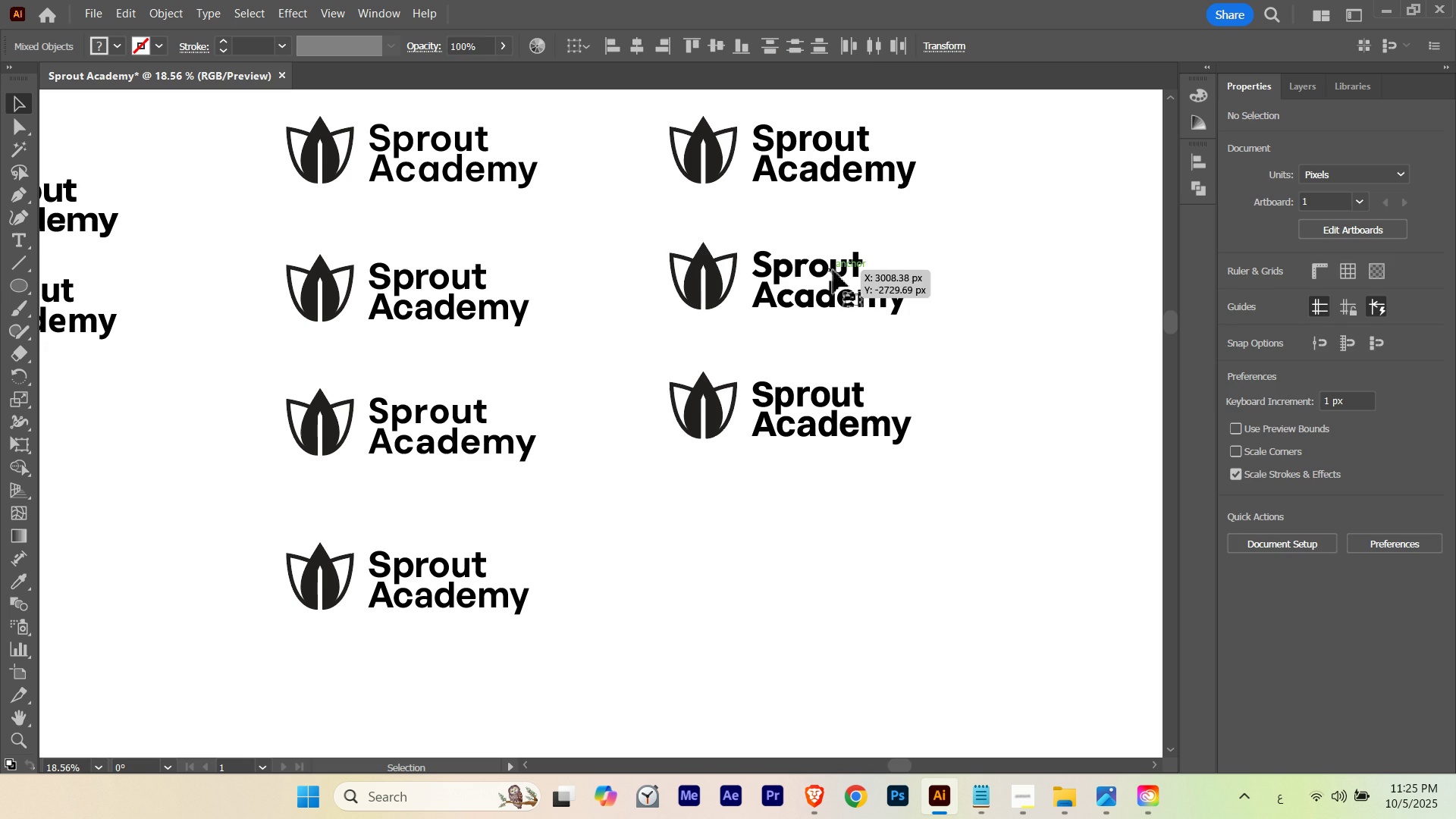 
left_click_drag(start_coordinate=[833, 271], to_coordinate=[829, 292])
 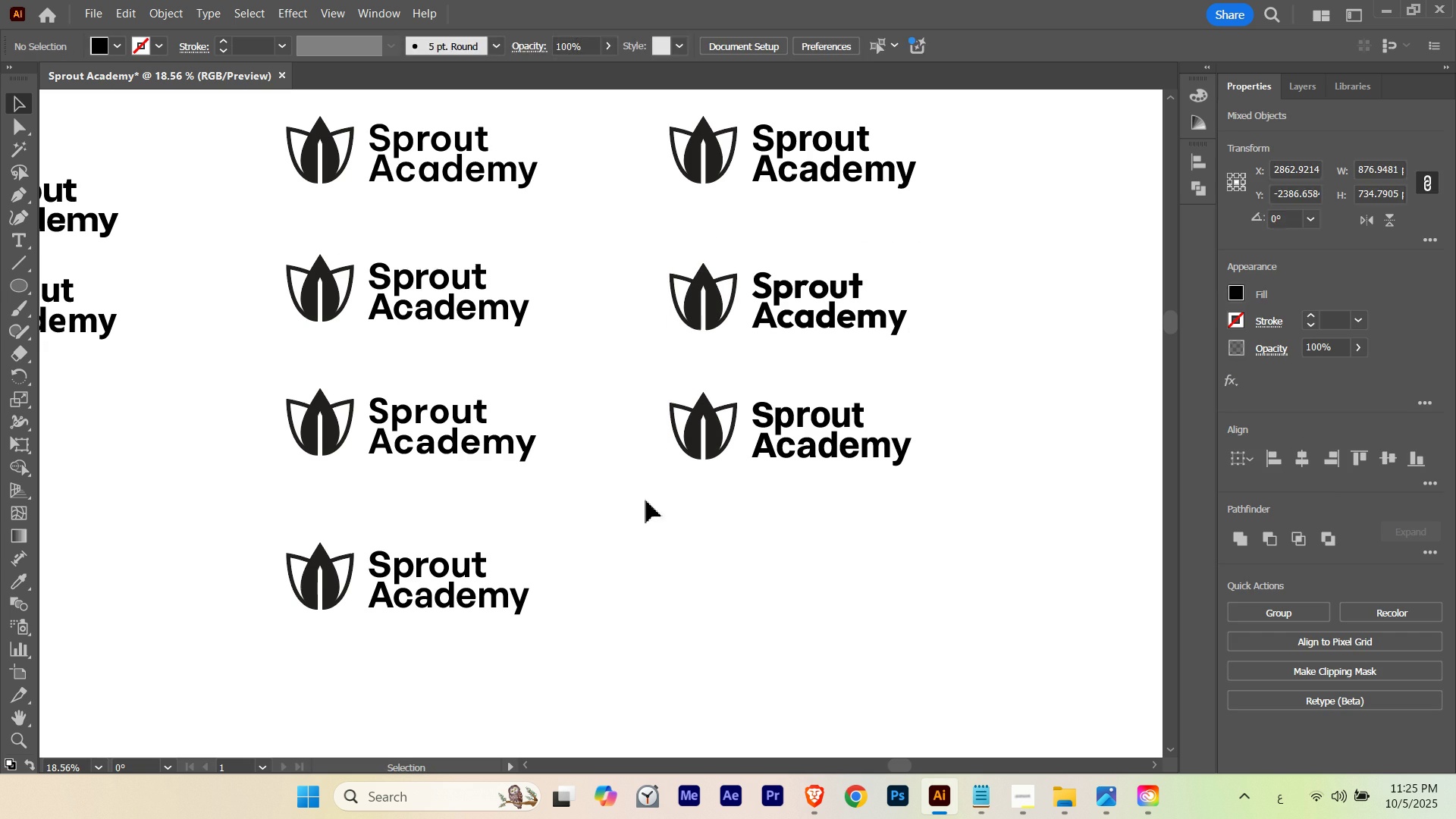 
hold_key(key=ShiftLeft, duration=0.8)
 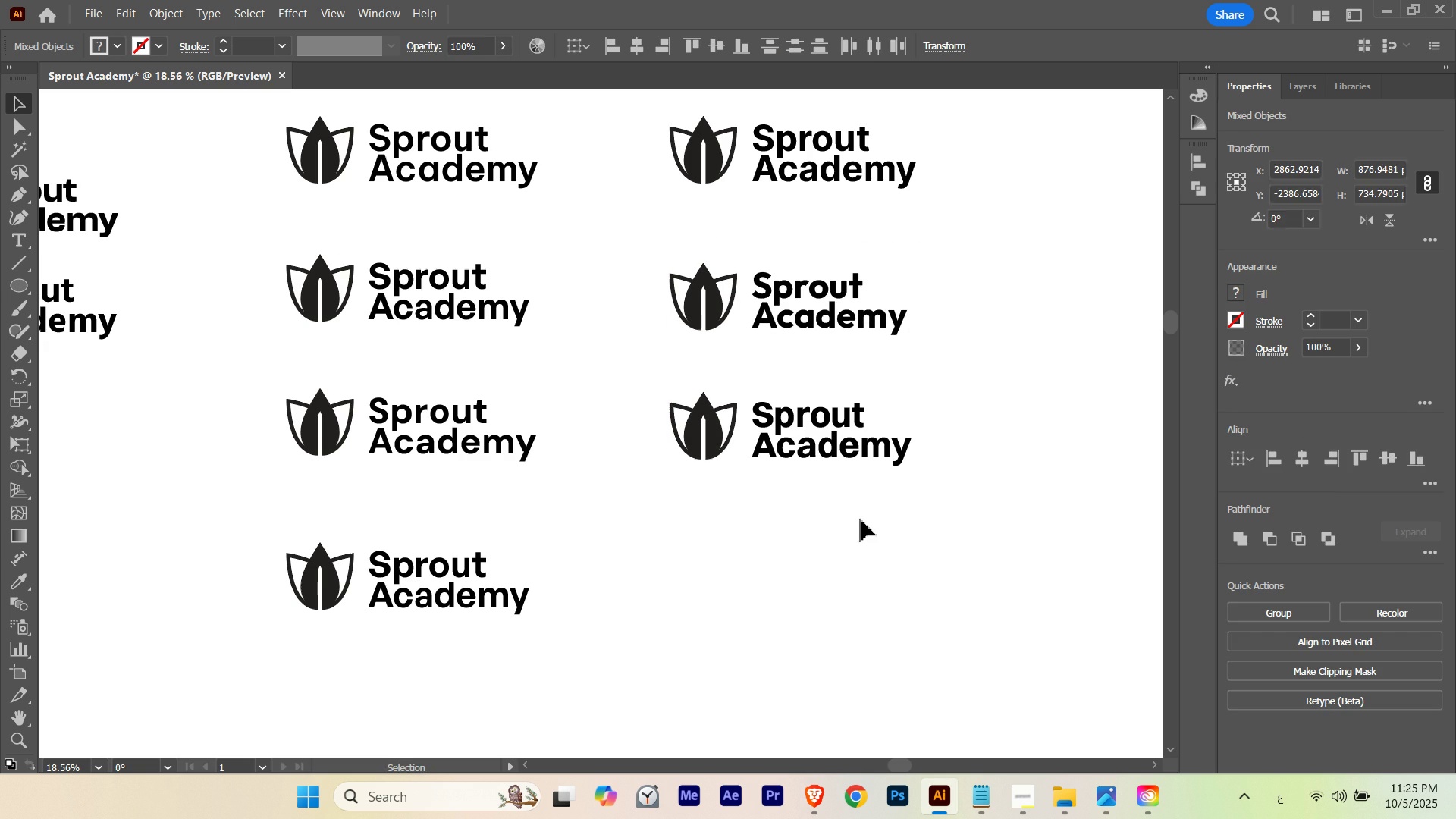 
left_click([861, 519])
 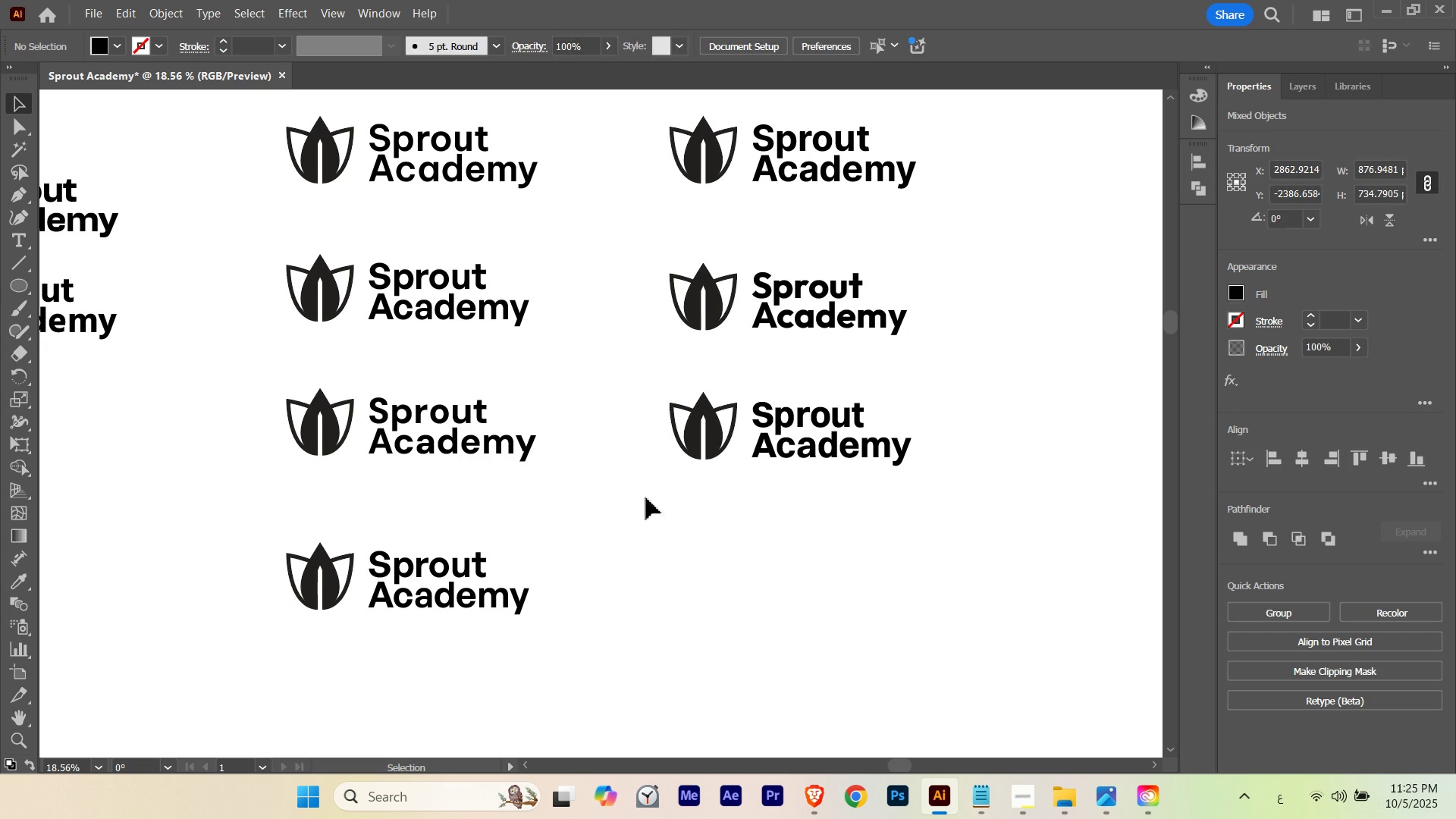 
left_click_drag(start_coordinate=[645, 500], to_coordinate=[1054, 410])
 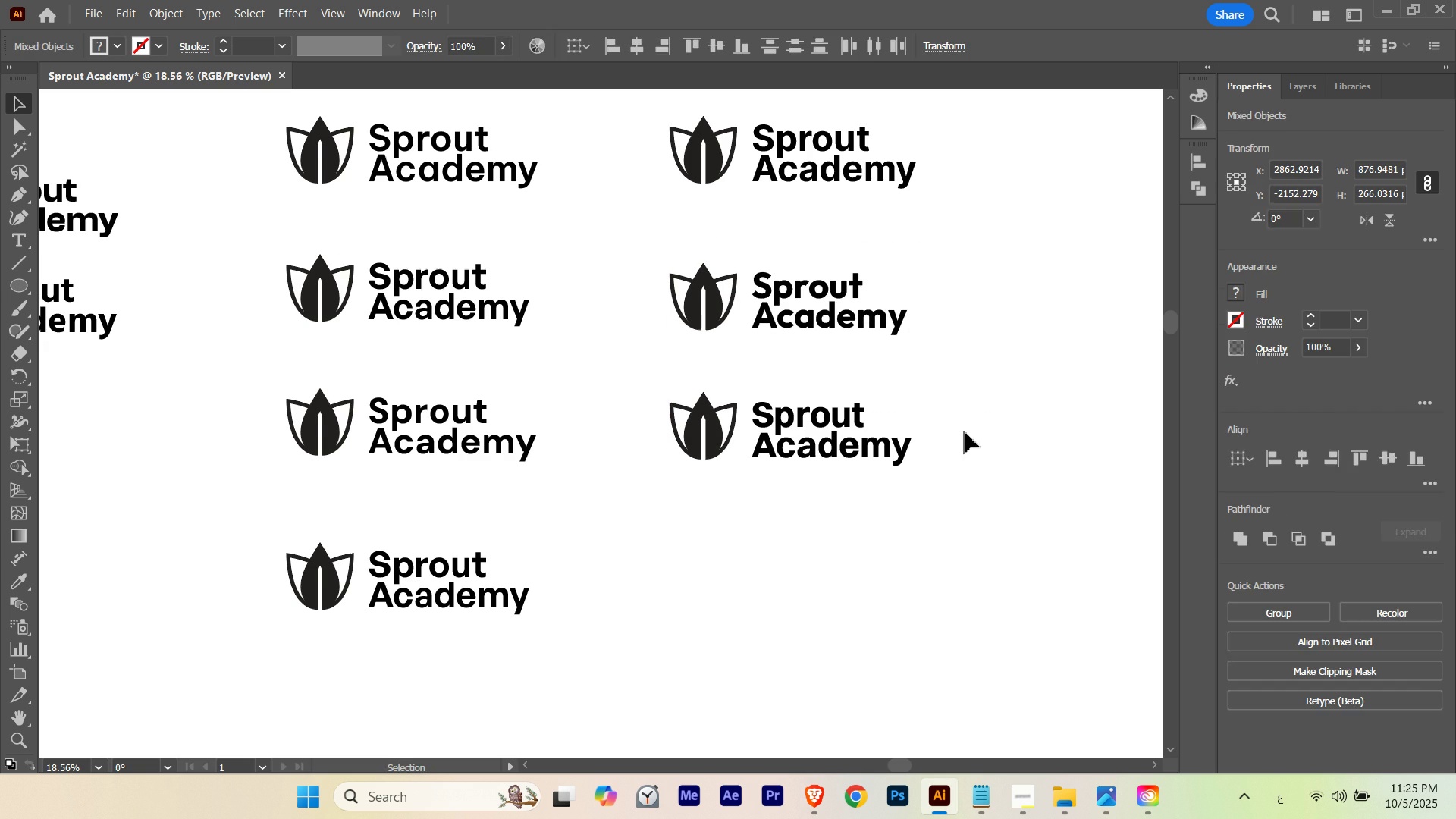 
left_click([965, 431])
 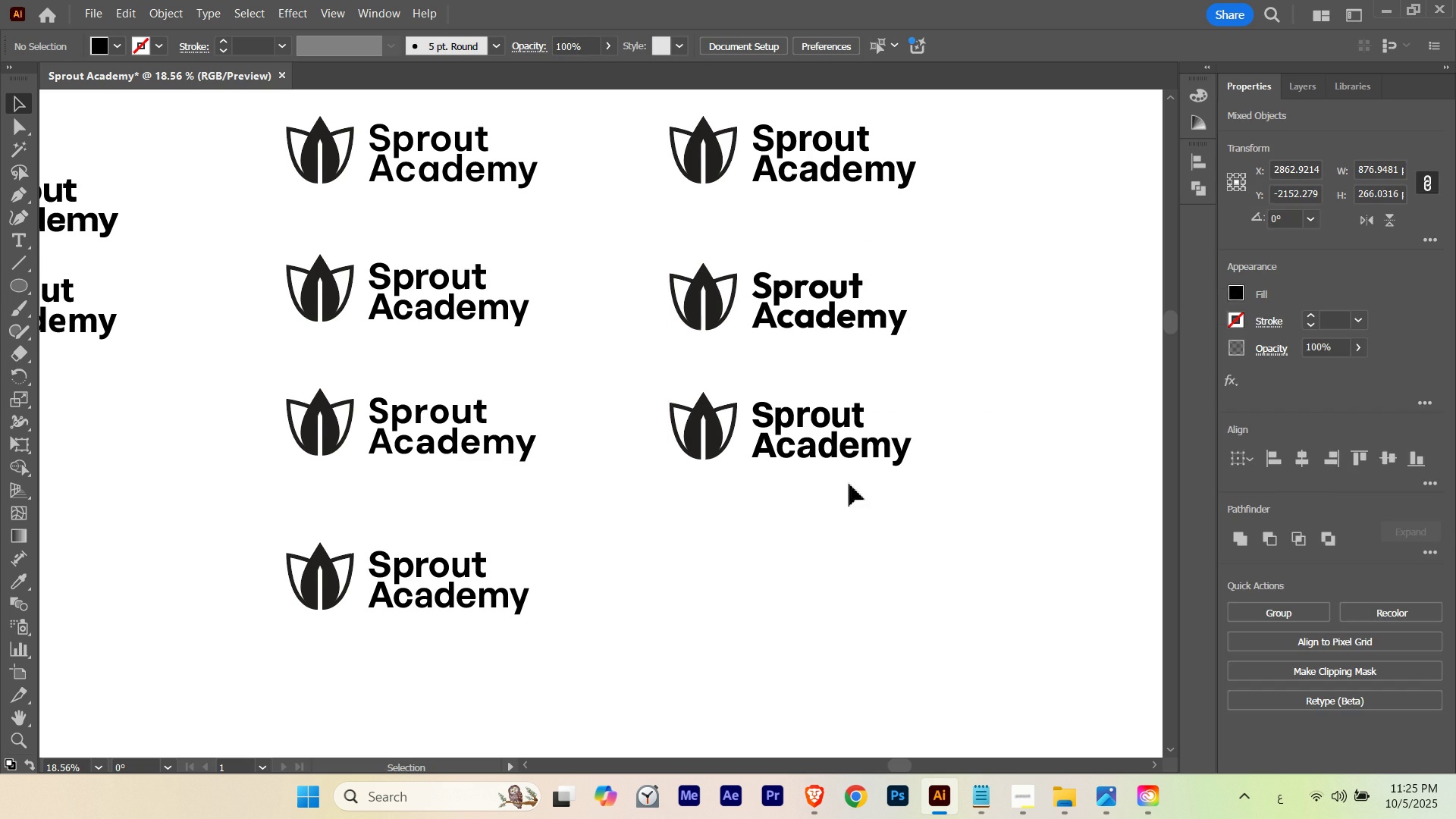 
hold_key(key=Space, duration=1.62)
 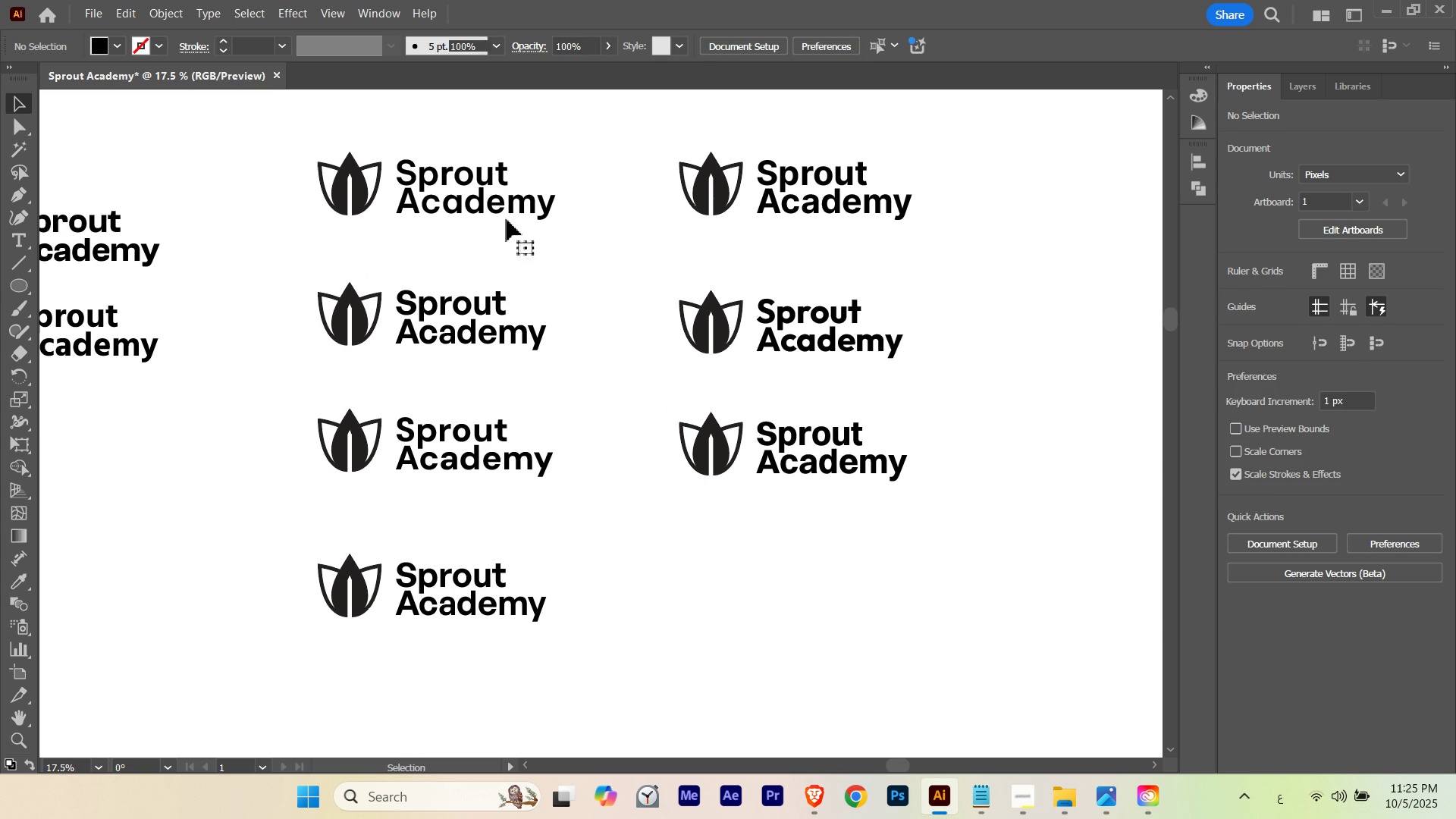 
left_click_drag(start_coordinate=[848, 485], to_coordinate=[851, 530])
 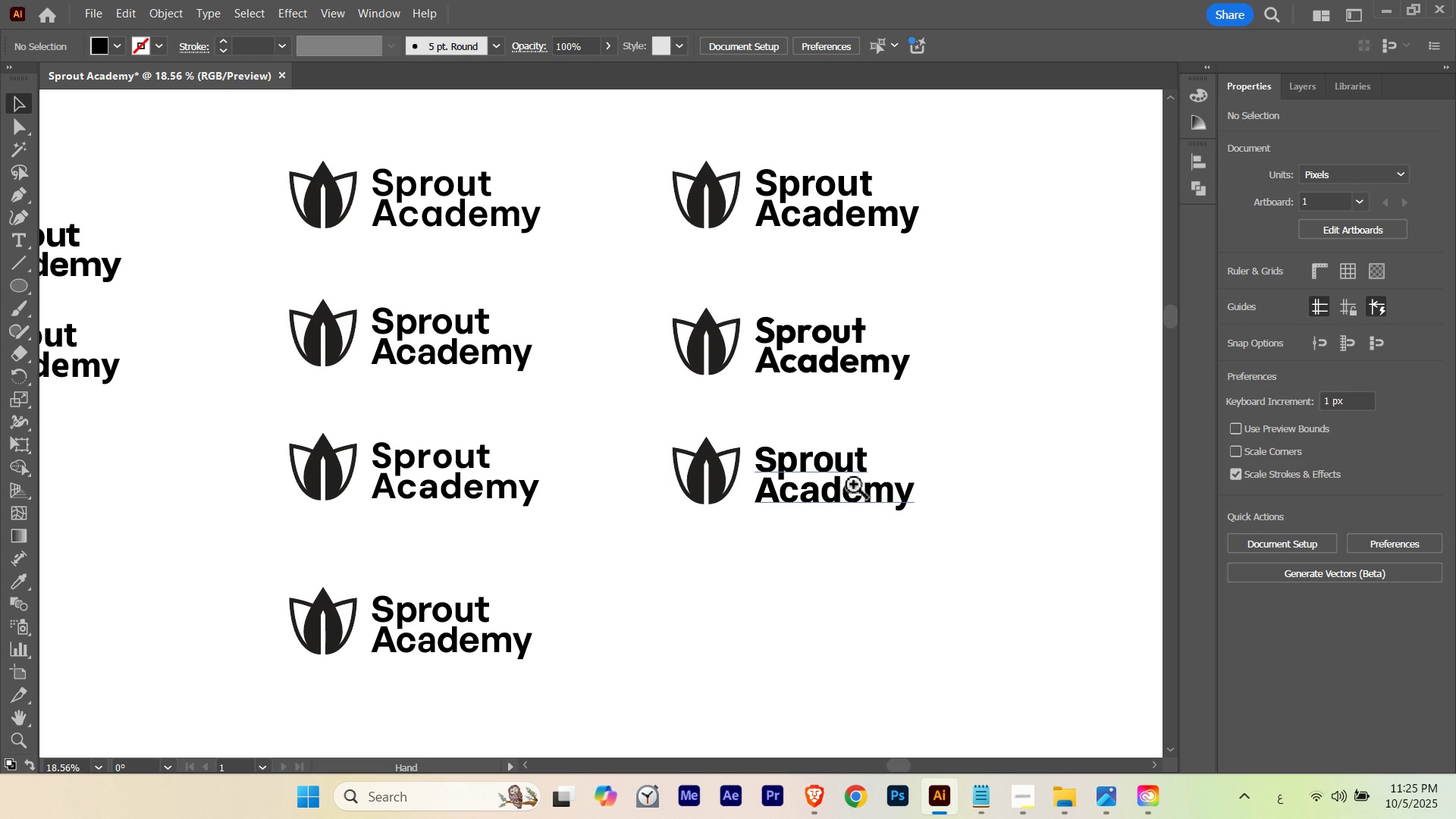 
hold_key(key=ControlLeft, duration=0.49)
left_click_drag(start_coordinate=[788, 374], to_coordinate=[775, 387])
 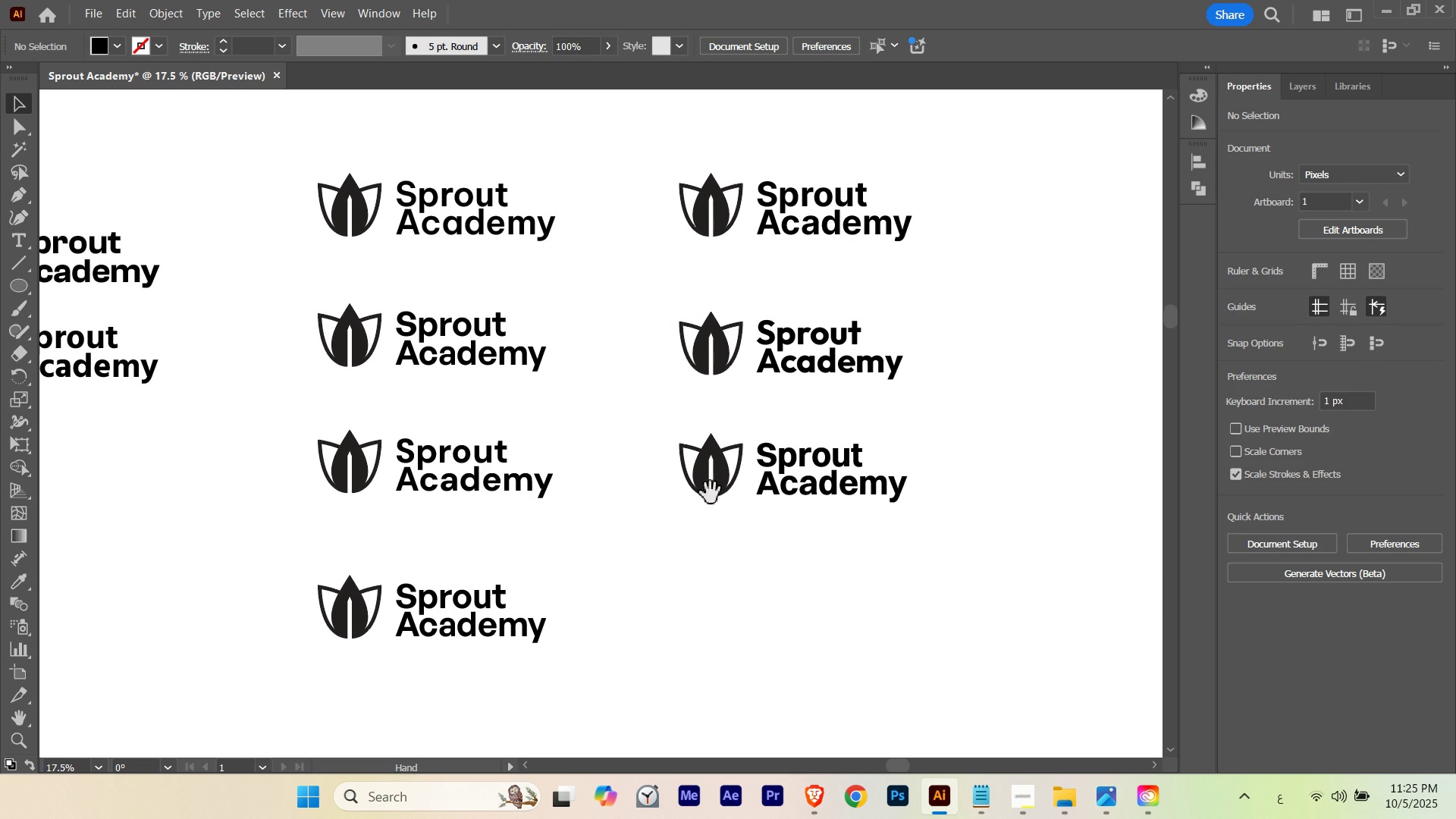 
left_click_drag(start_coordinate=[711, 493], to_coordinate=[711, 471])
 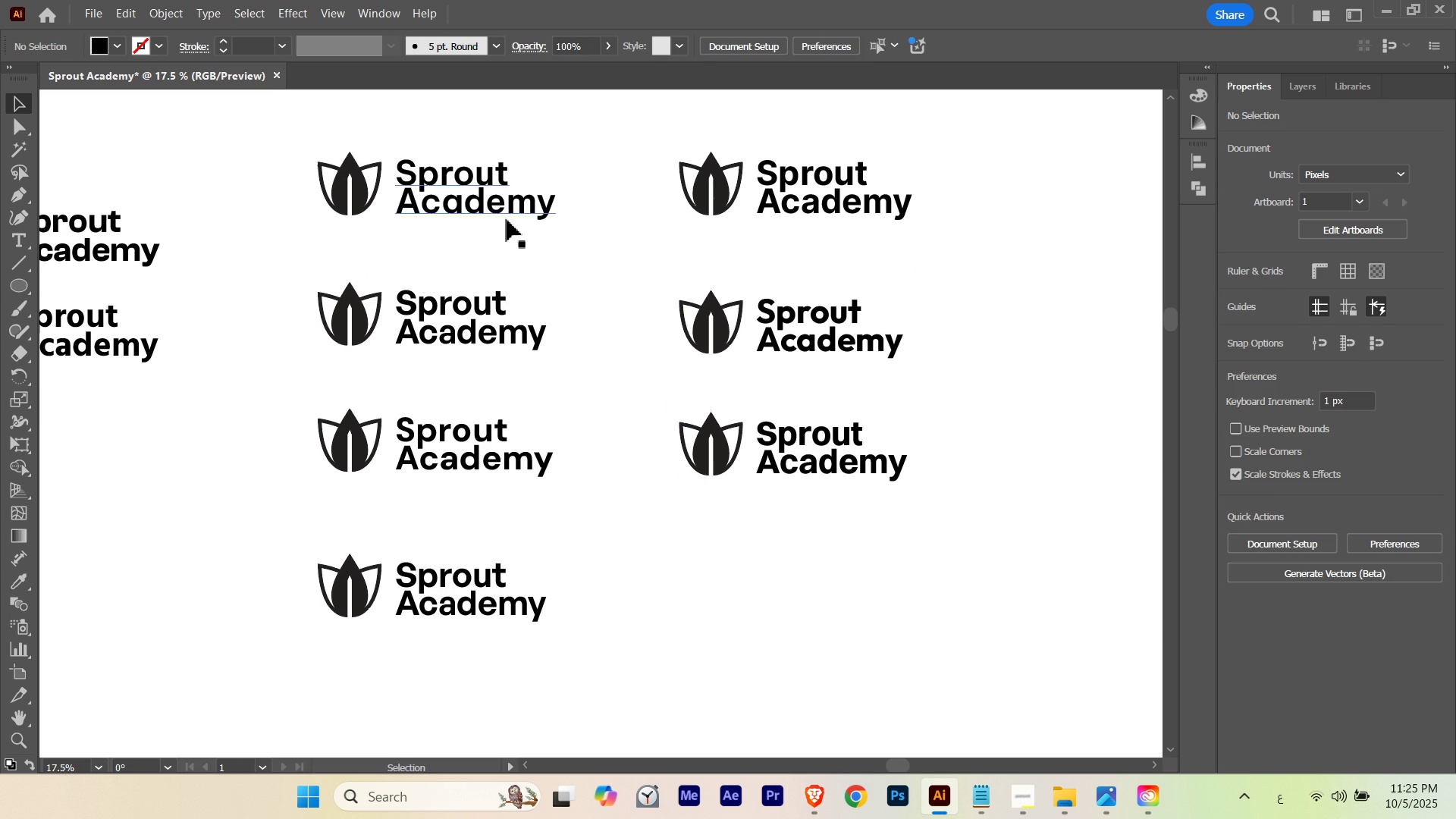 
left_click([507, 219])
 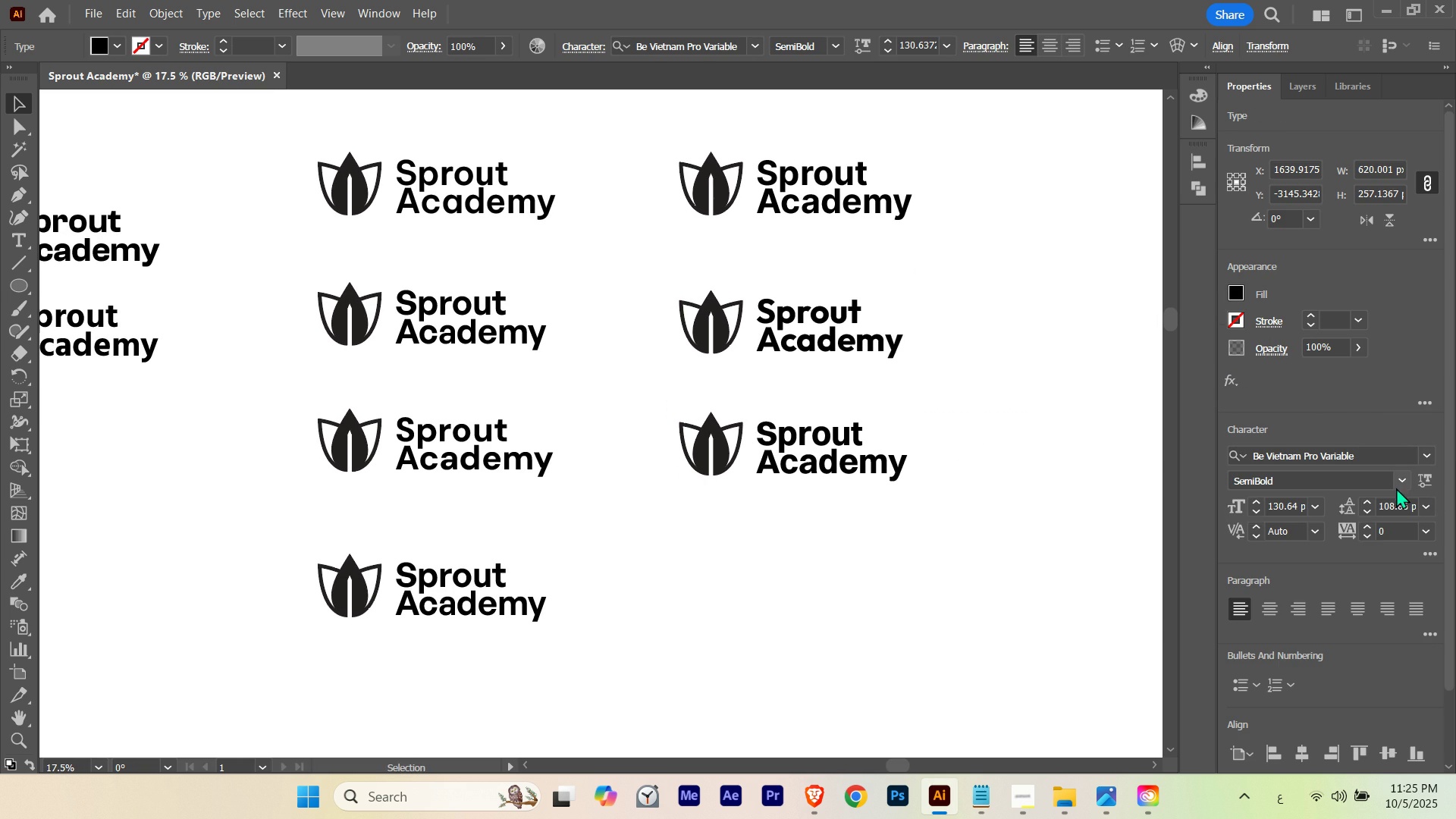 
left_click([1395, 482])
 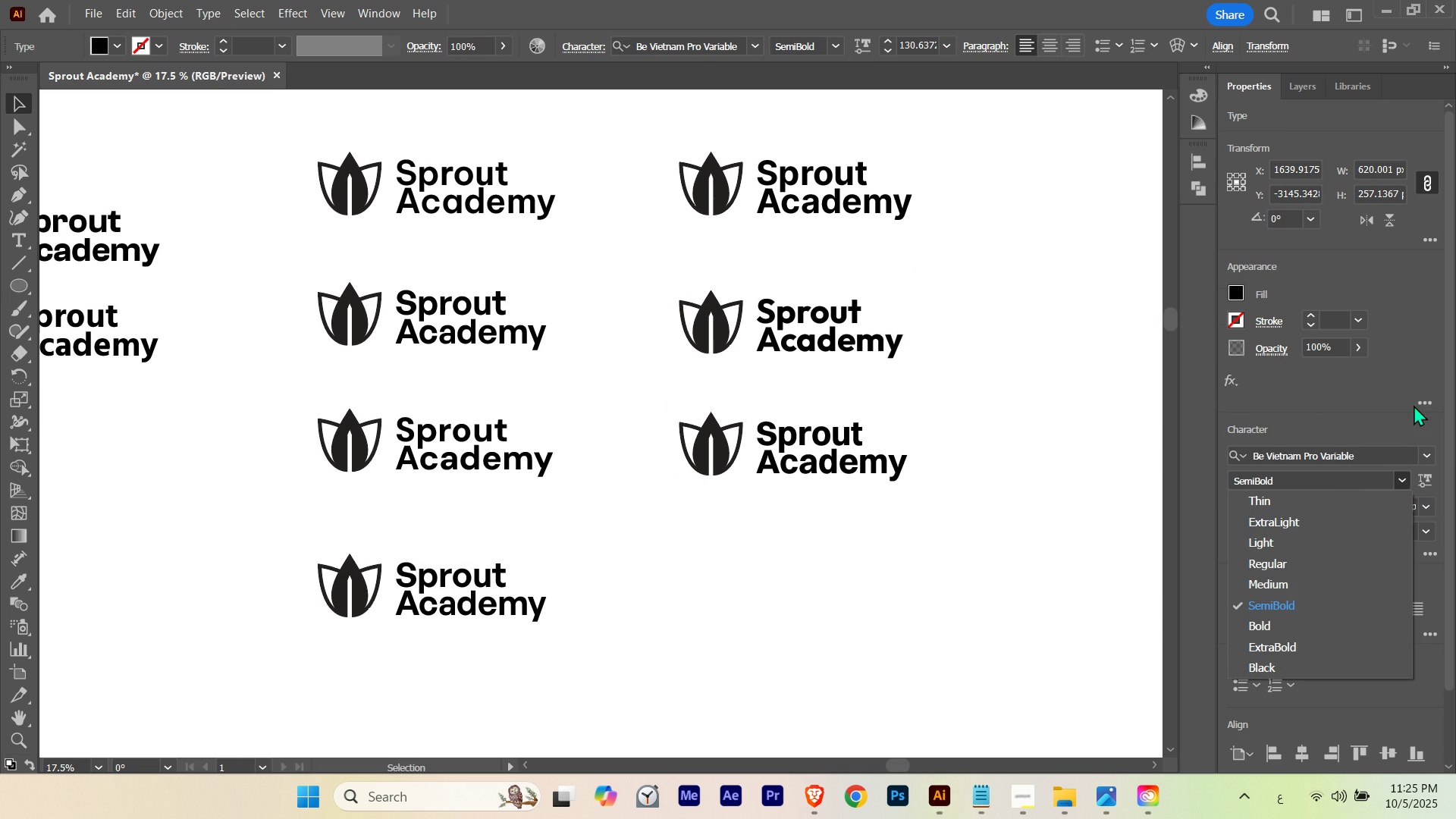 
left_click([1414, 405])
 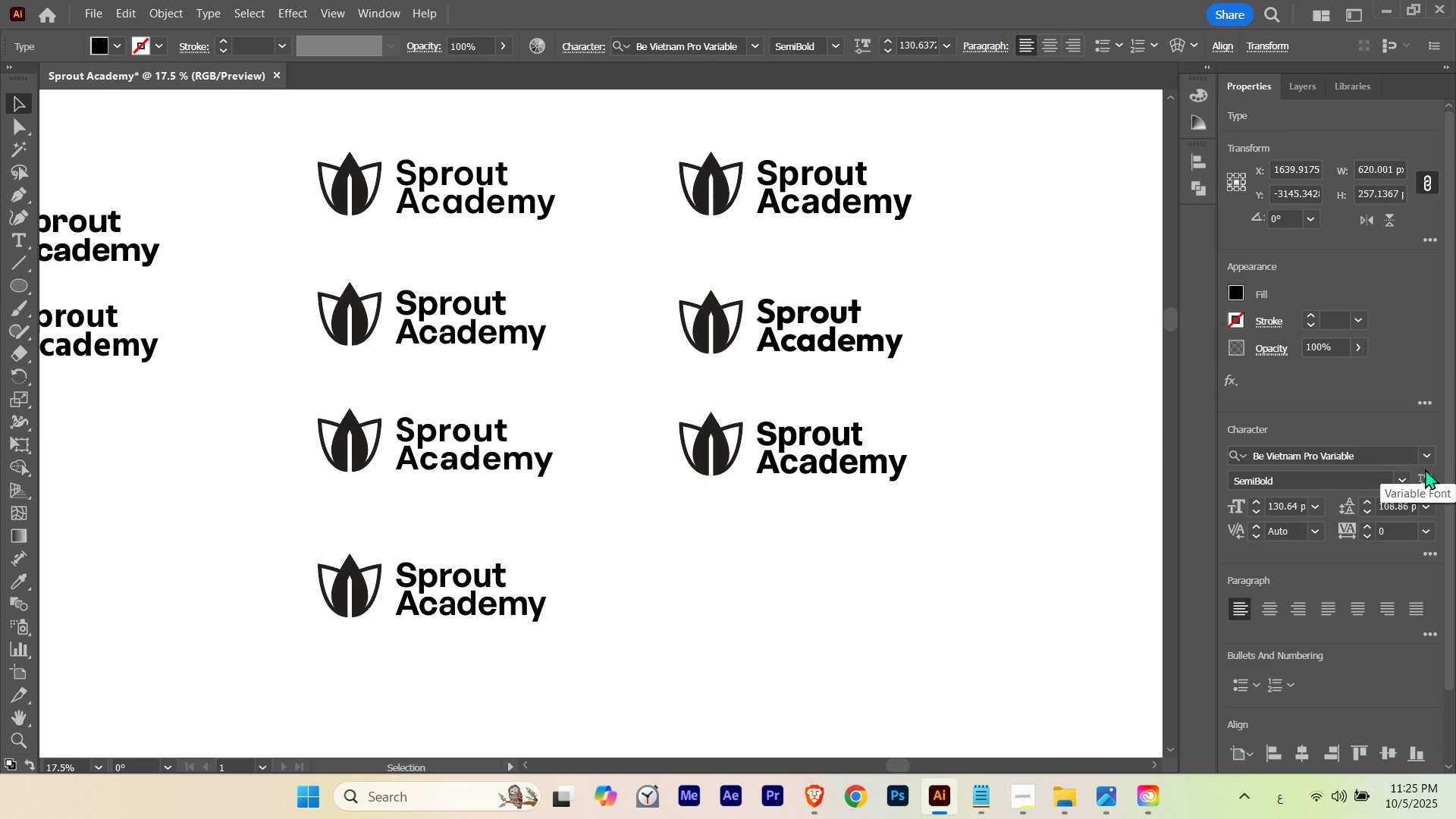 
double_click([1425, 469])
 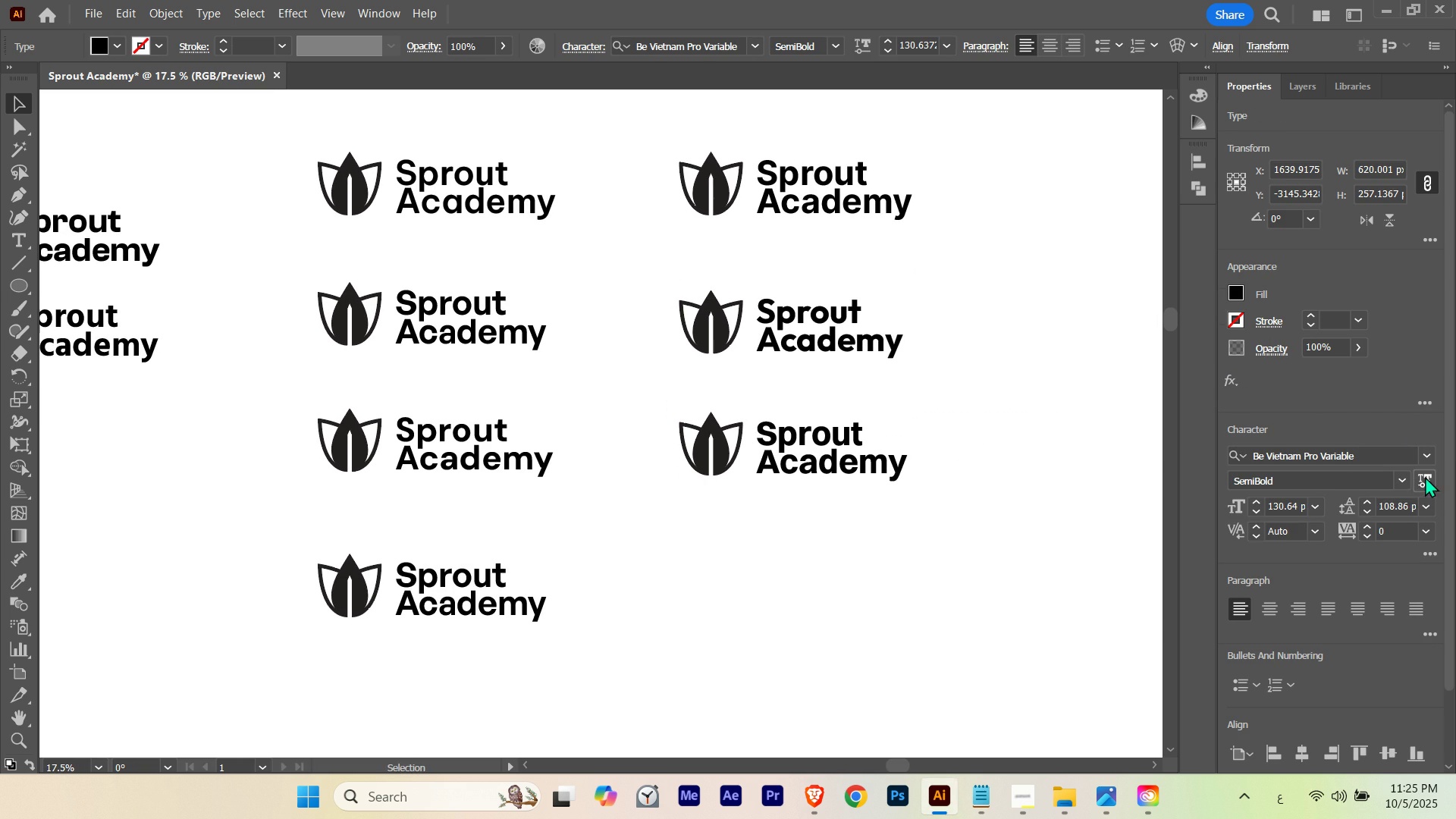 
triple_click([1425, 476])
 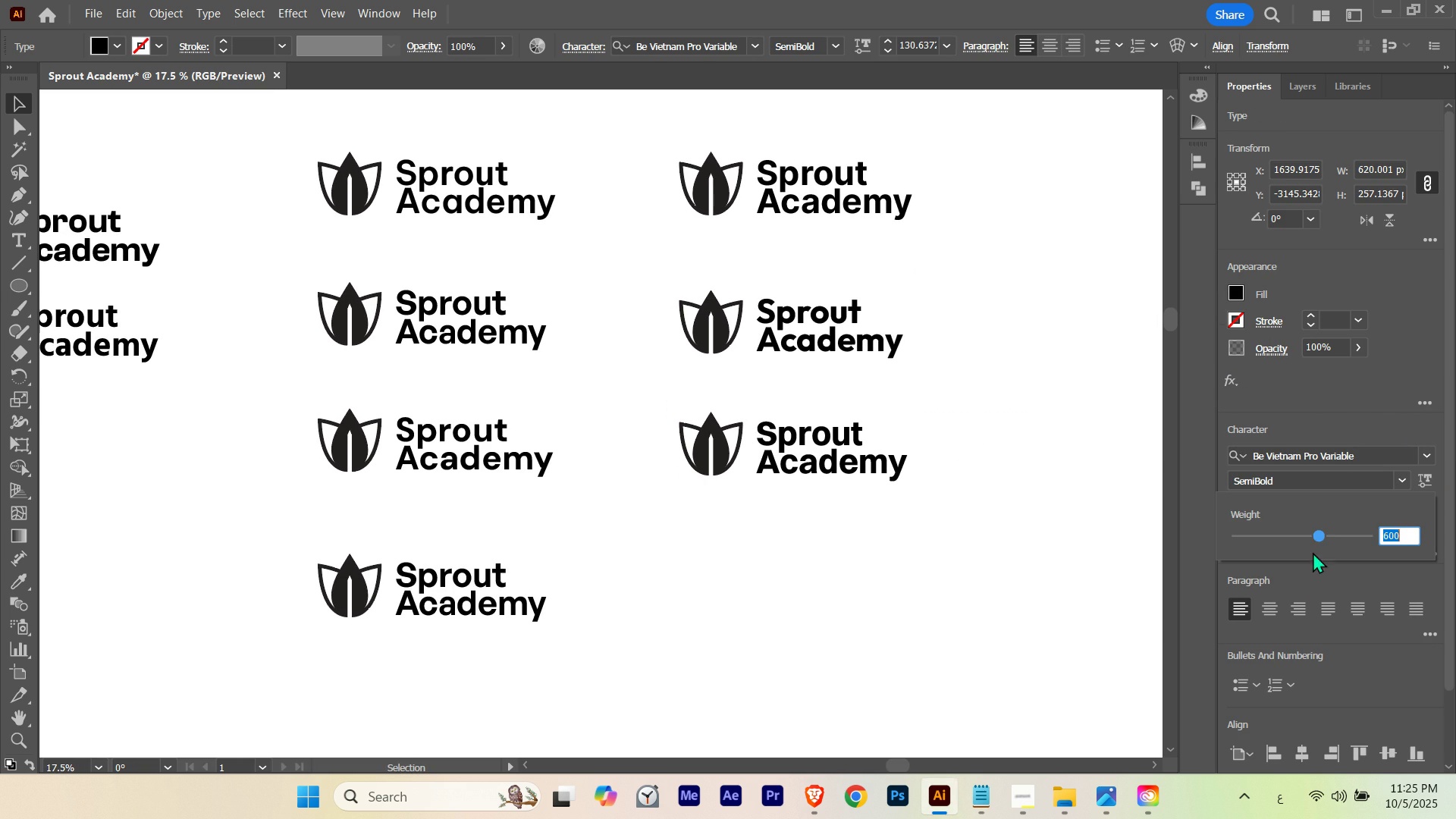 
left_click_drag(start_coordinate=[1320, 535], to_coordinate=[1333, 537])
 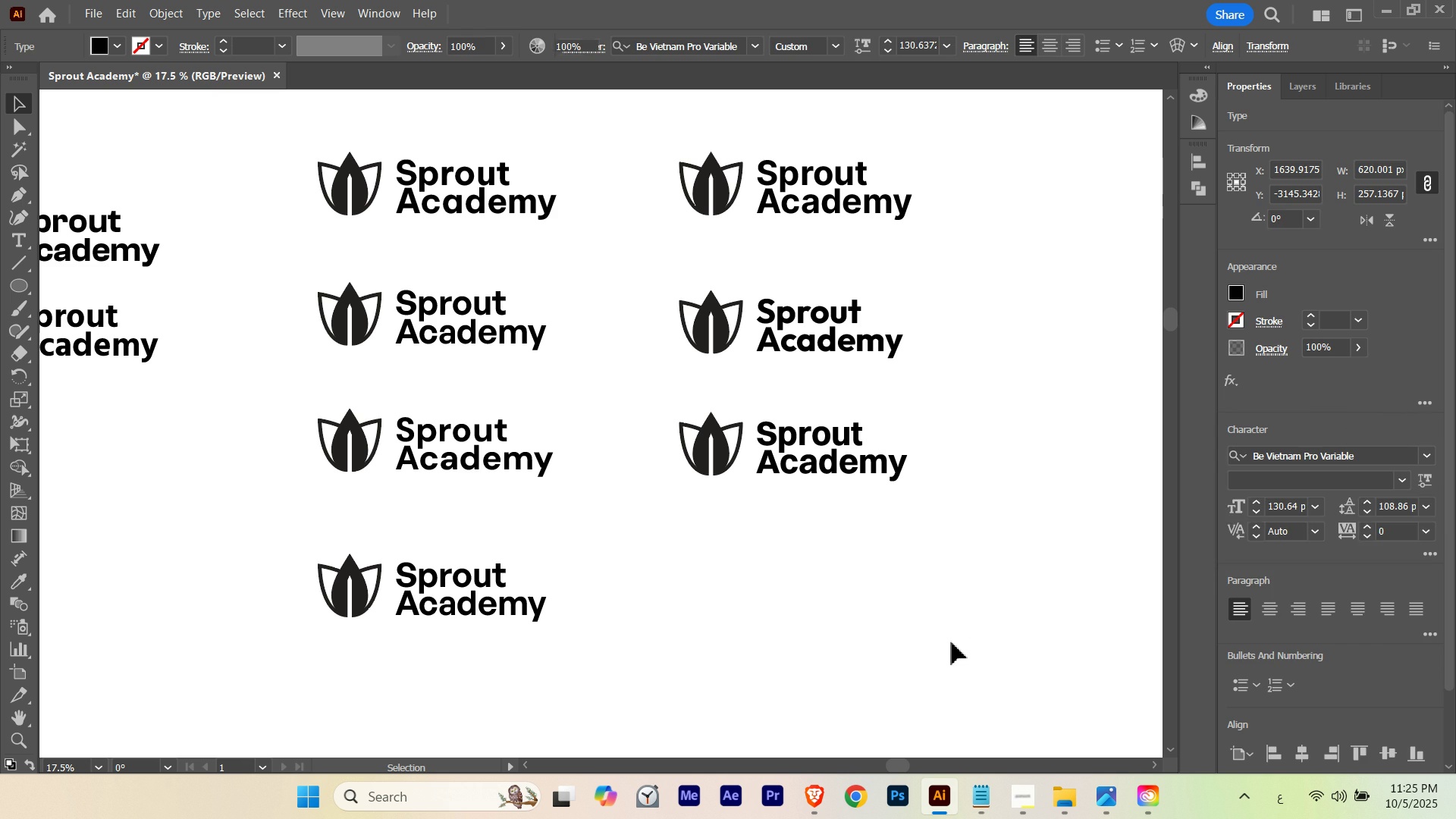 
double_click([952, 642])
 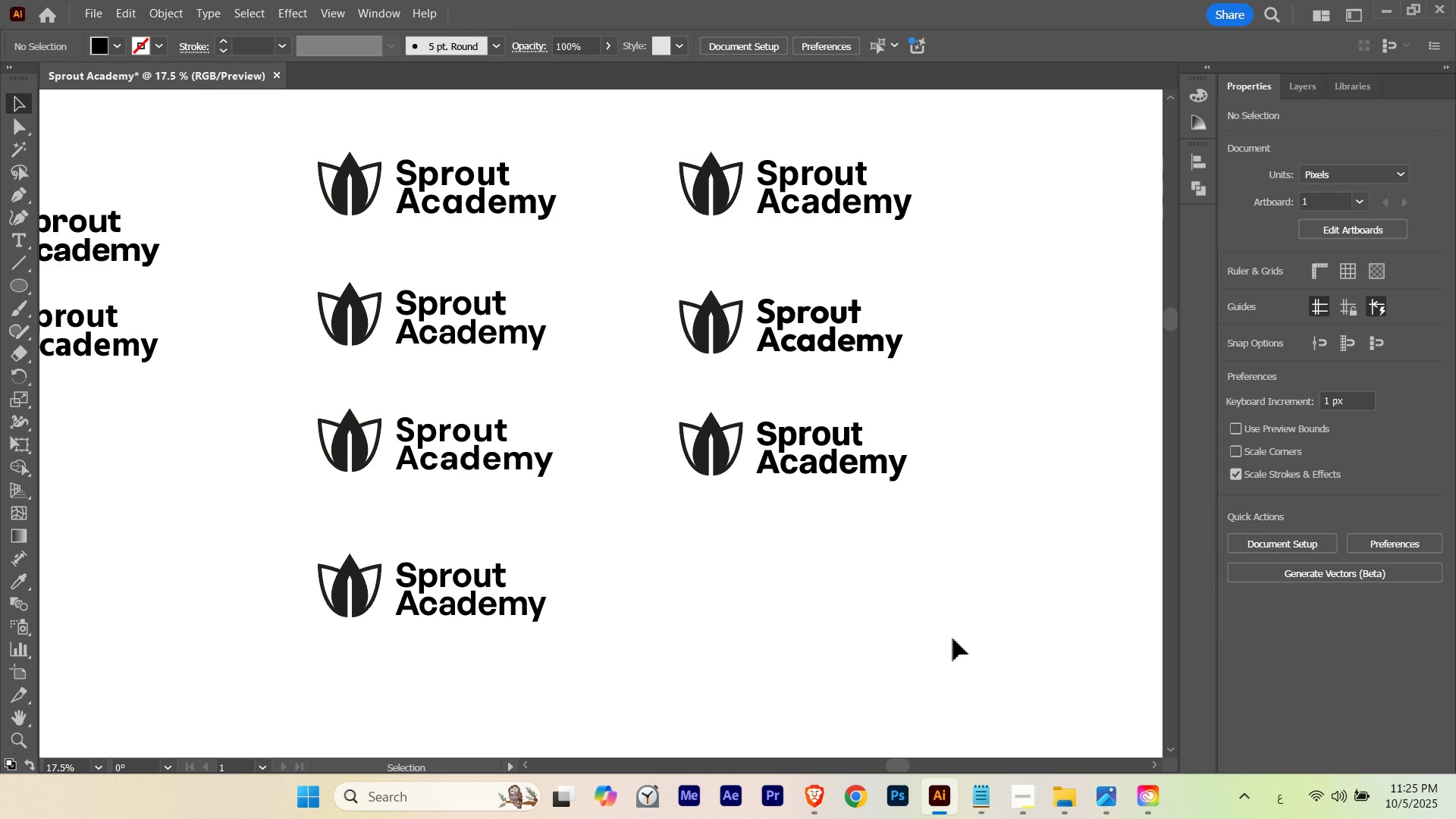 
wait(6.25)
 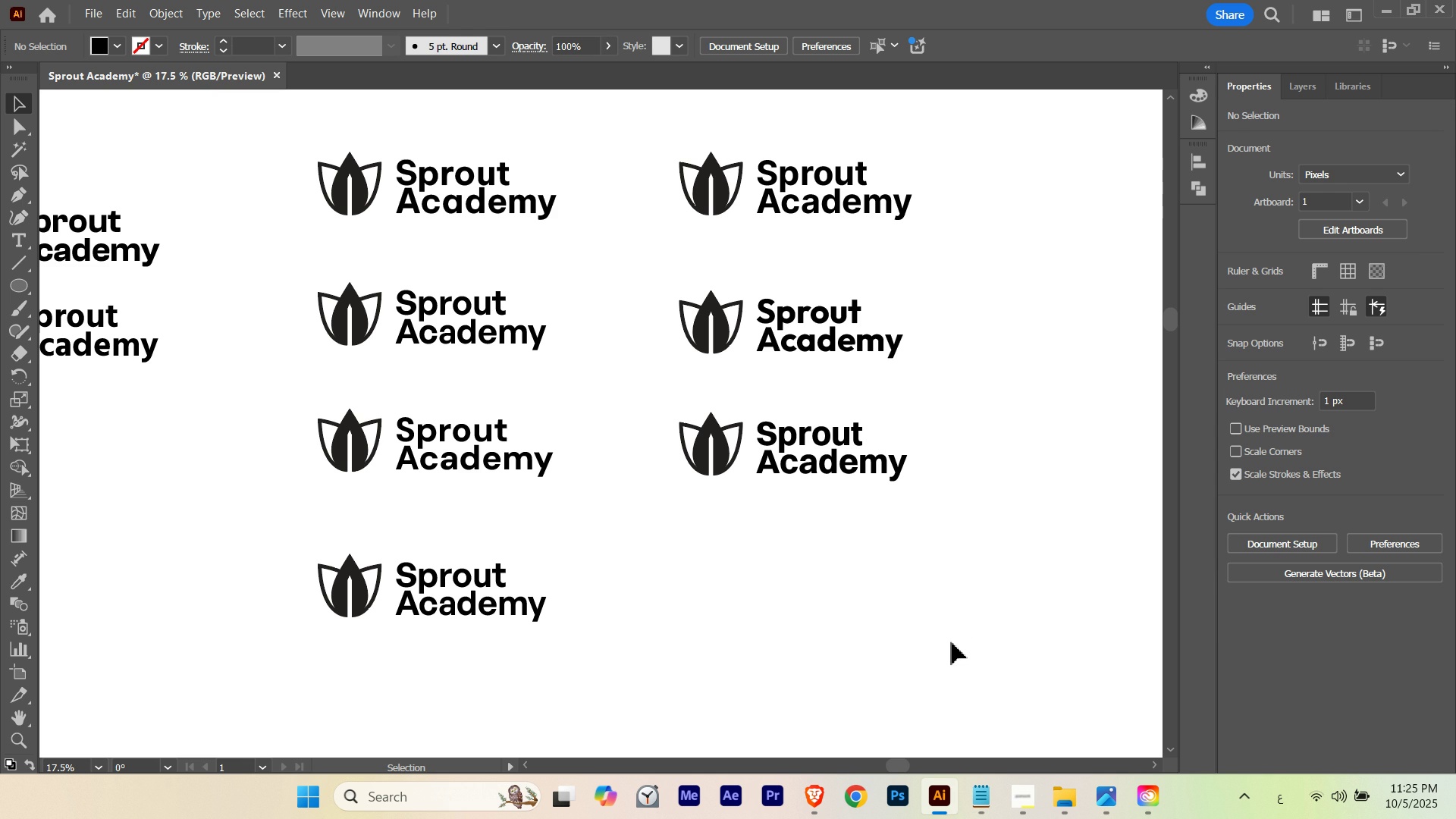 
left_click_drag(start_coordinate=[289, 358], to_coordinate=[542, 253])
 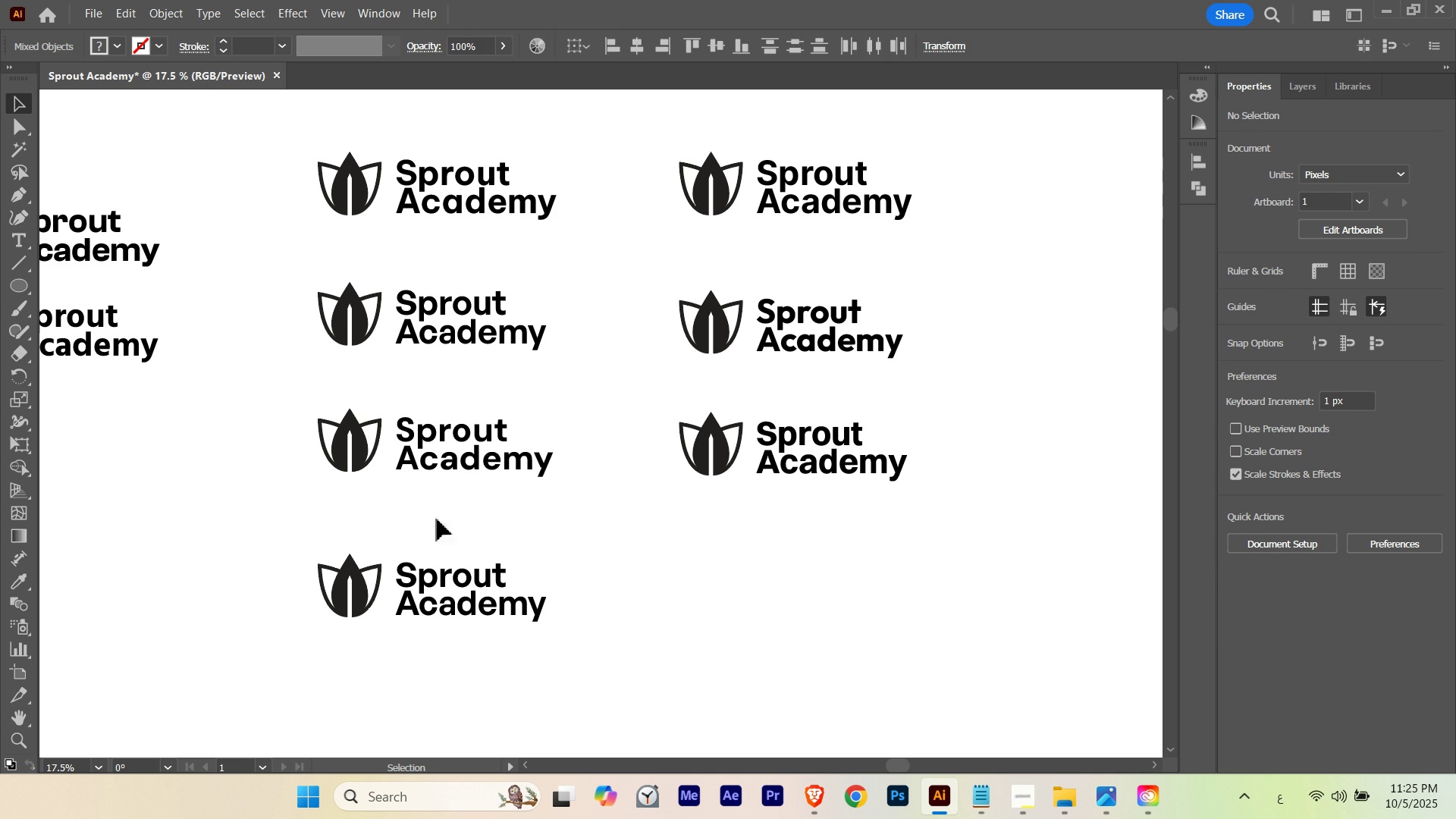 
hold_key(key=ShiftLeft, duration=0.92)
left_click_drag(start_coordinate=[300, 625], to_coordinate=[513, 548])
 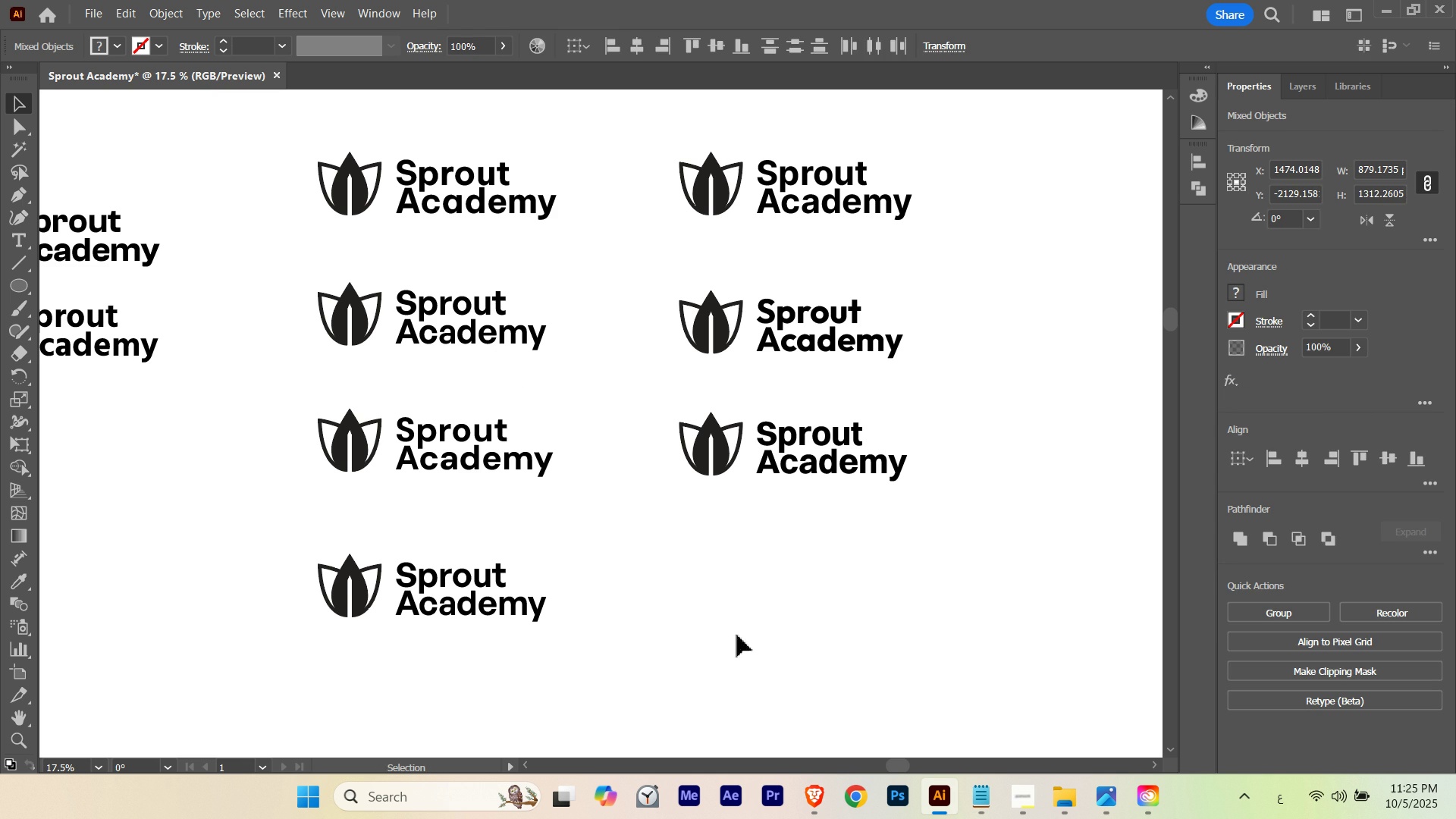 
key(Control+ControlLeft)
 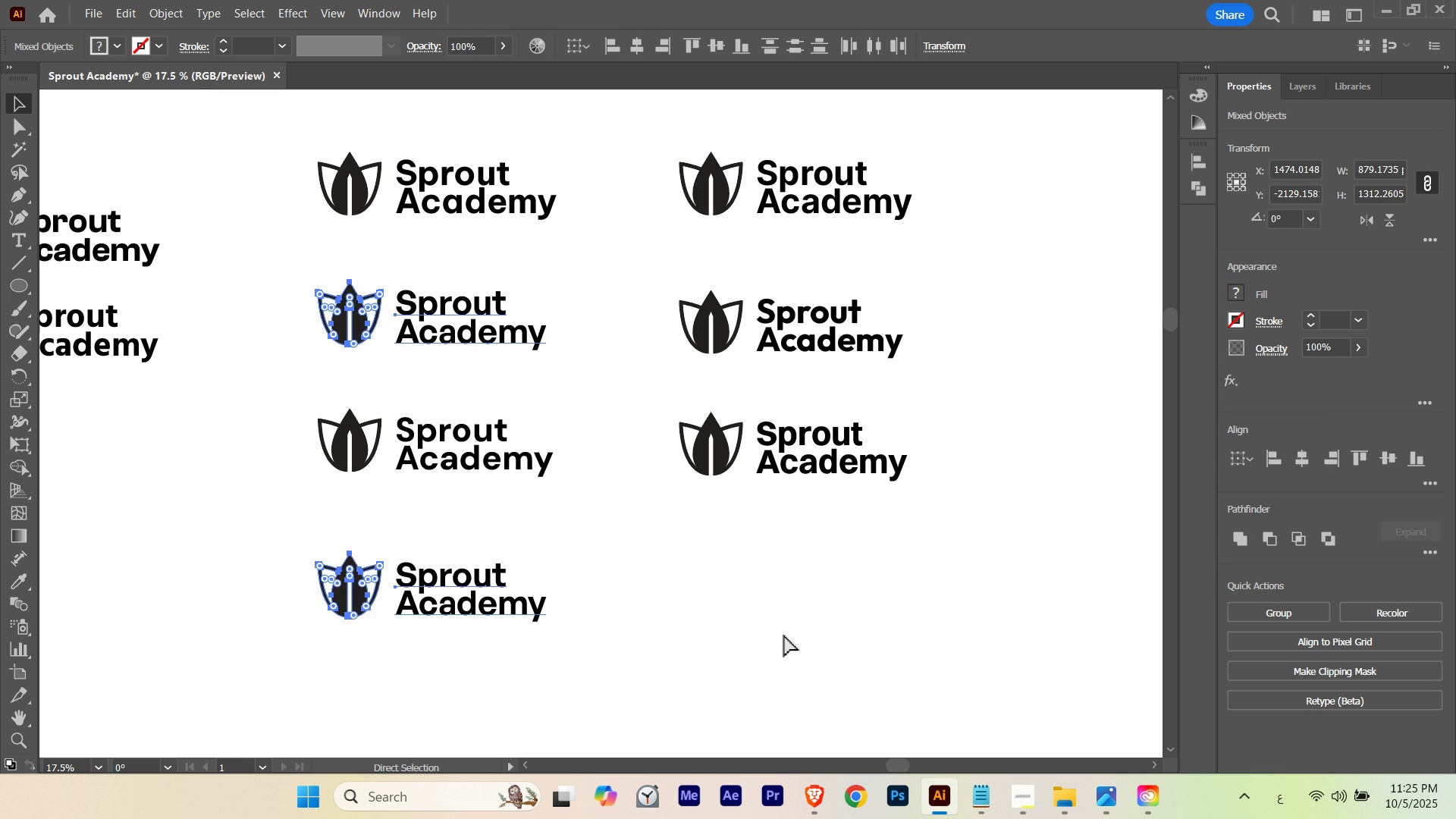 
key(Control+H)
 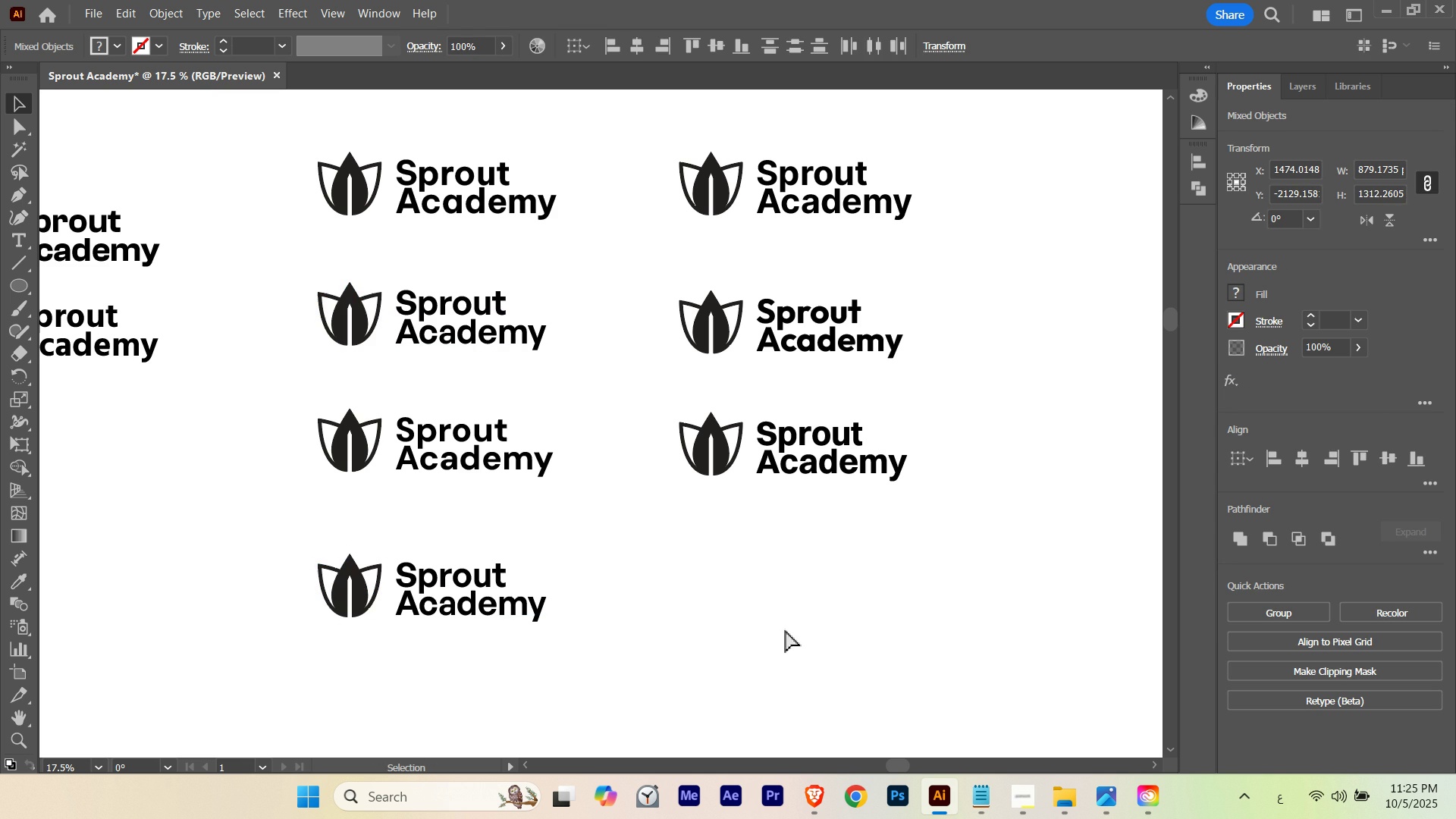 
key(Control+ControlLeft)
 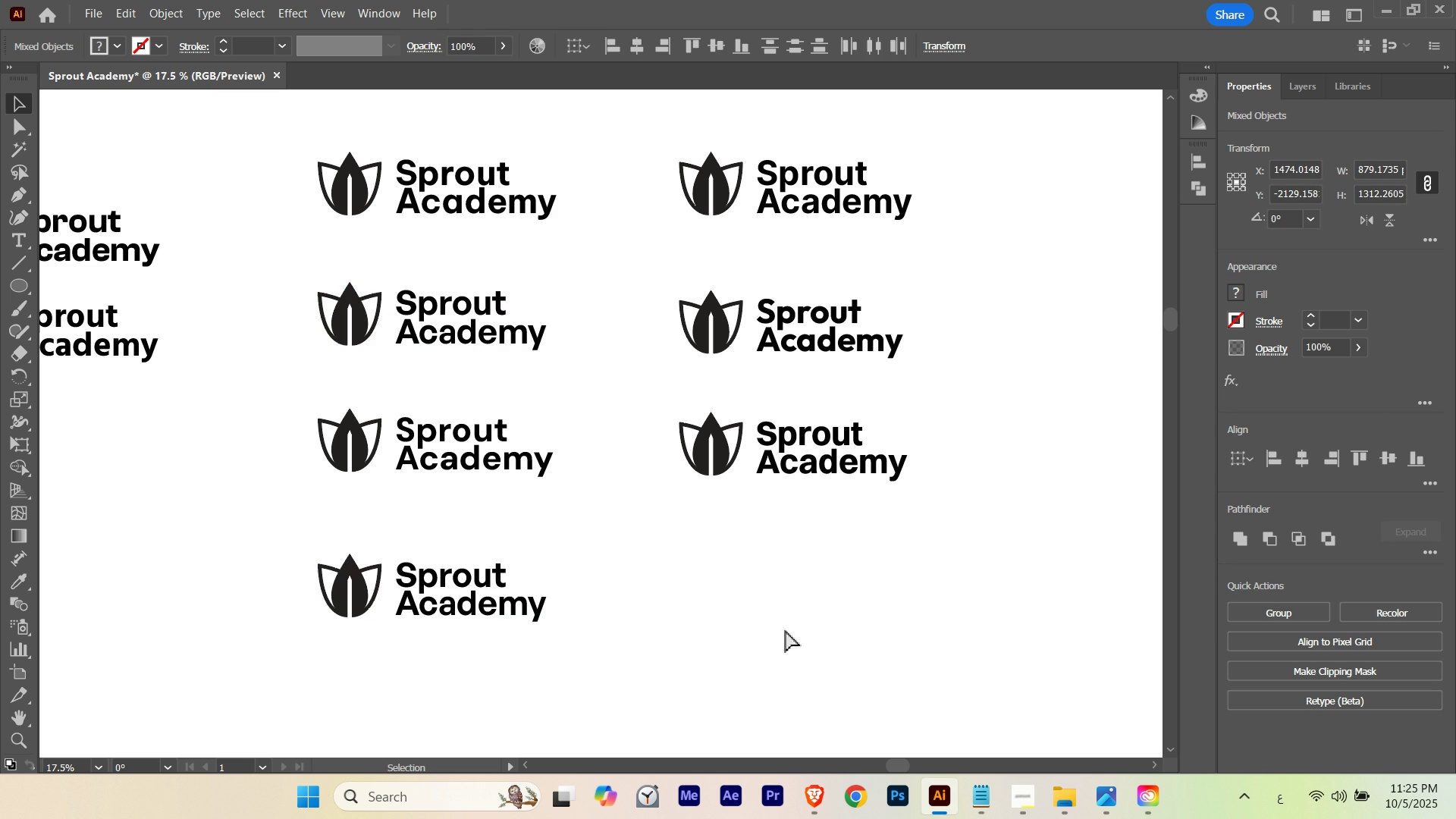 
key(Control+H)
 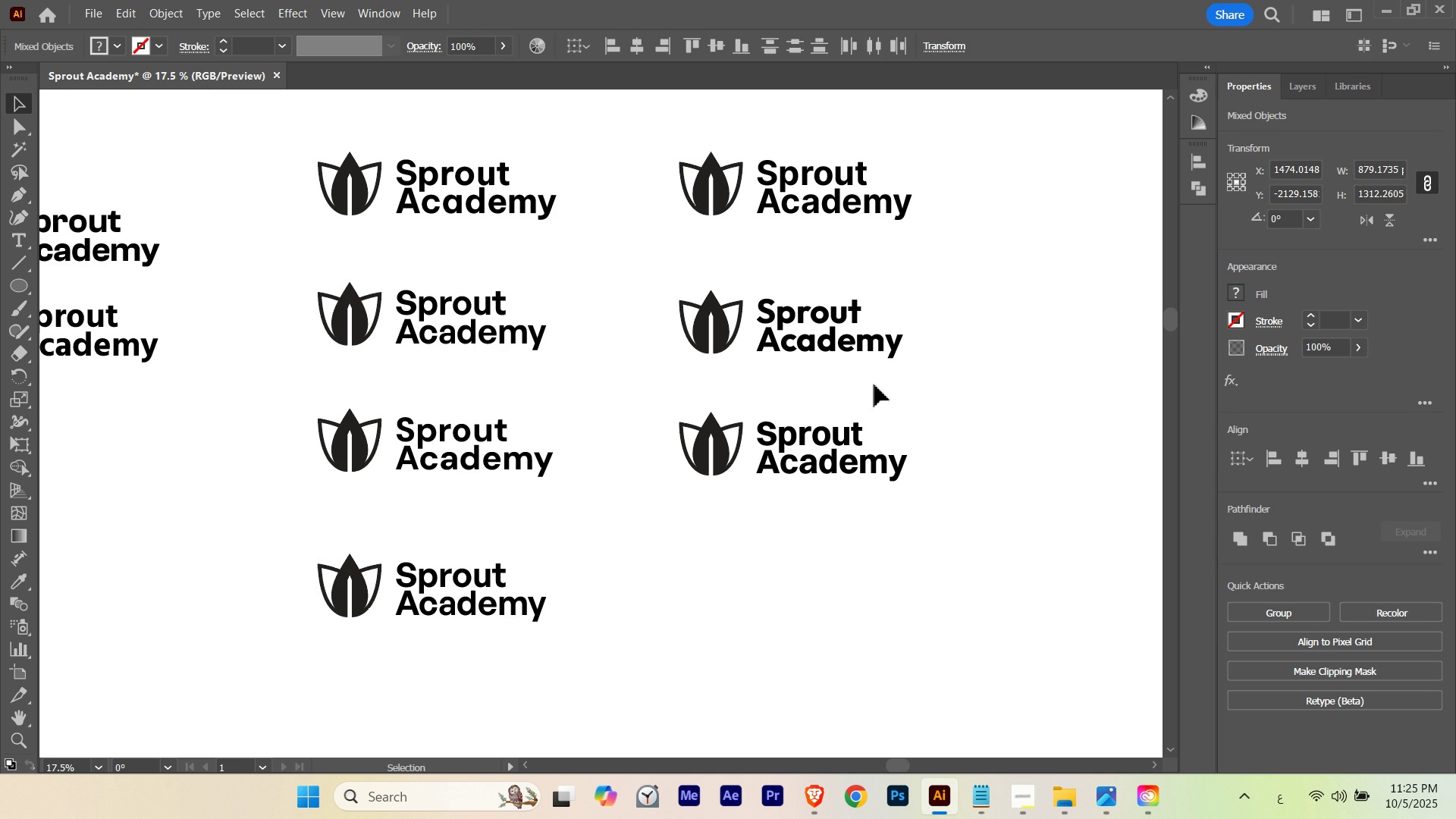 
hold_key(key=ShiftLeft, duration=1.48)
left_click_drag(start_coordinate=[699, 259], to_coordinate=[893, 143])
 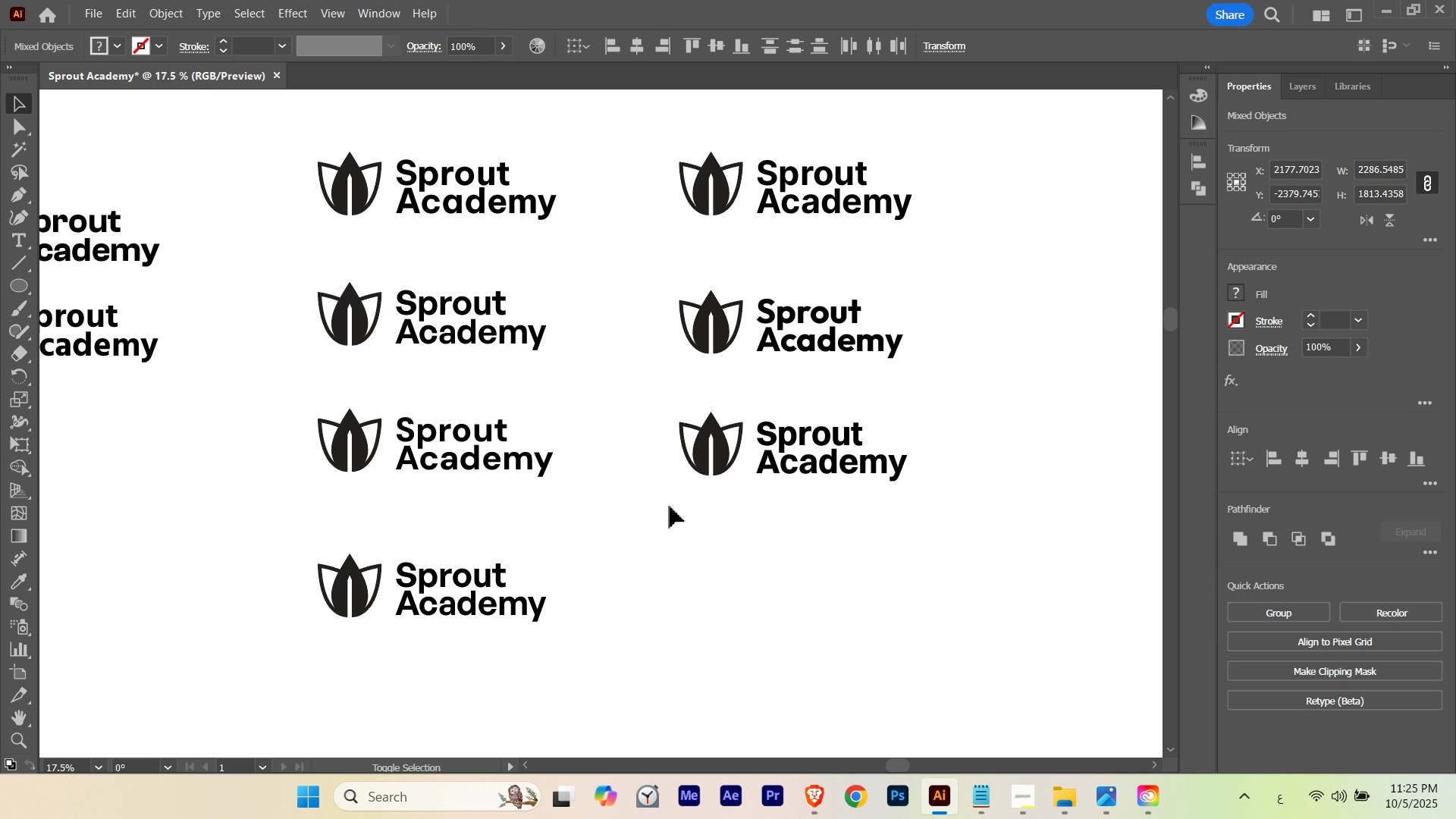 
left_click_drag(start_coordinate=[666, 508], to_coordinate=[879, 397])
 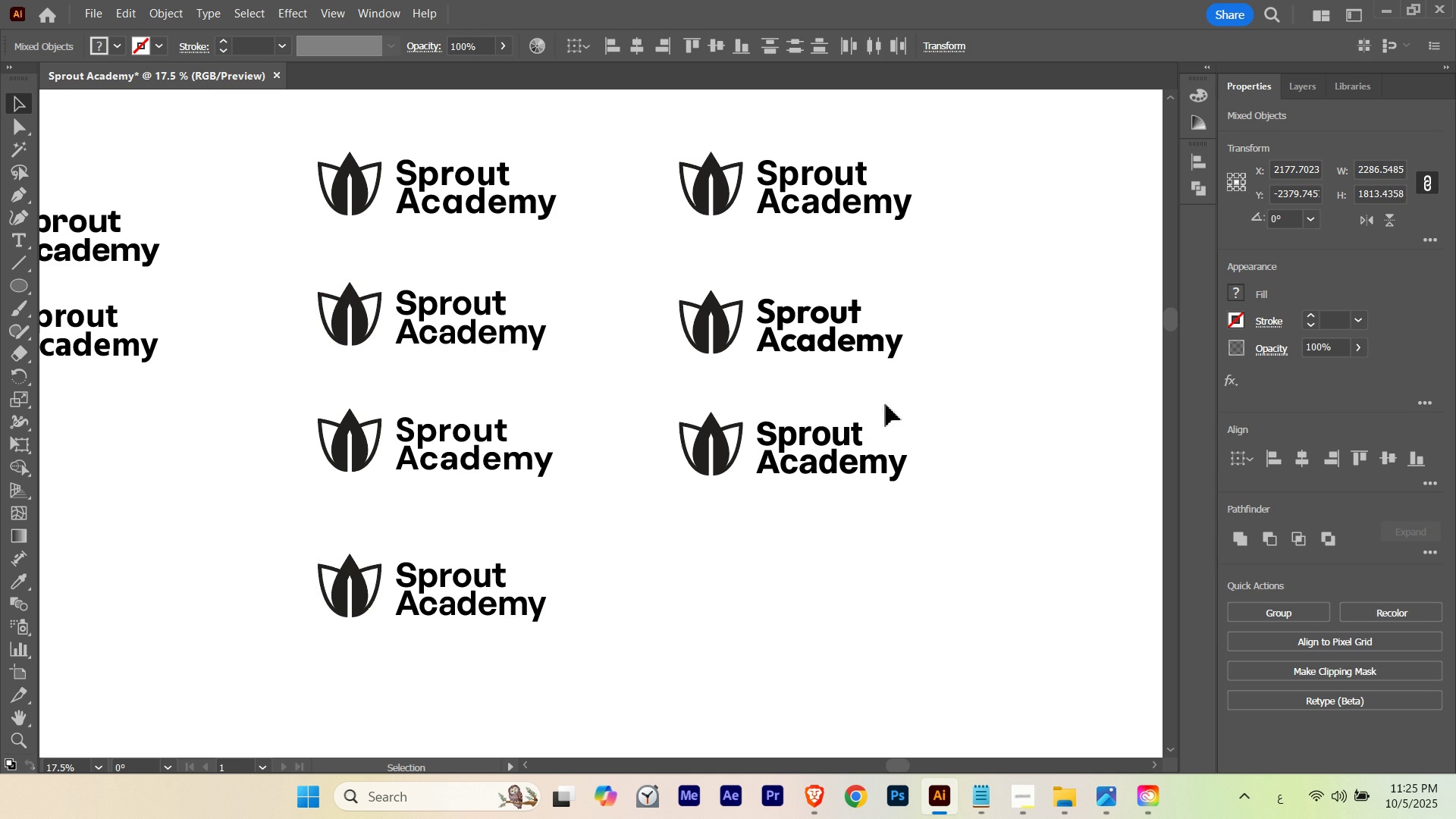 
hold_key(key=ControlLeft, duration=0.39)
 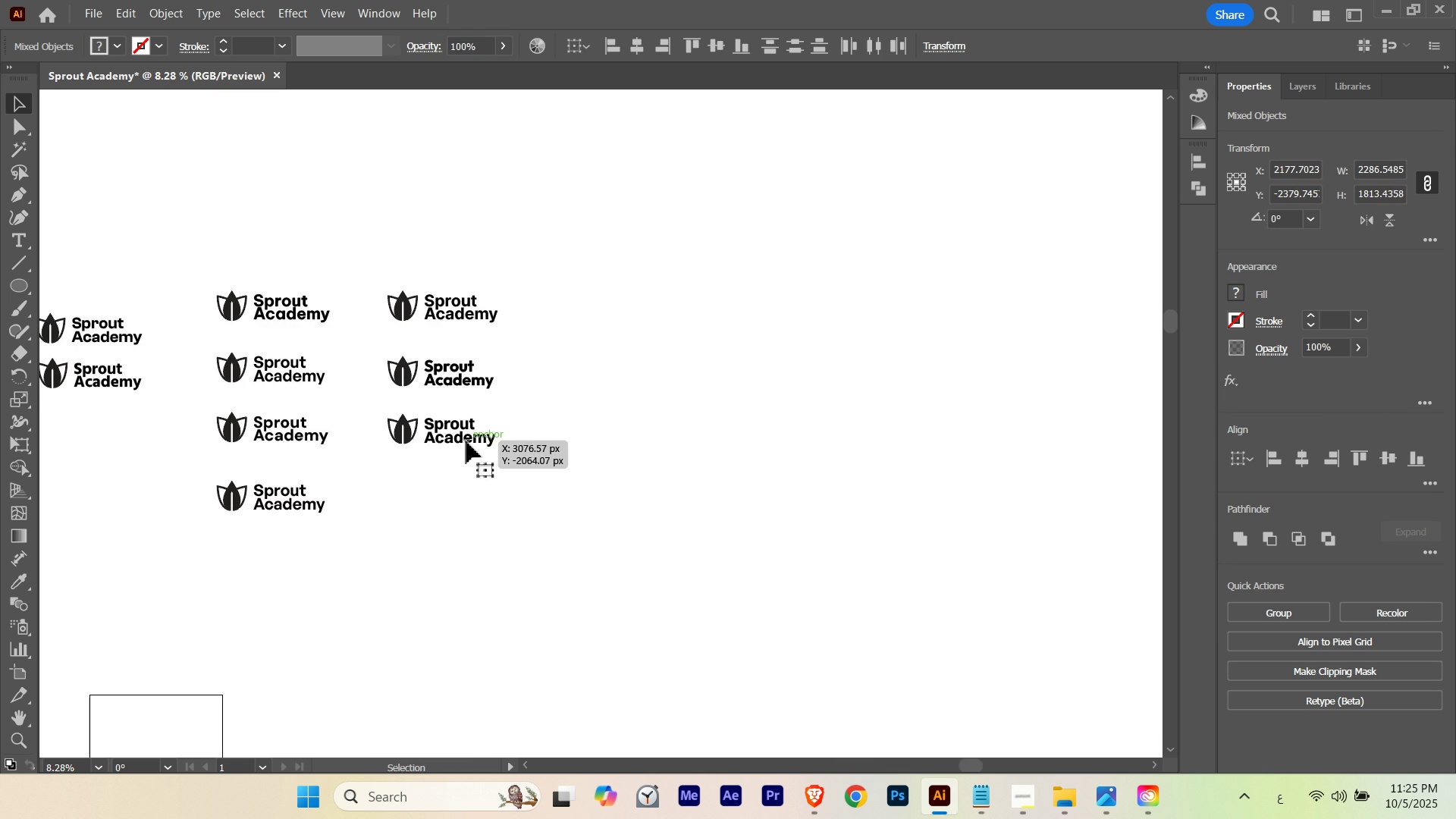 
hold_key(key=Space, duration=0.86)
 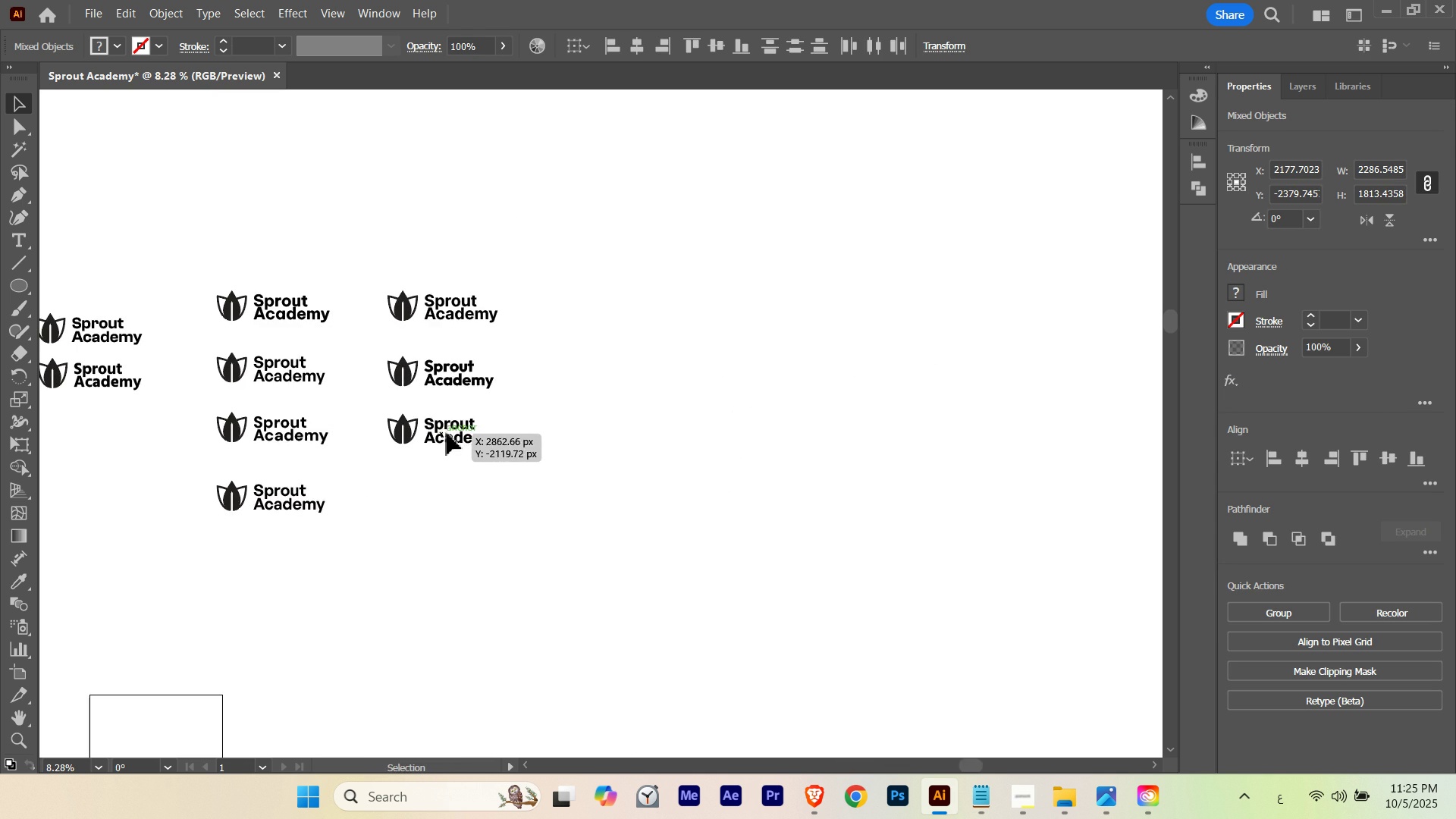 
left_click_drag(start_coordinate=[889, 395], to_coordinate=[725, 443])
 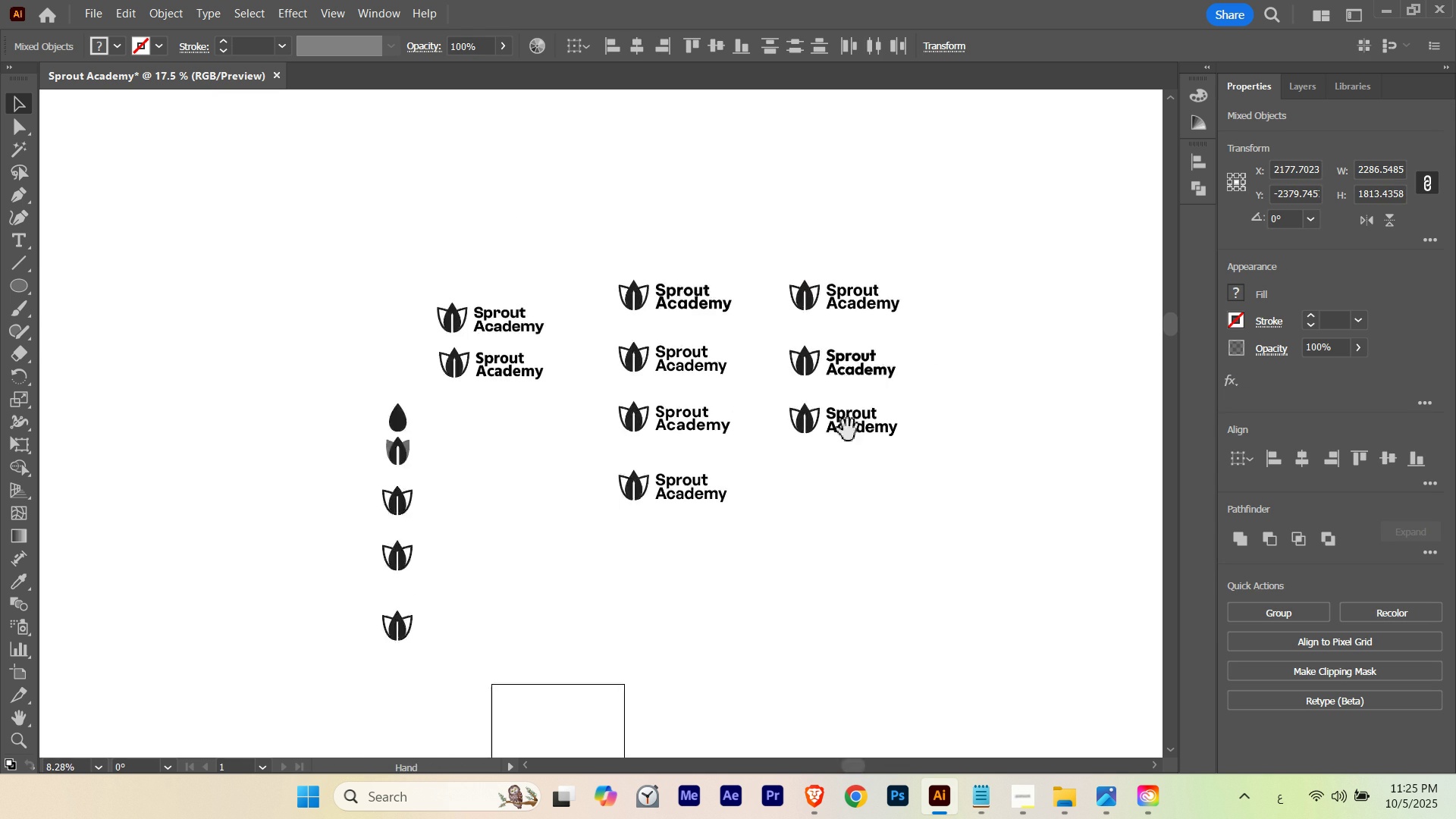 
left_click_drag(start_coordinate=[870, 428], to_coordinate=[468, 438])
 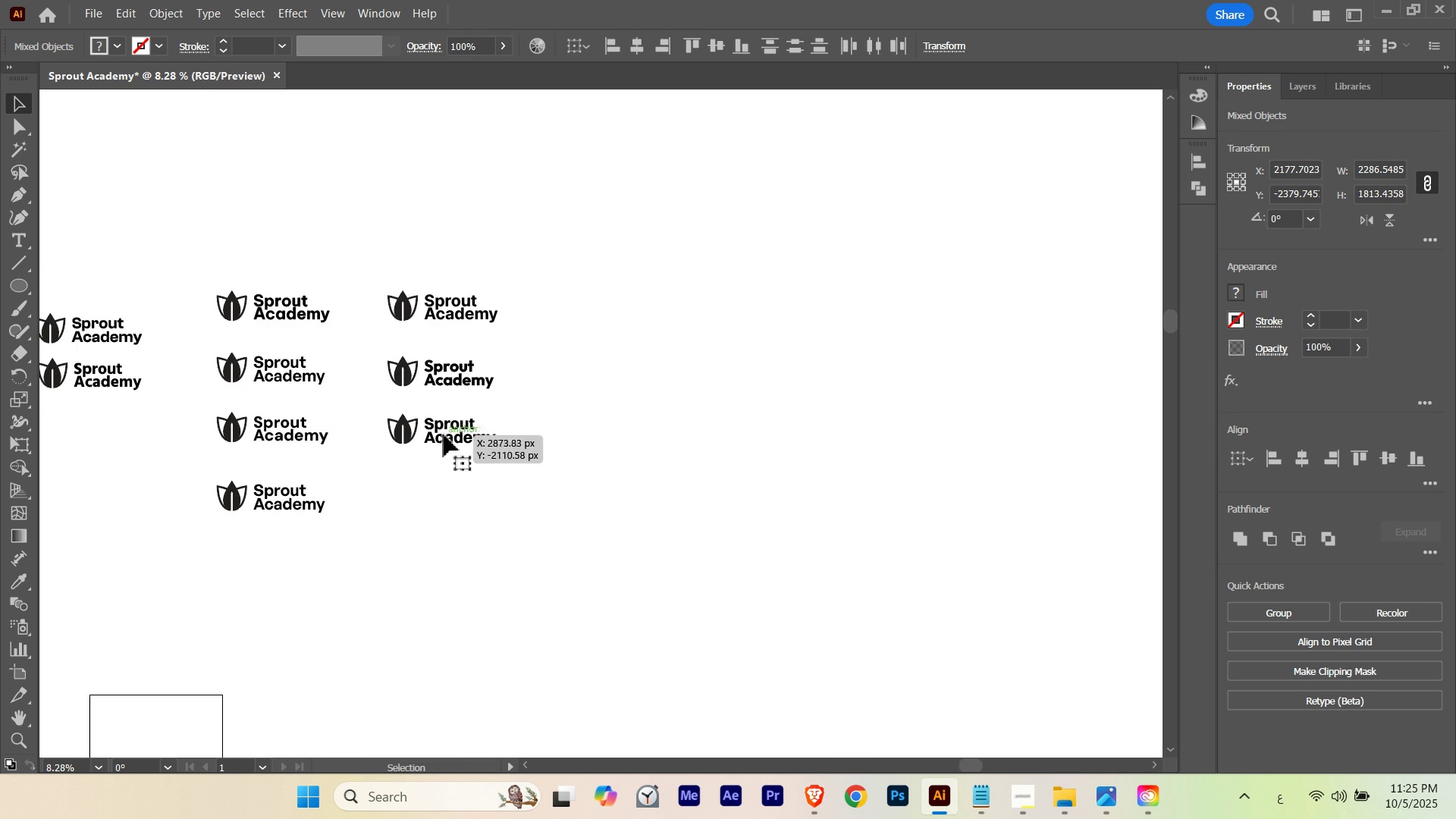 
left_click_drag(start_coordinate=[442, 434], to_coordinate=[909, 445])
 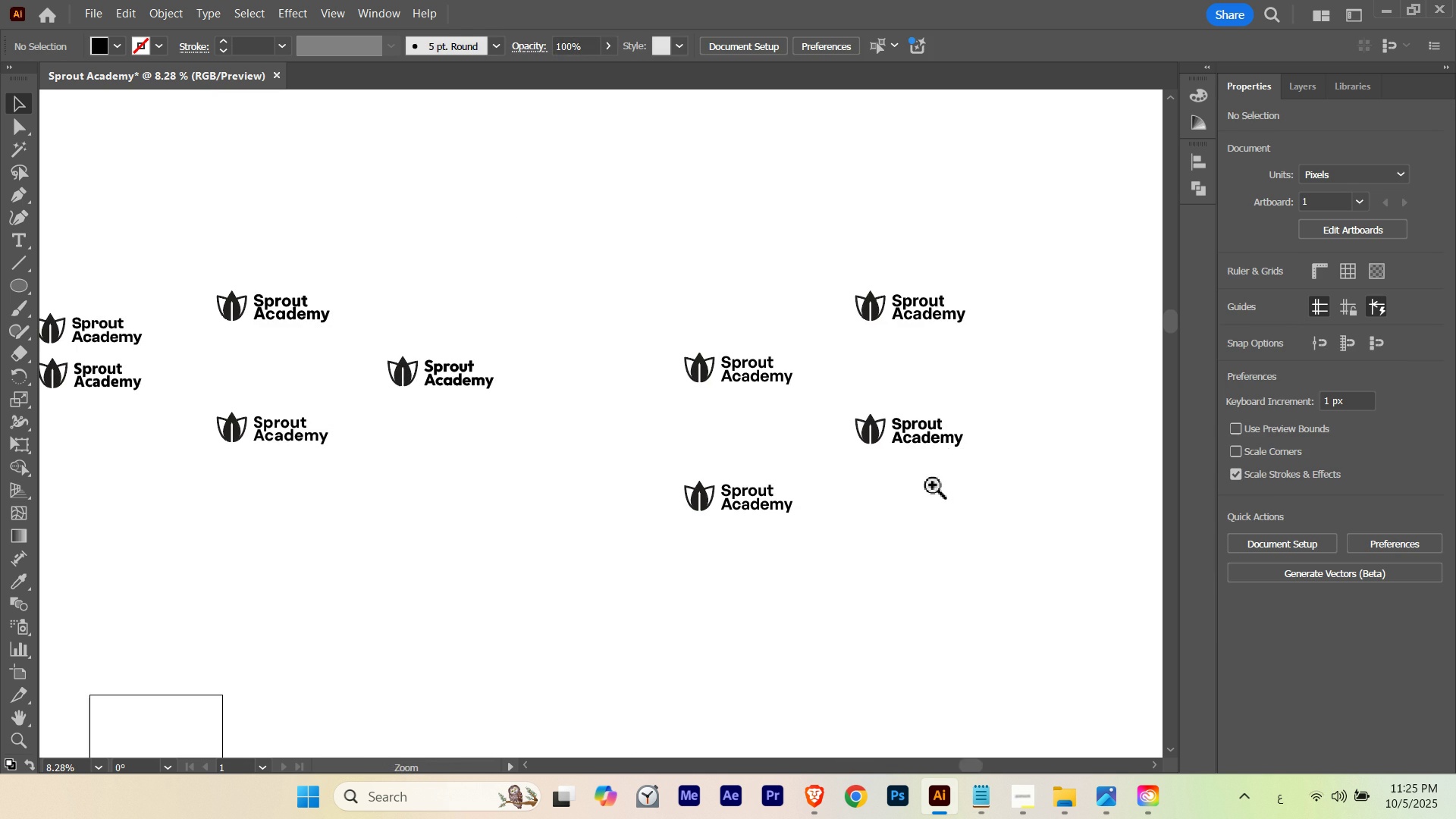 
hold_key(key=ShiftLeft, duration=0.88)
 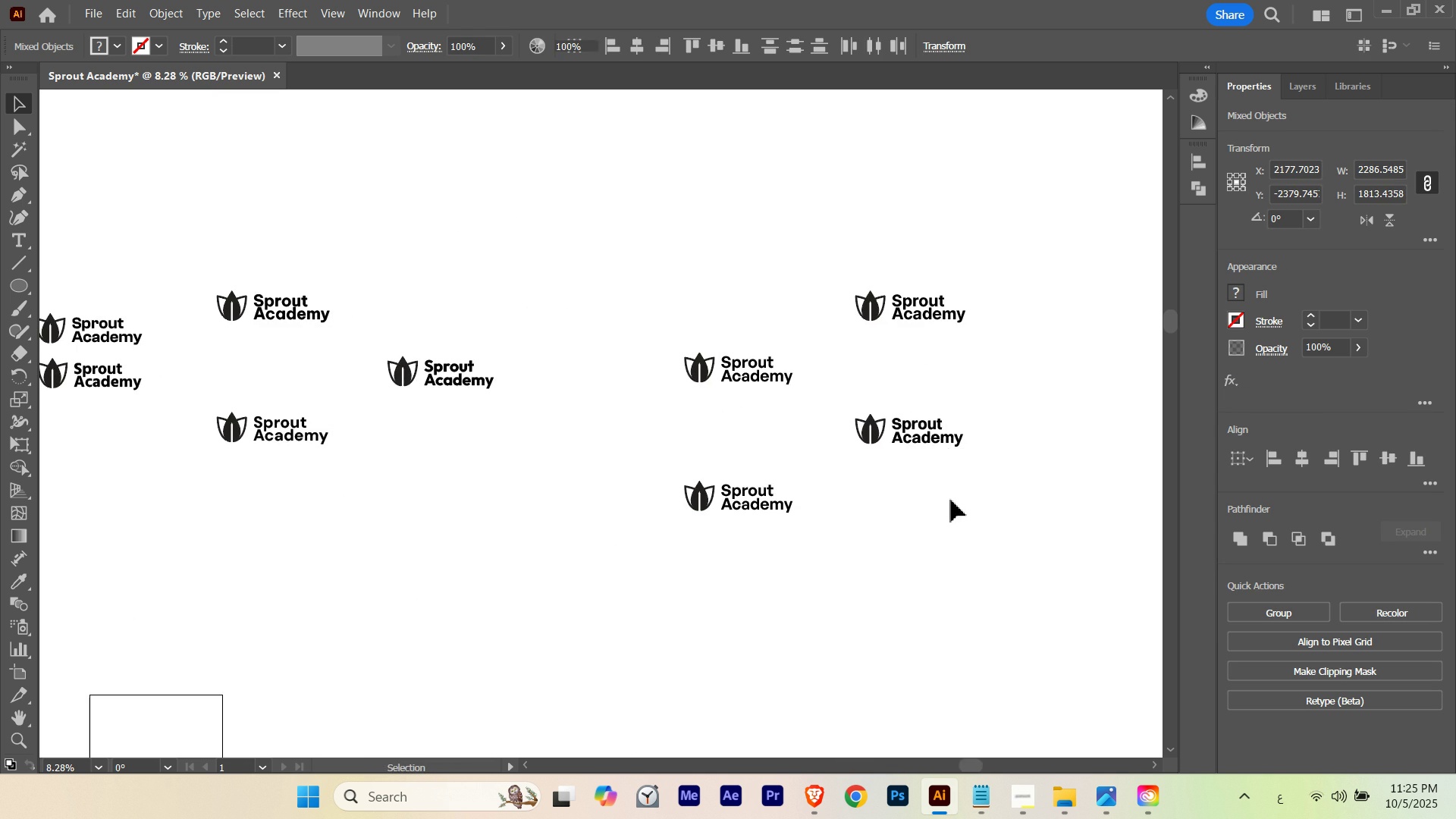 
left_click([951, 498])
 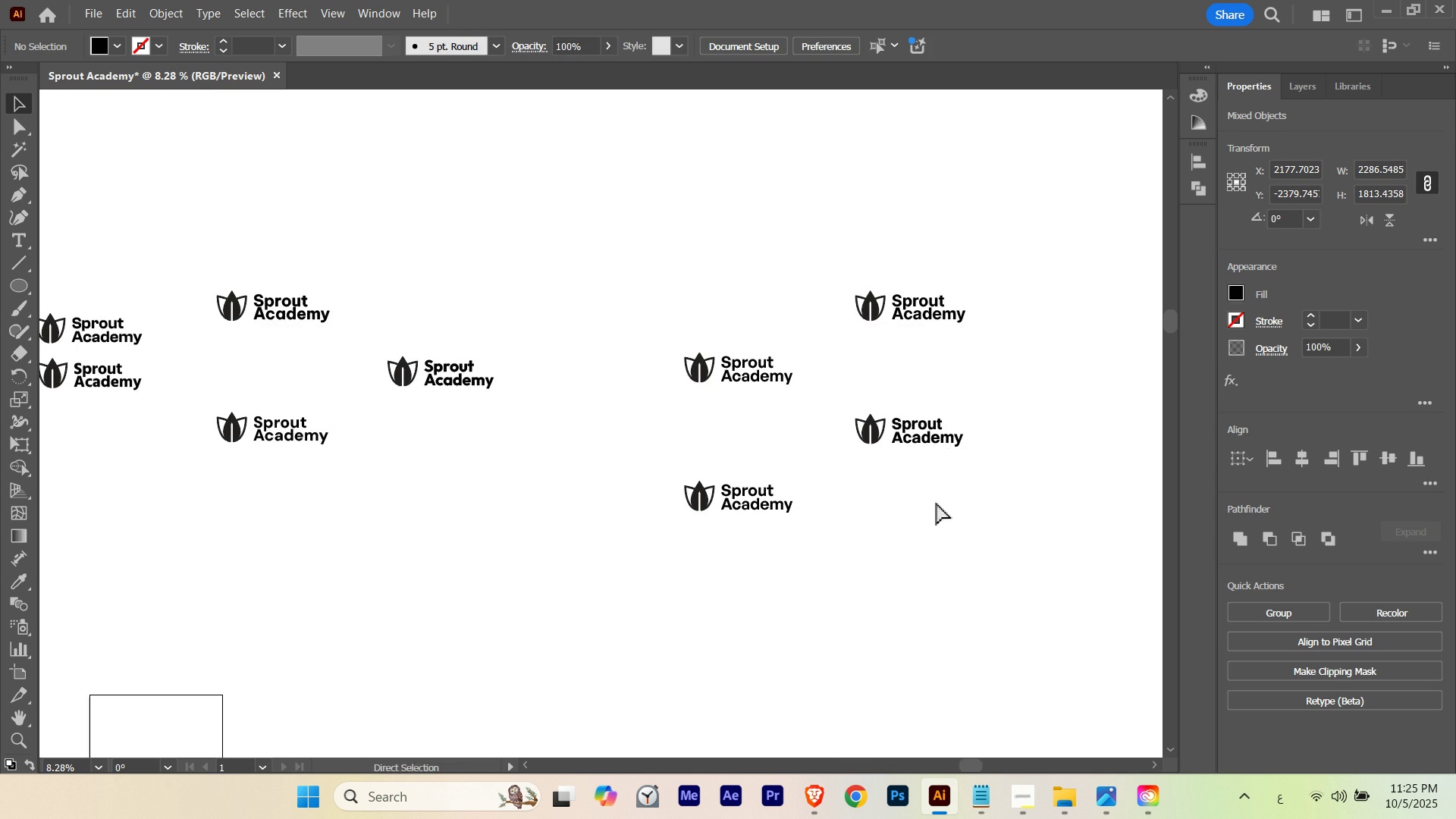 
hold_key(key=ControlLeft, duration=0.64)
 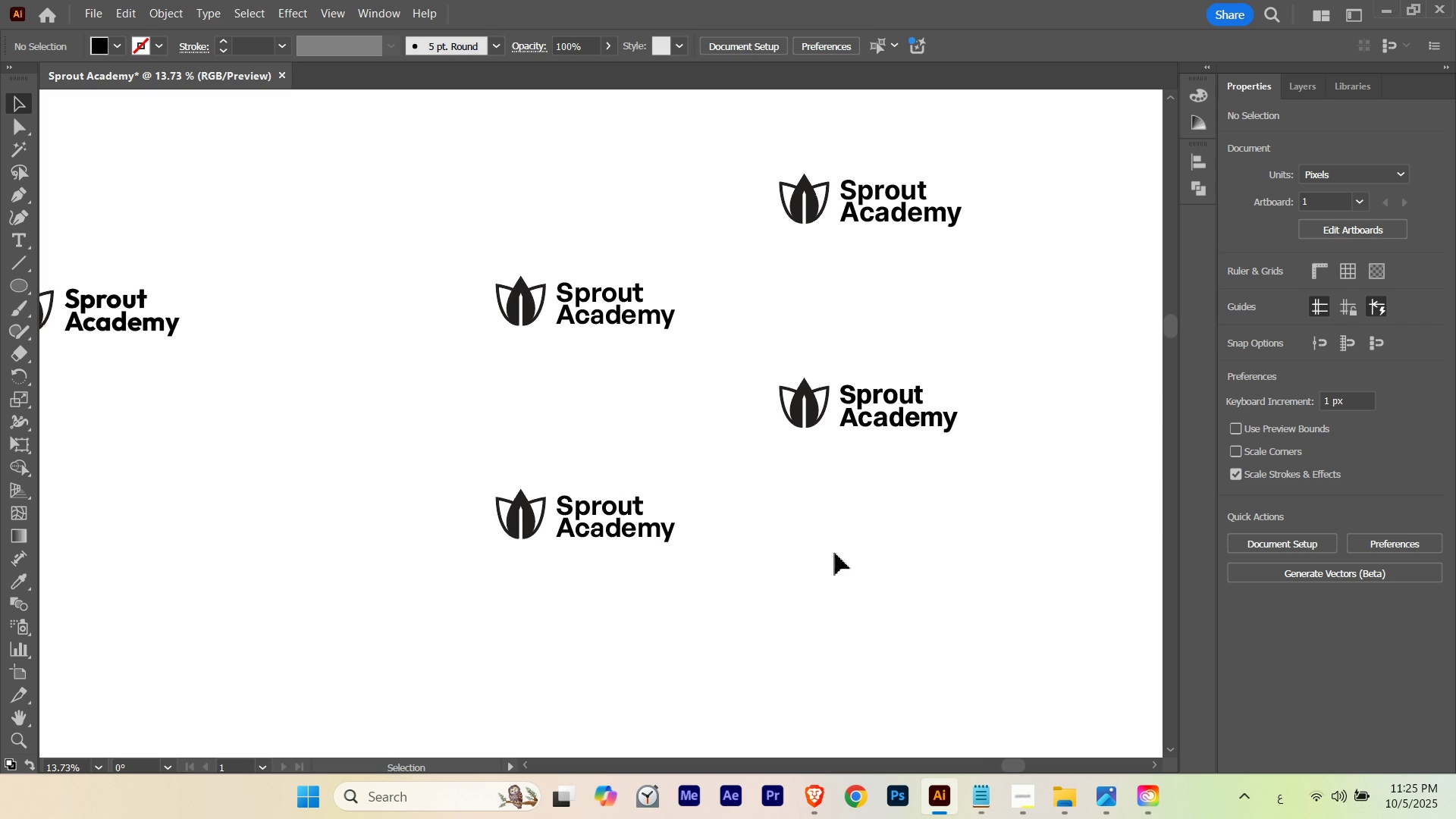 
hold_key(key=Space, duration=1.13)
 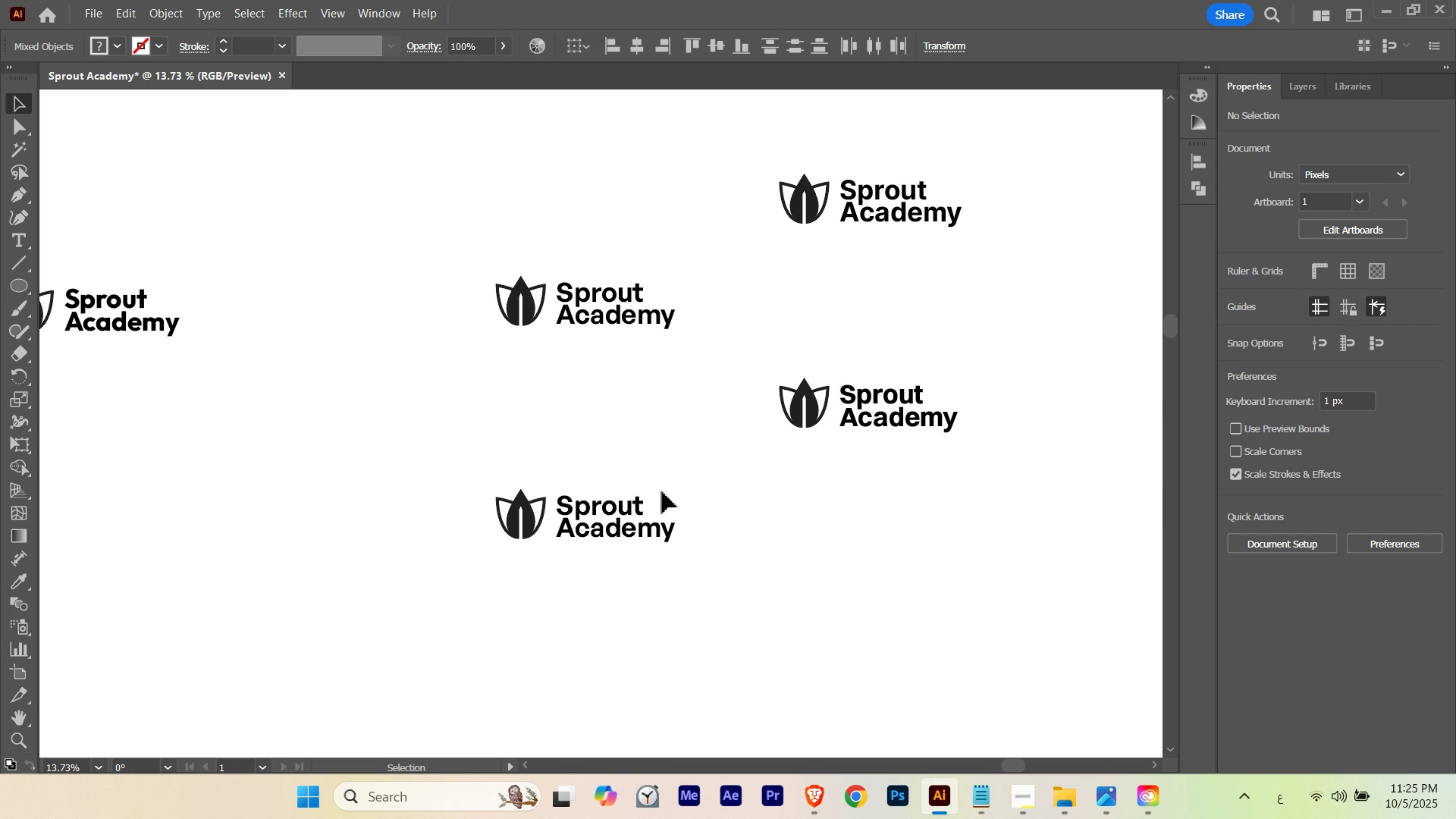 
left_click_drag(start_coordinate=[935, 485], to_coordinate=[1046, 496])
 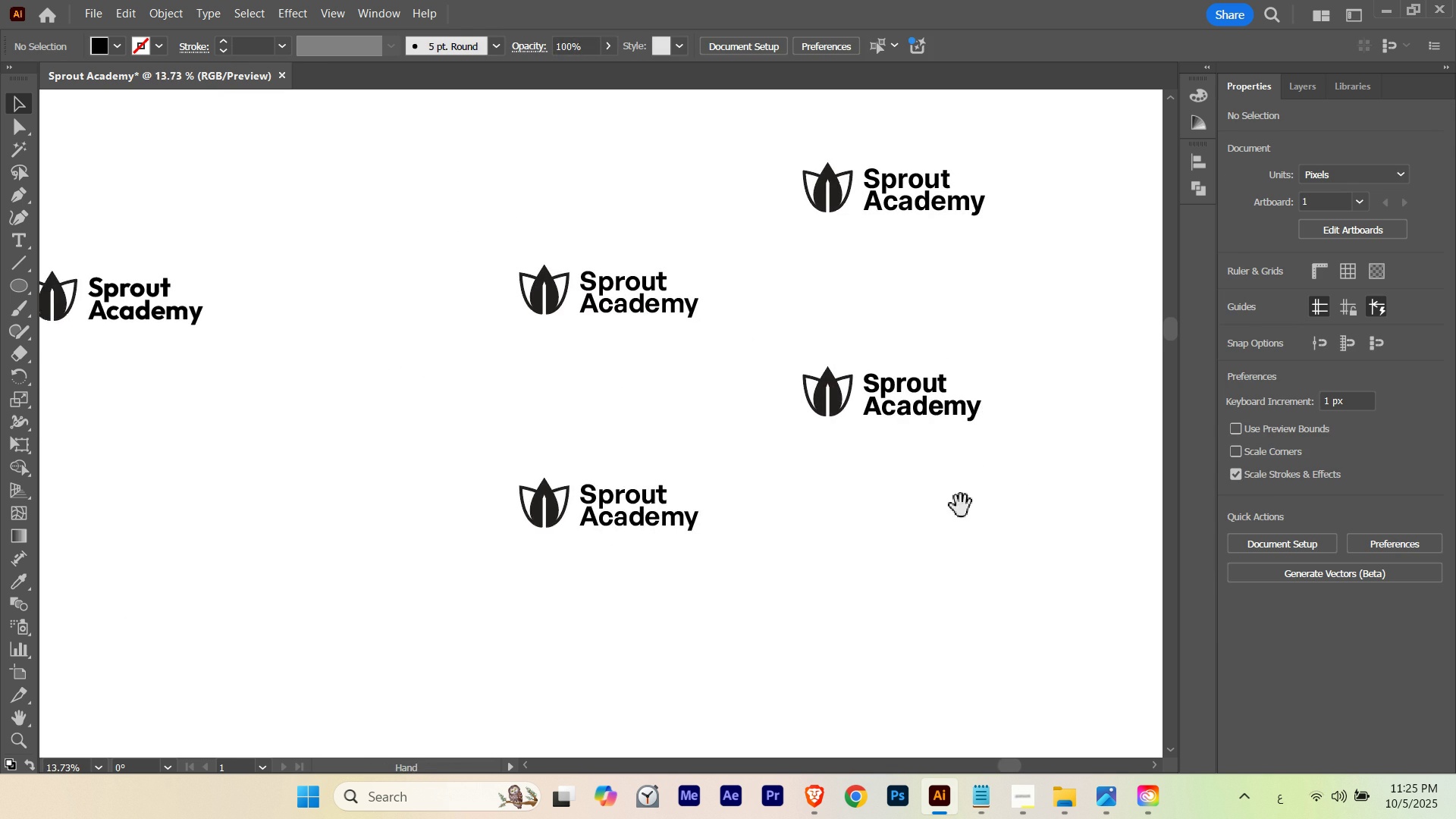 
left_click_drag(start_coordinate=[960, 506], to_coordinate=[937, 517])
 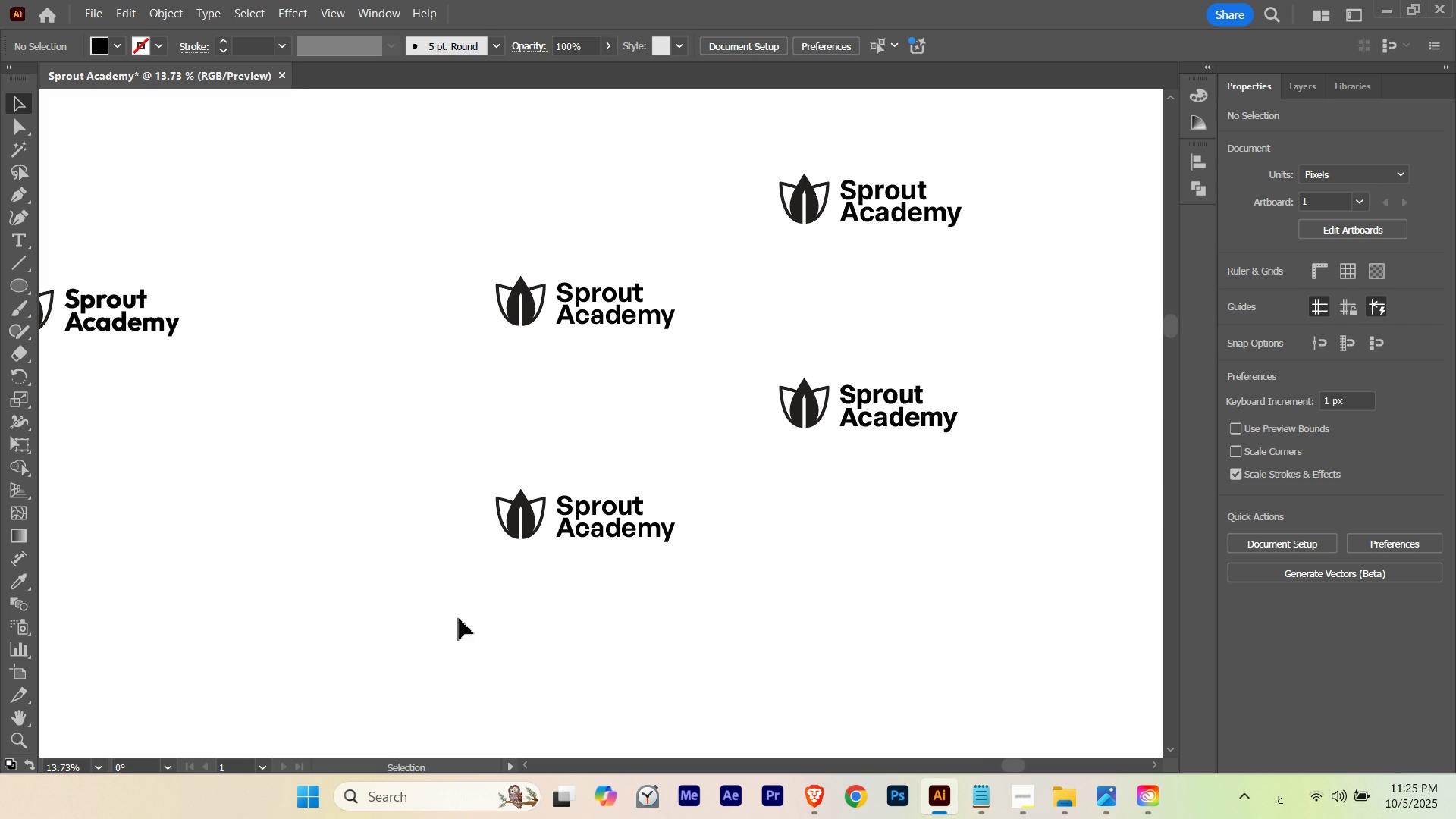 
left_click_drag(start_coordinate=[464, 613], to_coordinate=[680, 472])
 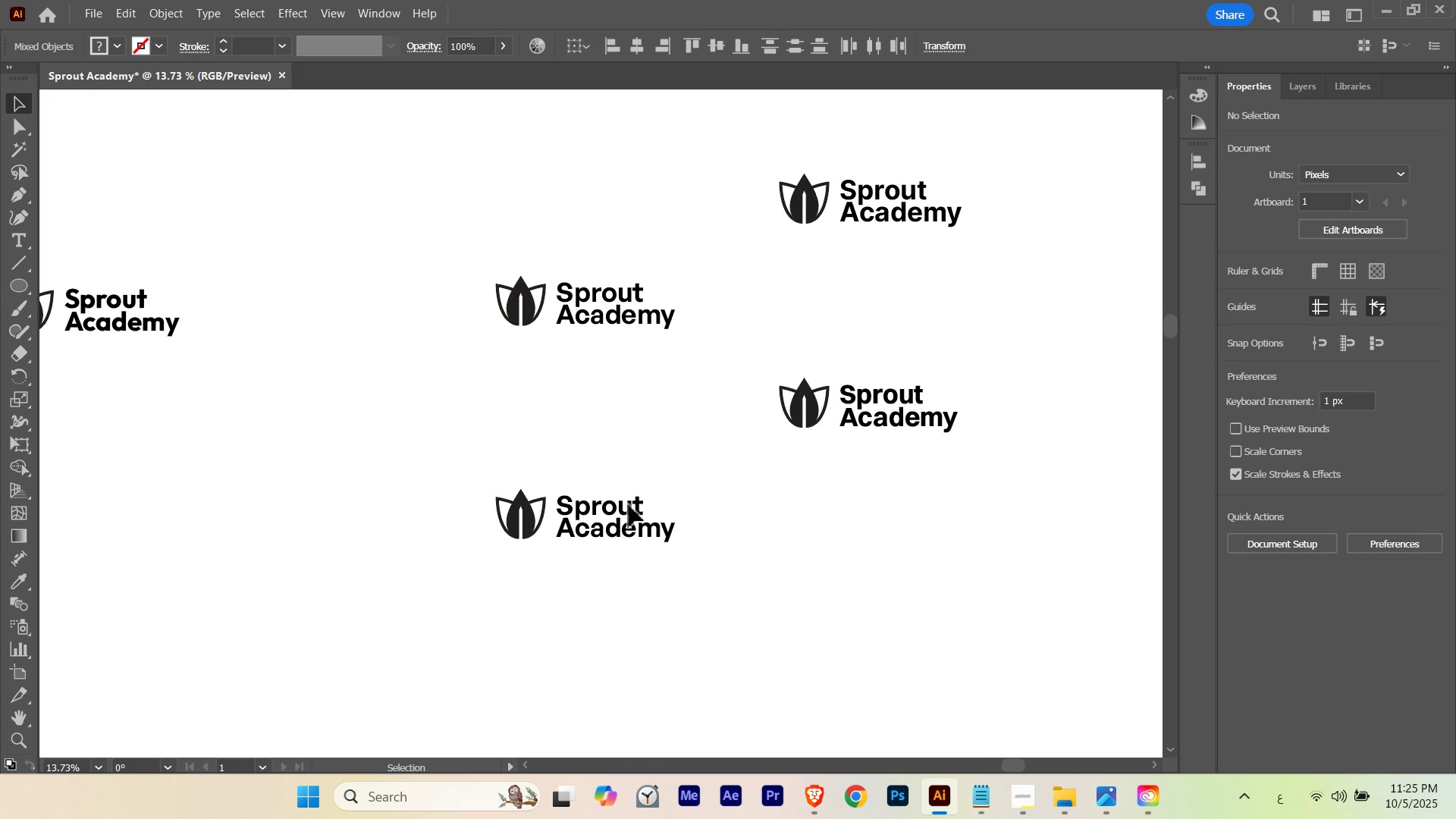 
left_click_drag(start_coordinate=[629, 505], to_coordinate=[635, 410])
 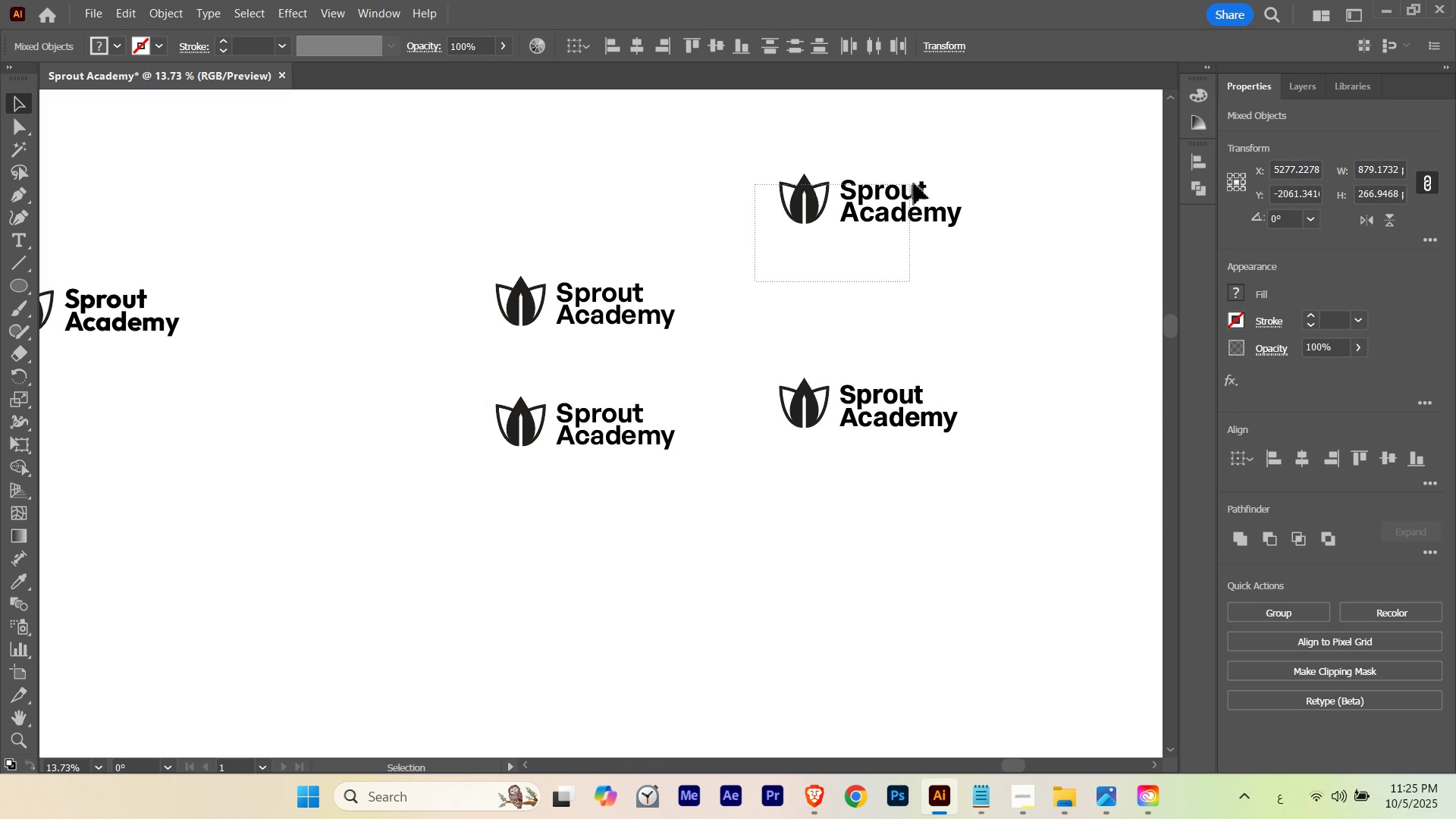 
hold_key(key=ShiftLeft, duration=0.76)
 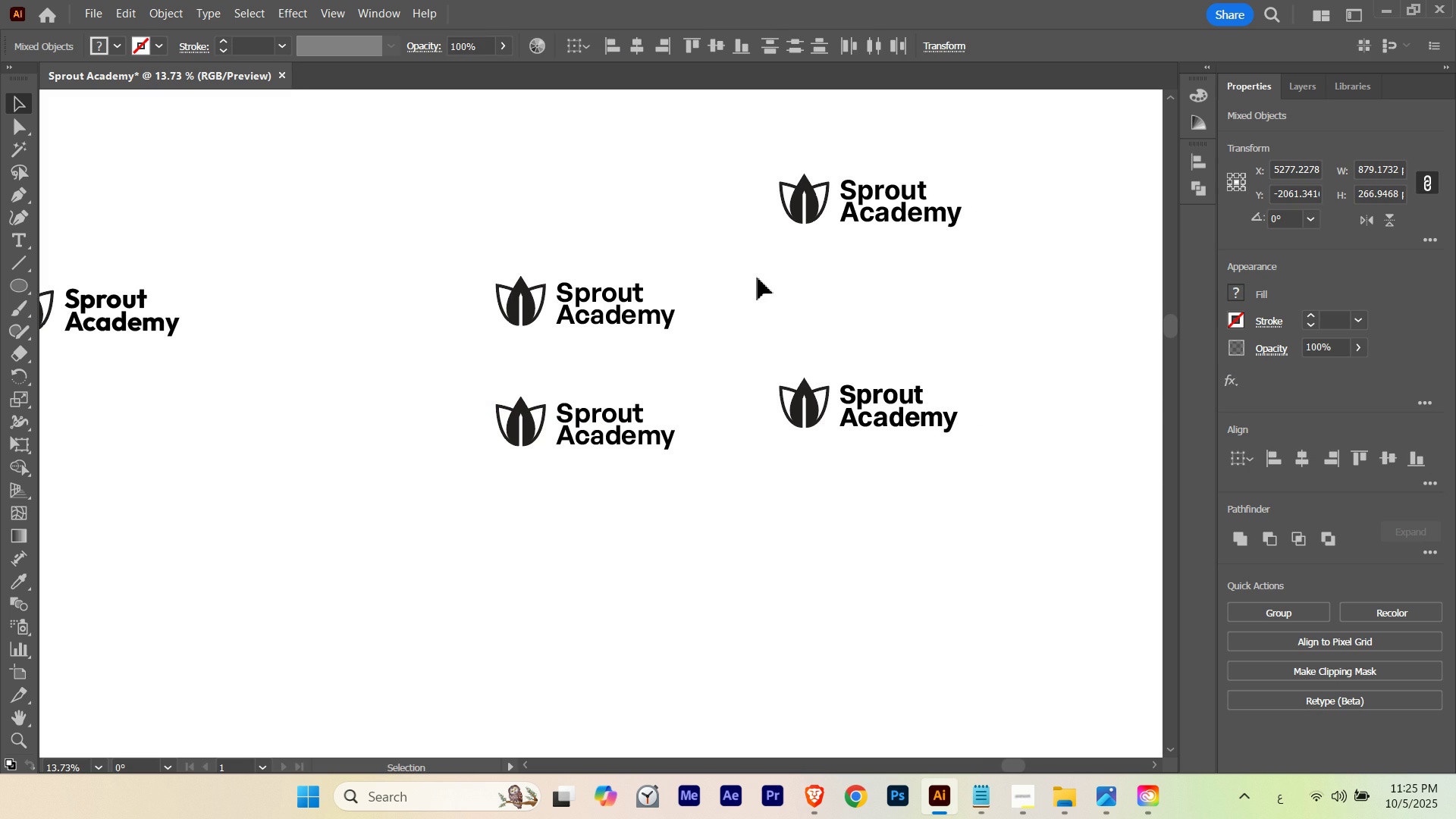 
left_click_drag(start_coordinate=[755, 281], to_coordinate=[917, 181])
 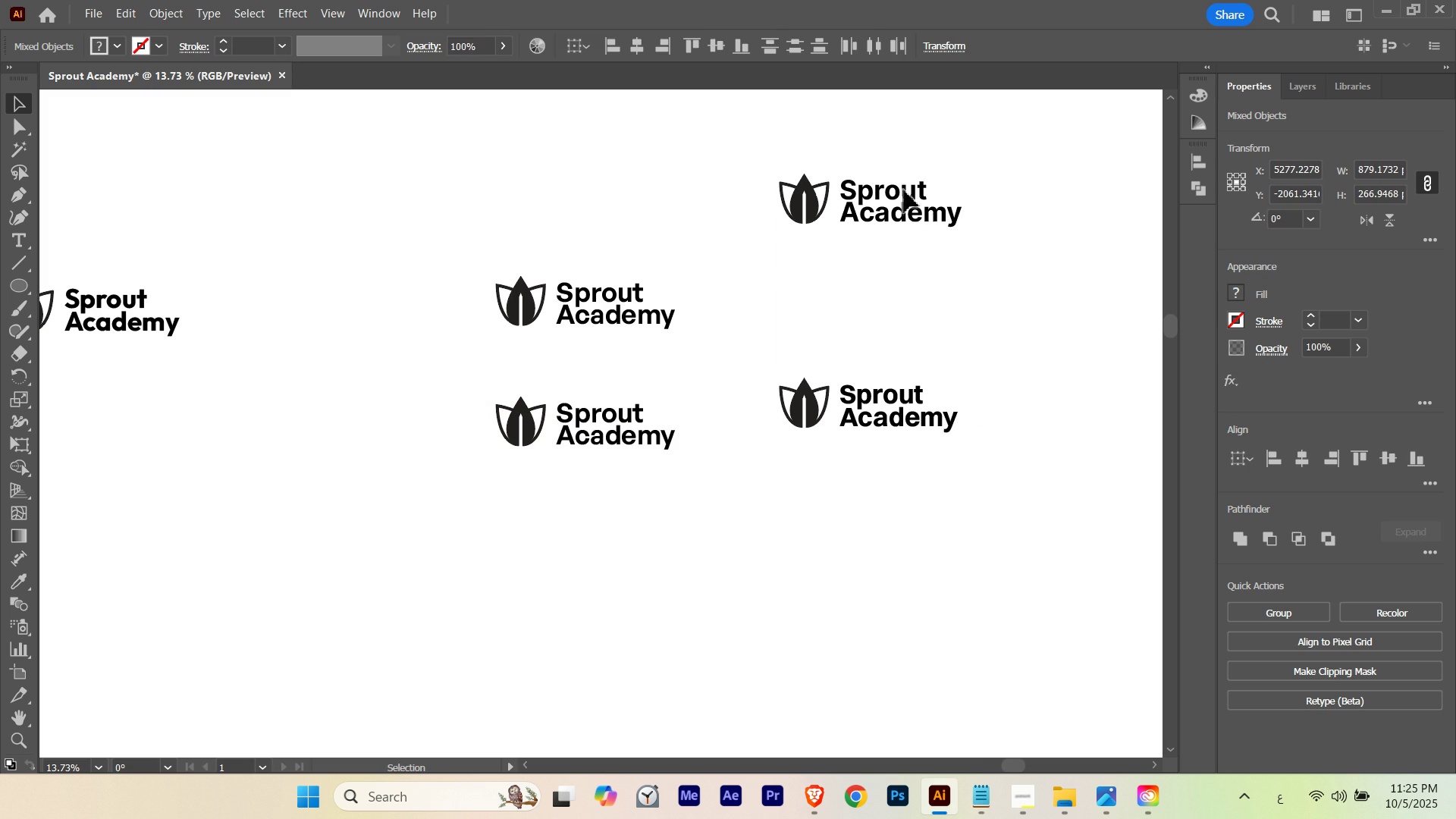 
left_click_drag(start_coordinate=[904, 190], to_coordinate=[896, 281])
 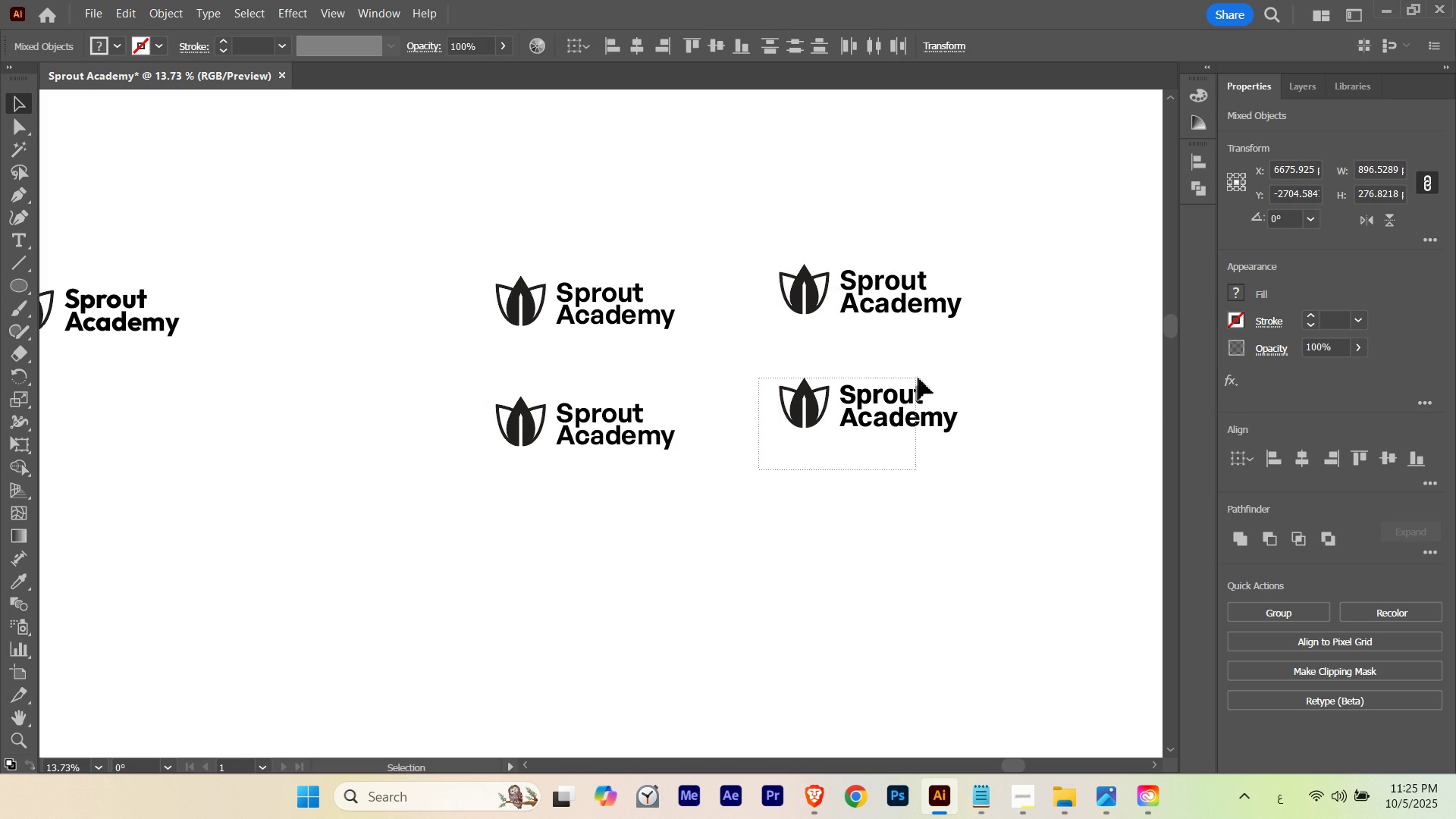 
hold_key(key=ShiftLeft, duration=0.81)
 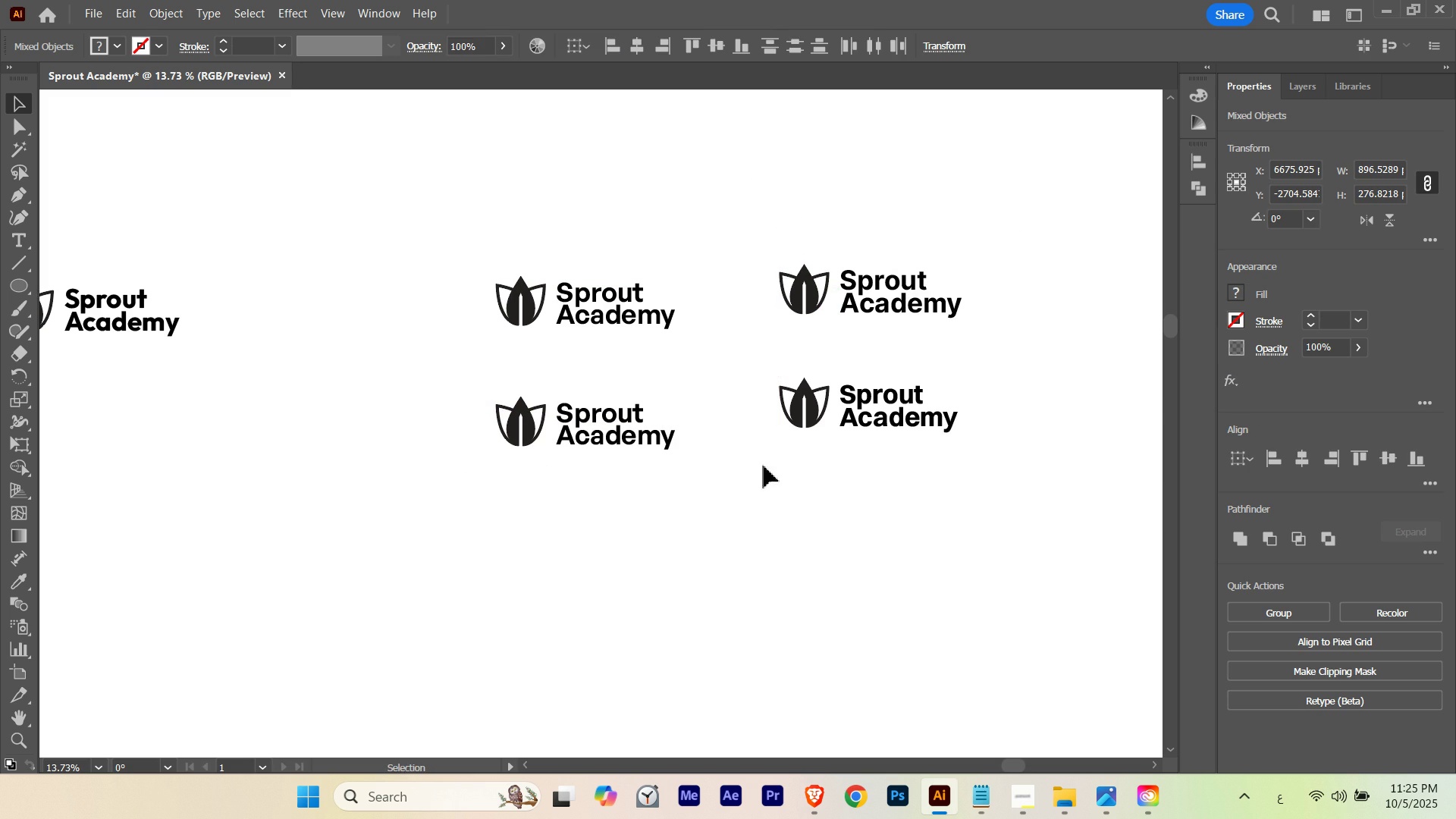 
left_click_drag(start_coordinate=[759, 469], to_coordinate=[918, 377])
 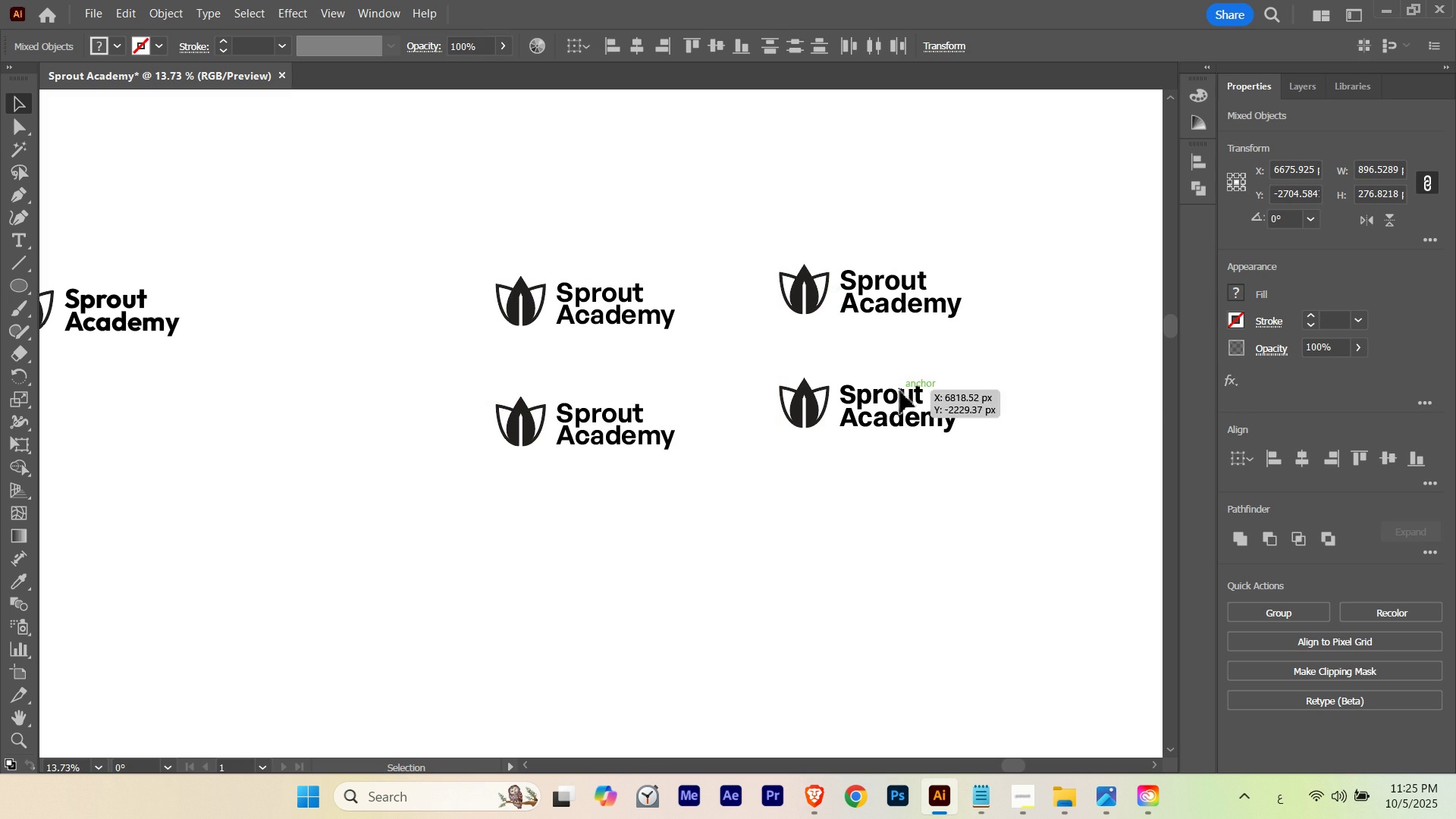 
left_click_drag(start_coordinate=[901, 391], to_coordinate=[896, 413])
 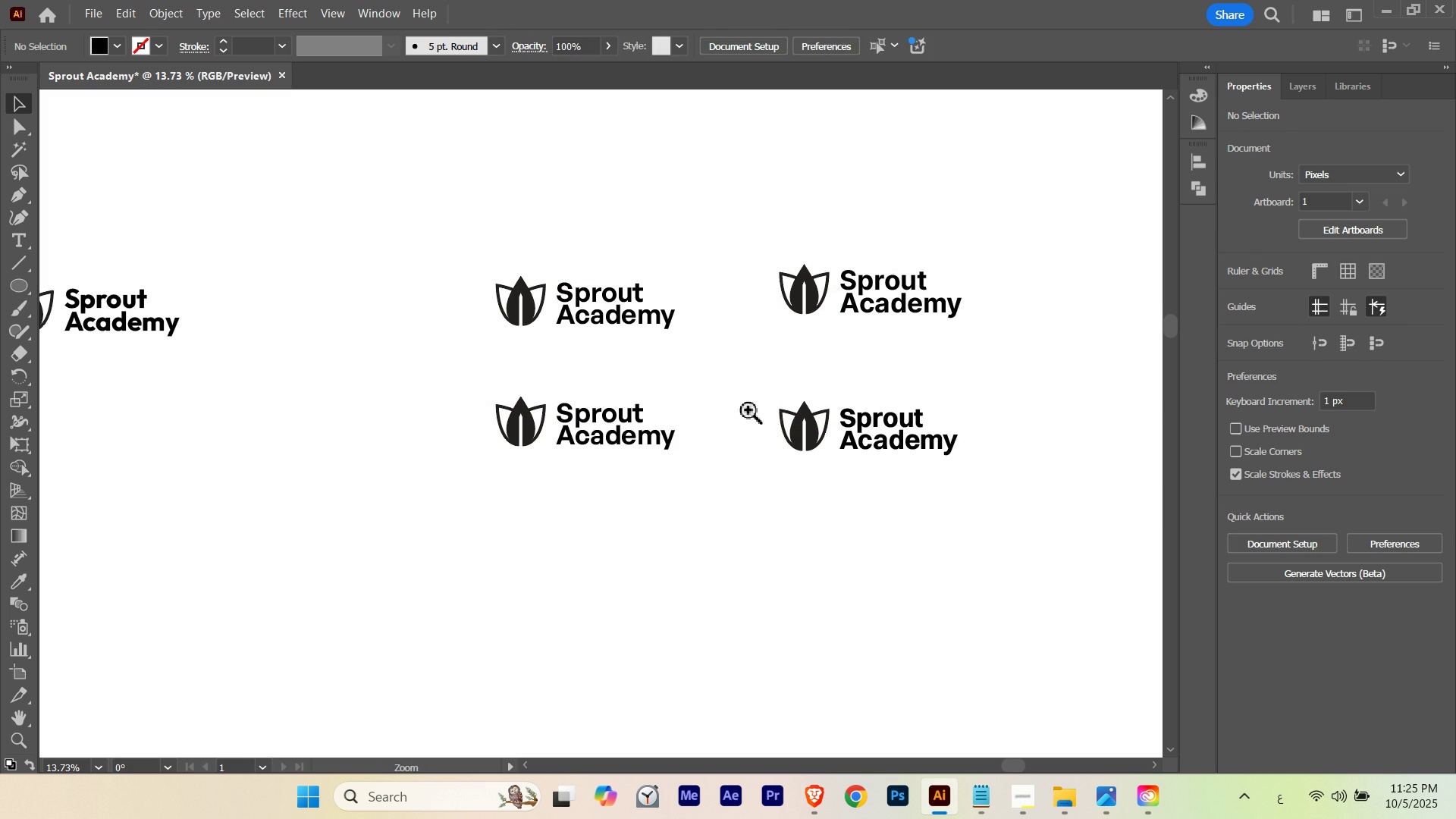 
hold_key(key=ShiftLeft, duration=0.75)
 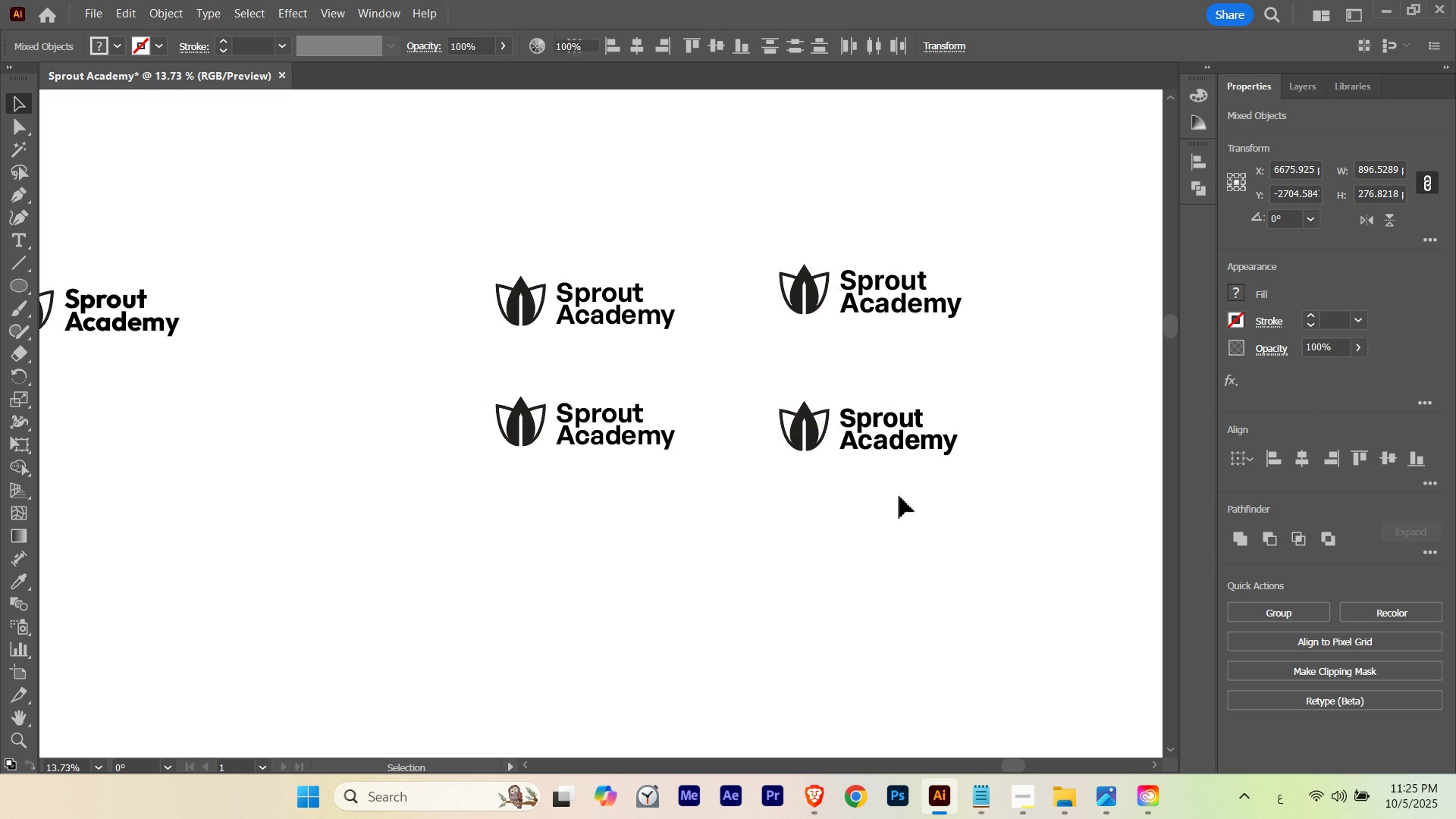 
left_click([918, 494])
 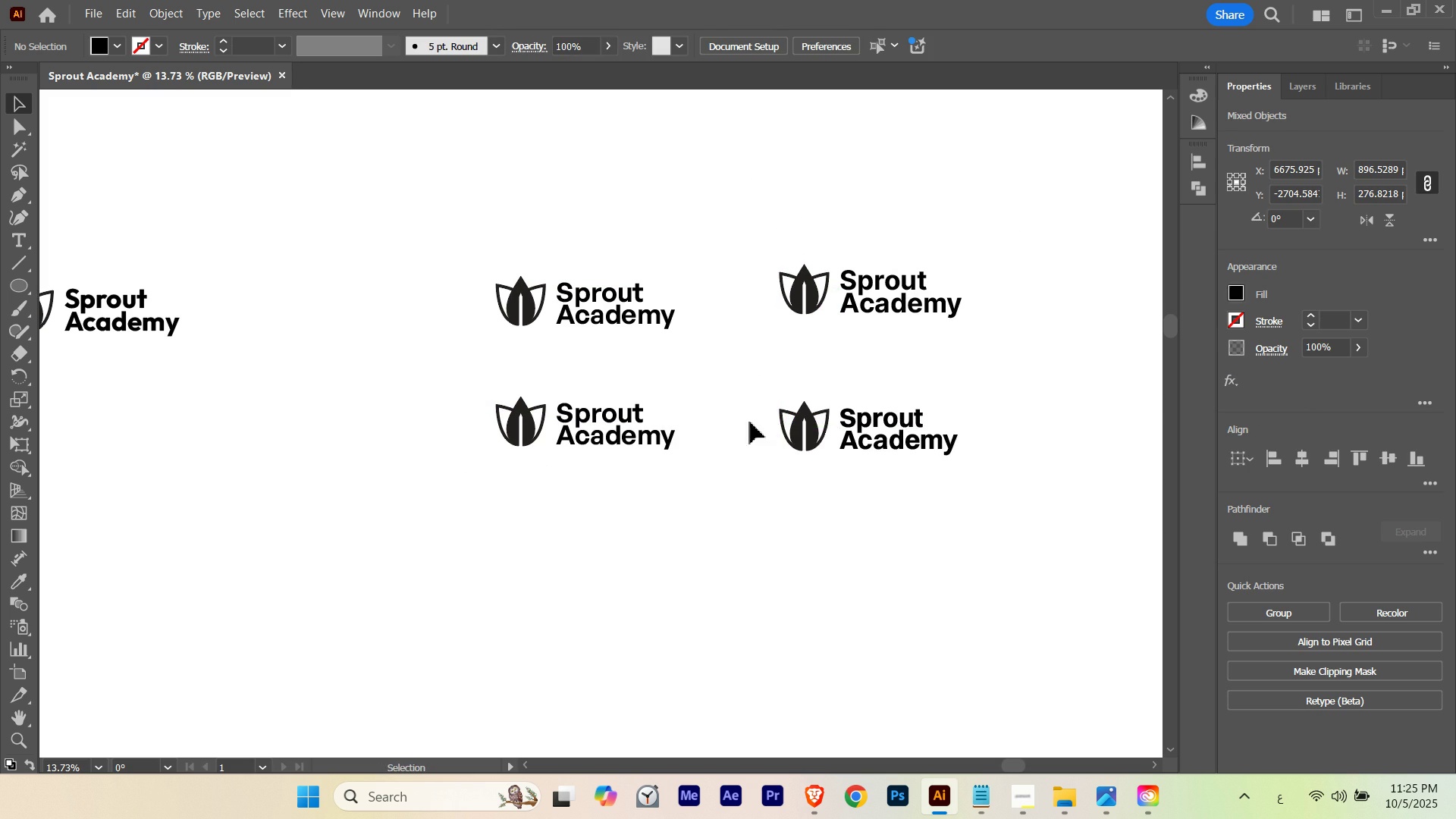 
hold_key(key=ControlLeft, duration=0.53)
 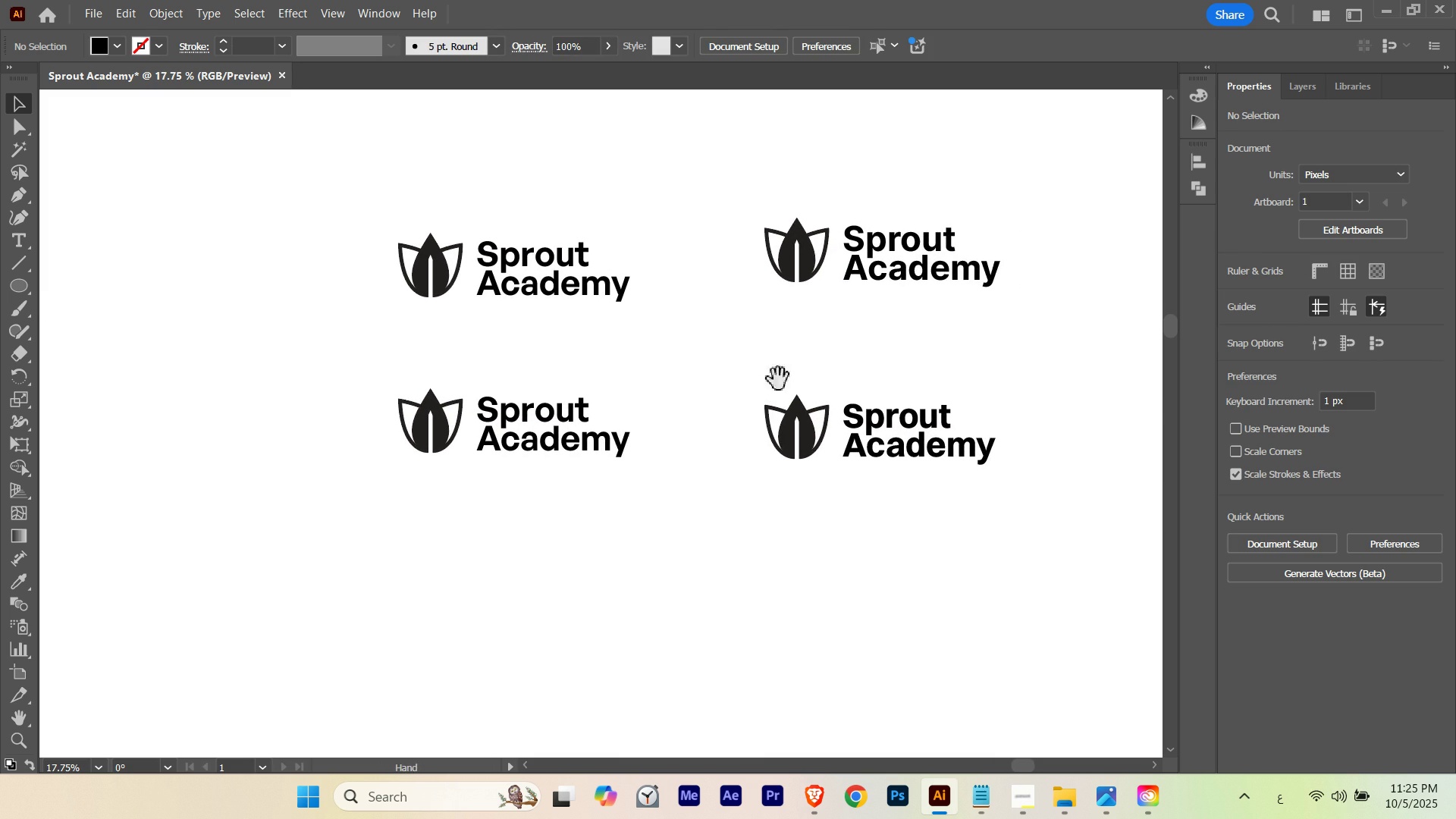 
hold_key(key=Space, duration=1.0)
 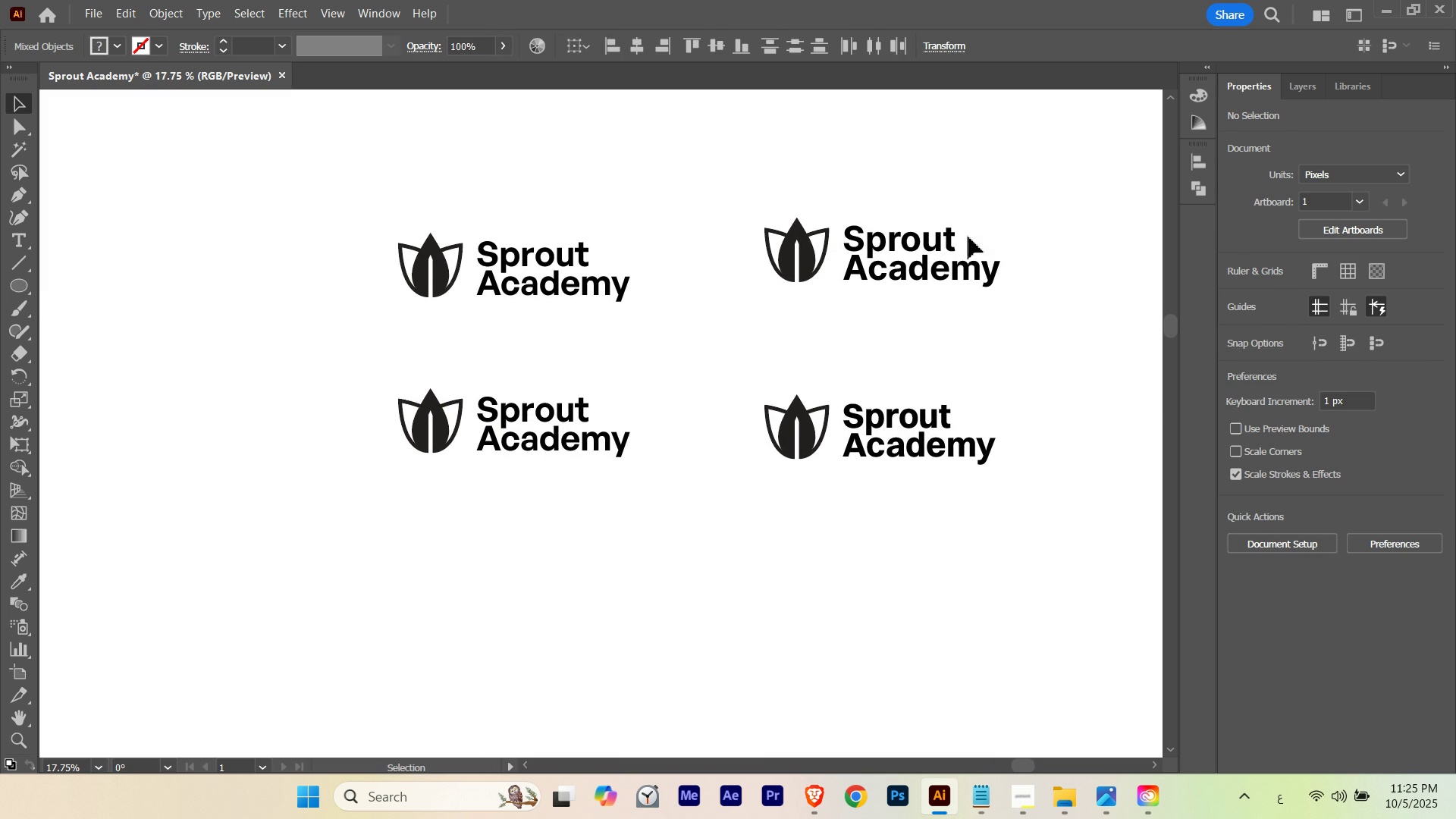 
left_click_drag(start_coordinate=[749, 410], to_coordinate=[805, 423])
 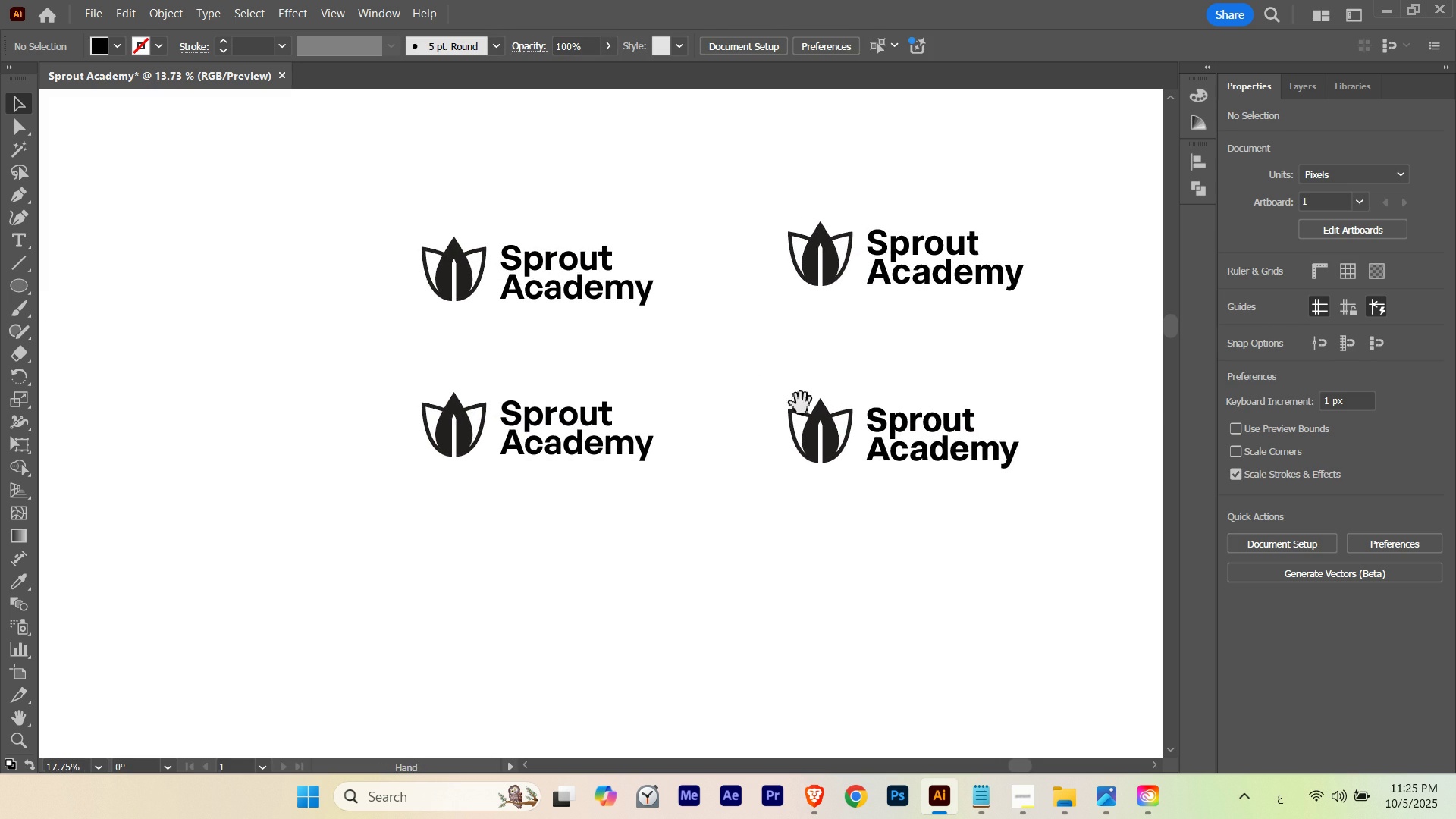 
left_click_drag(start_coordinate=[801, 403], to_coordinate=[777, 398])
 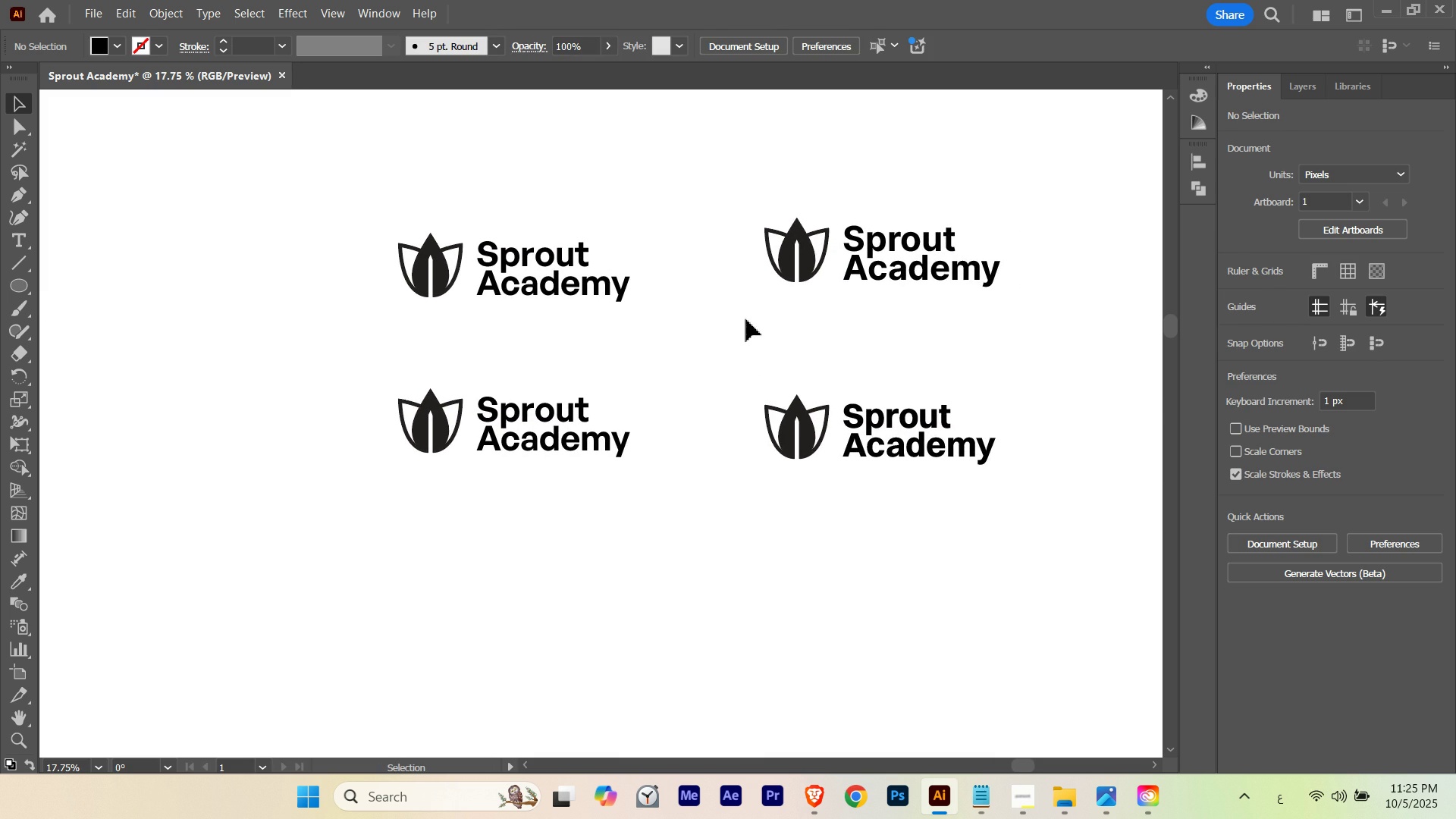 
left_click_drag(start_coordinate=[746, 319], to_coordinate=[1039, 201])
 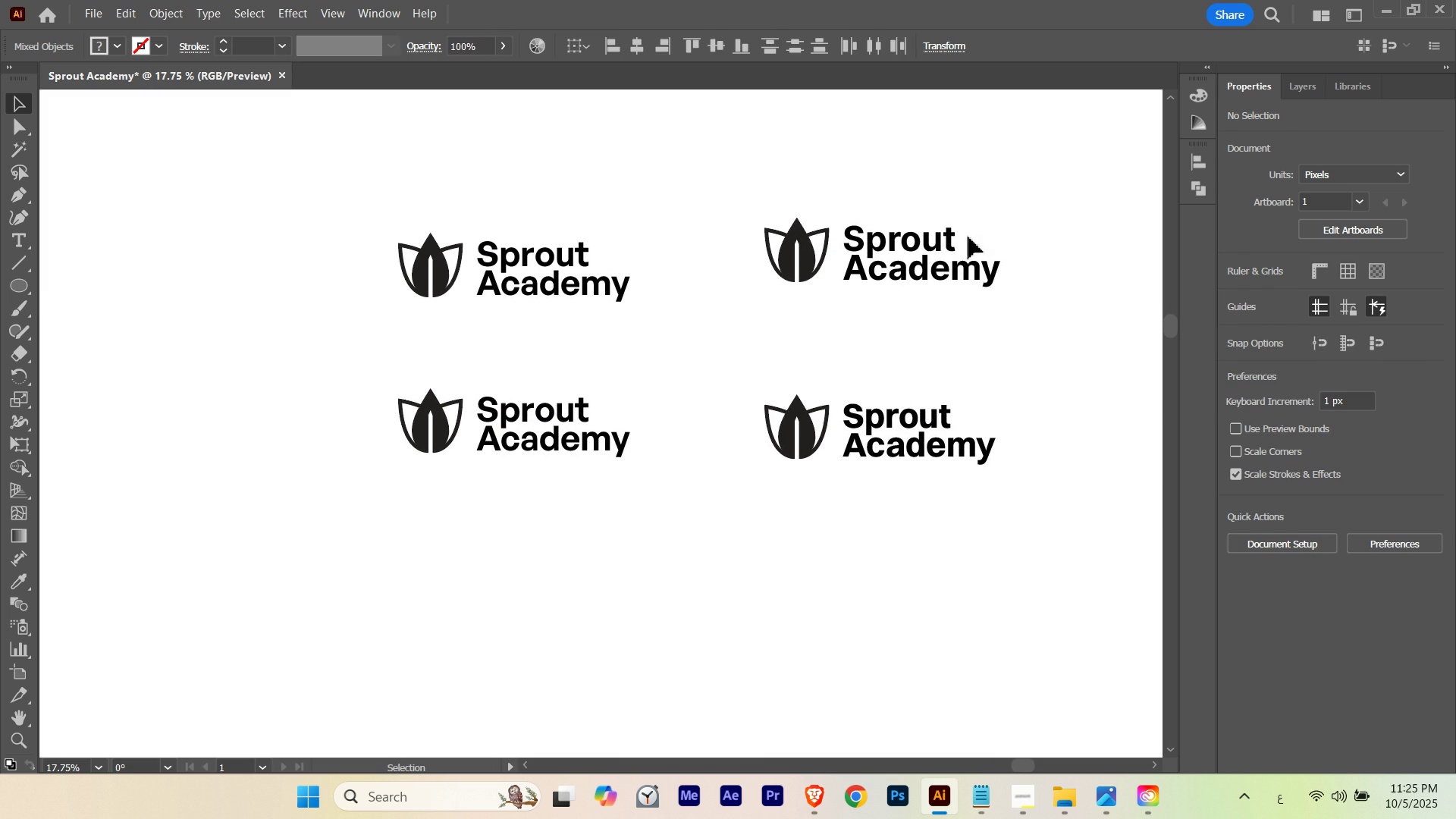 
left_click_drag(start_coordinate=[968, 237], to_coordinate=[965, 247])
 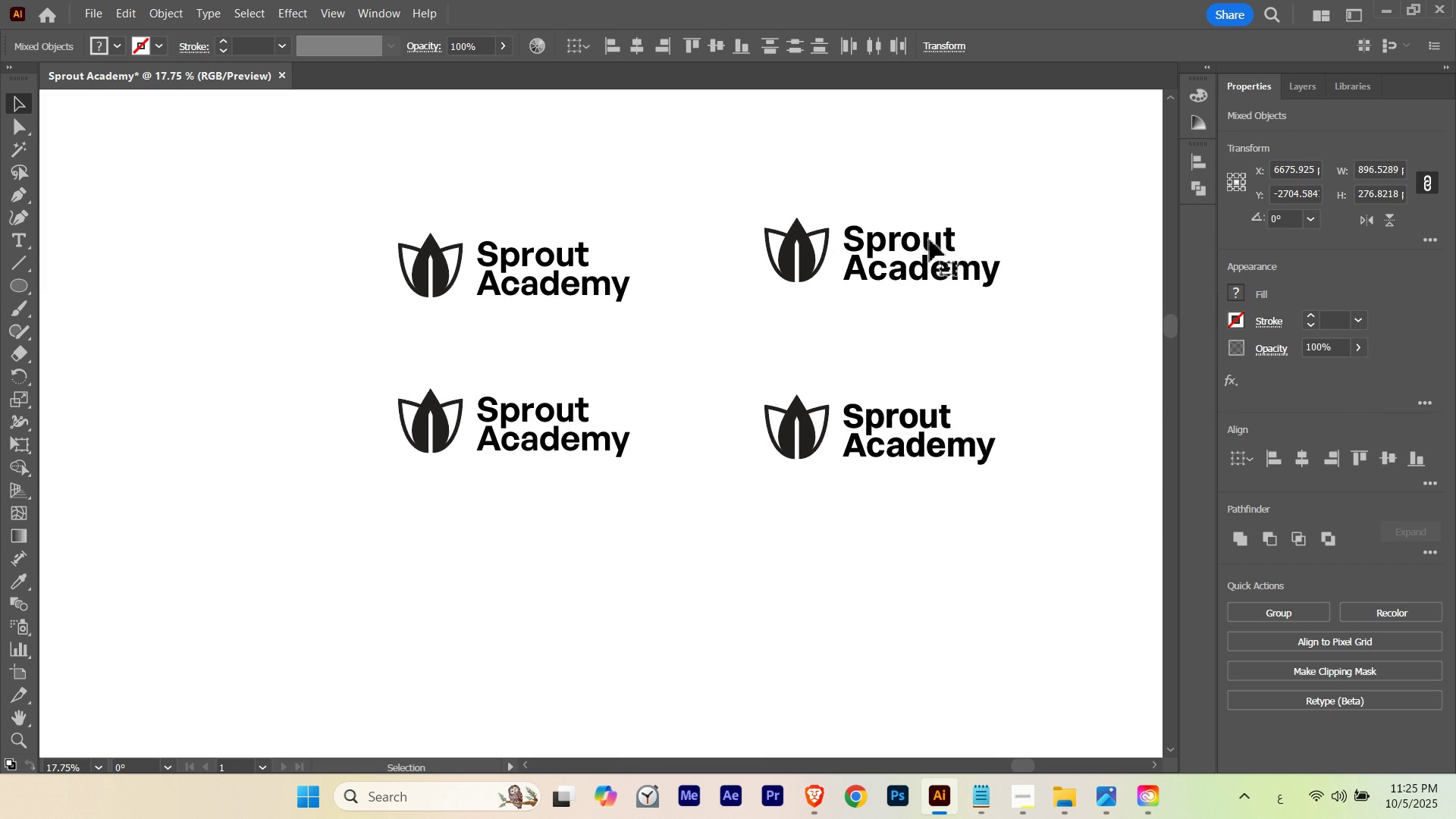 
hold_key(key=ShiftLeft, duration=0.38)
 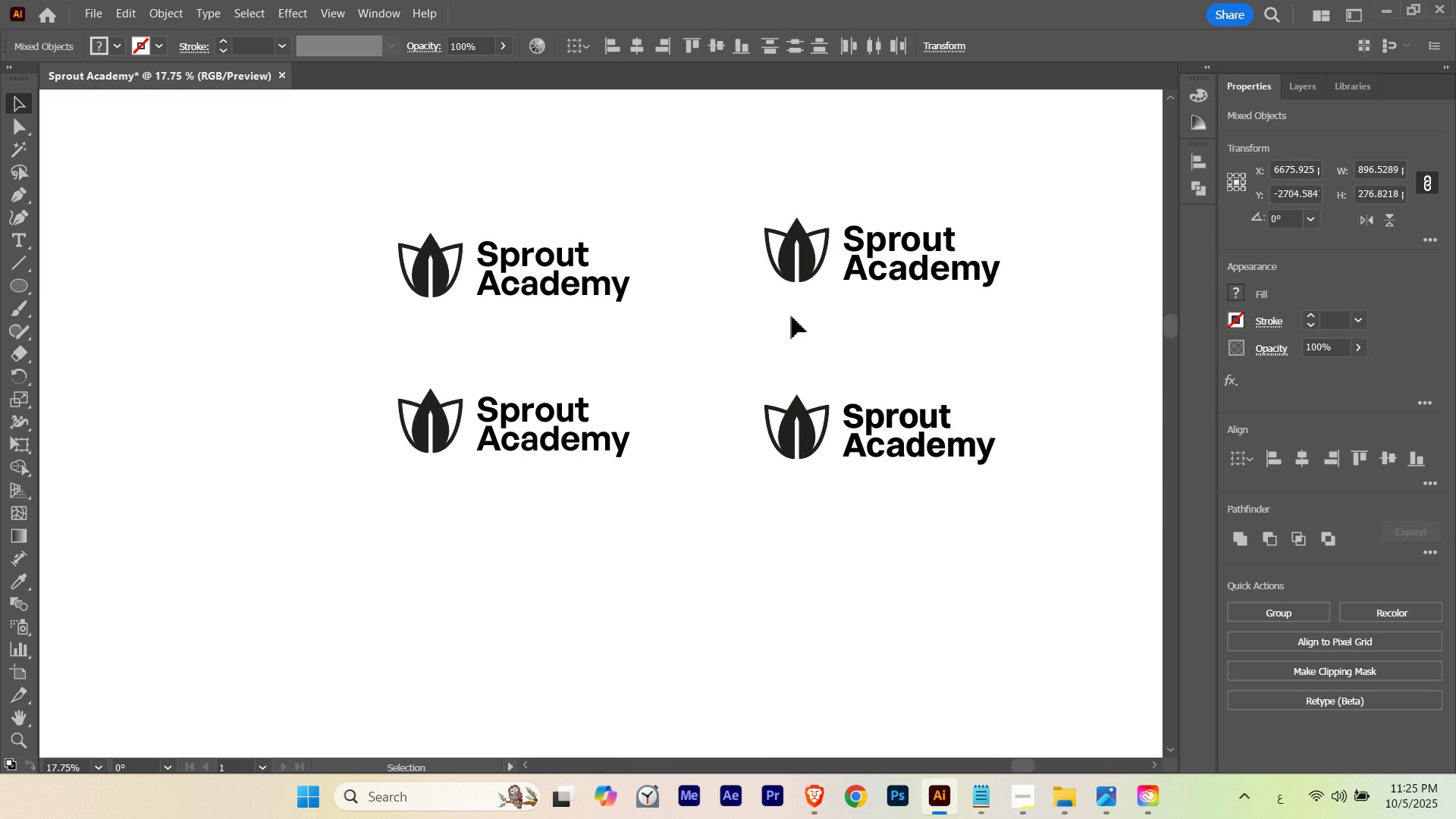 
left_click_drag(start_coordinate=[786, 325], to_coordinate=[978, 205])
 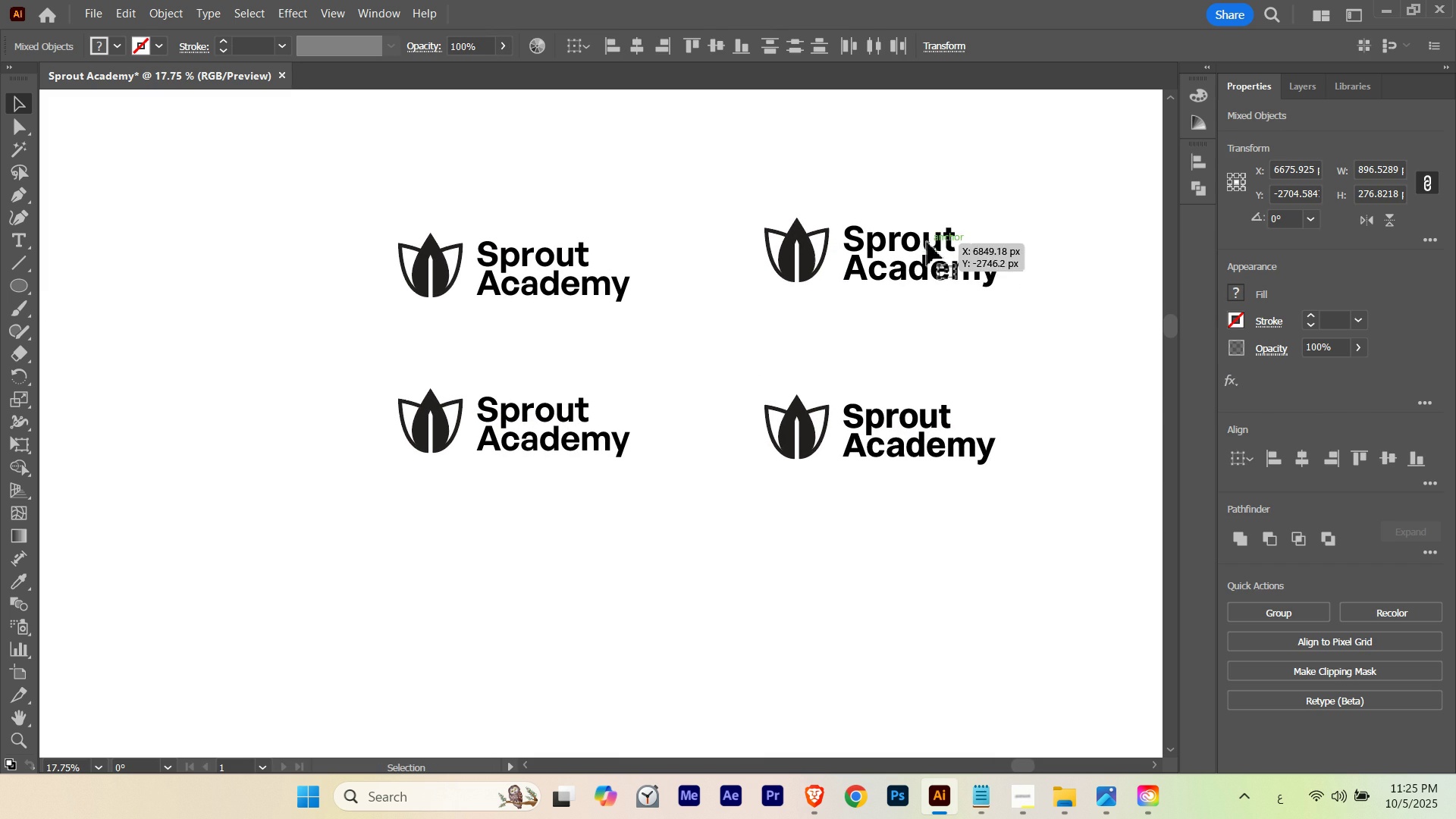 
left_click_drag(start_coordinate=[927, 243], to_coordinate=[924, 260])
 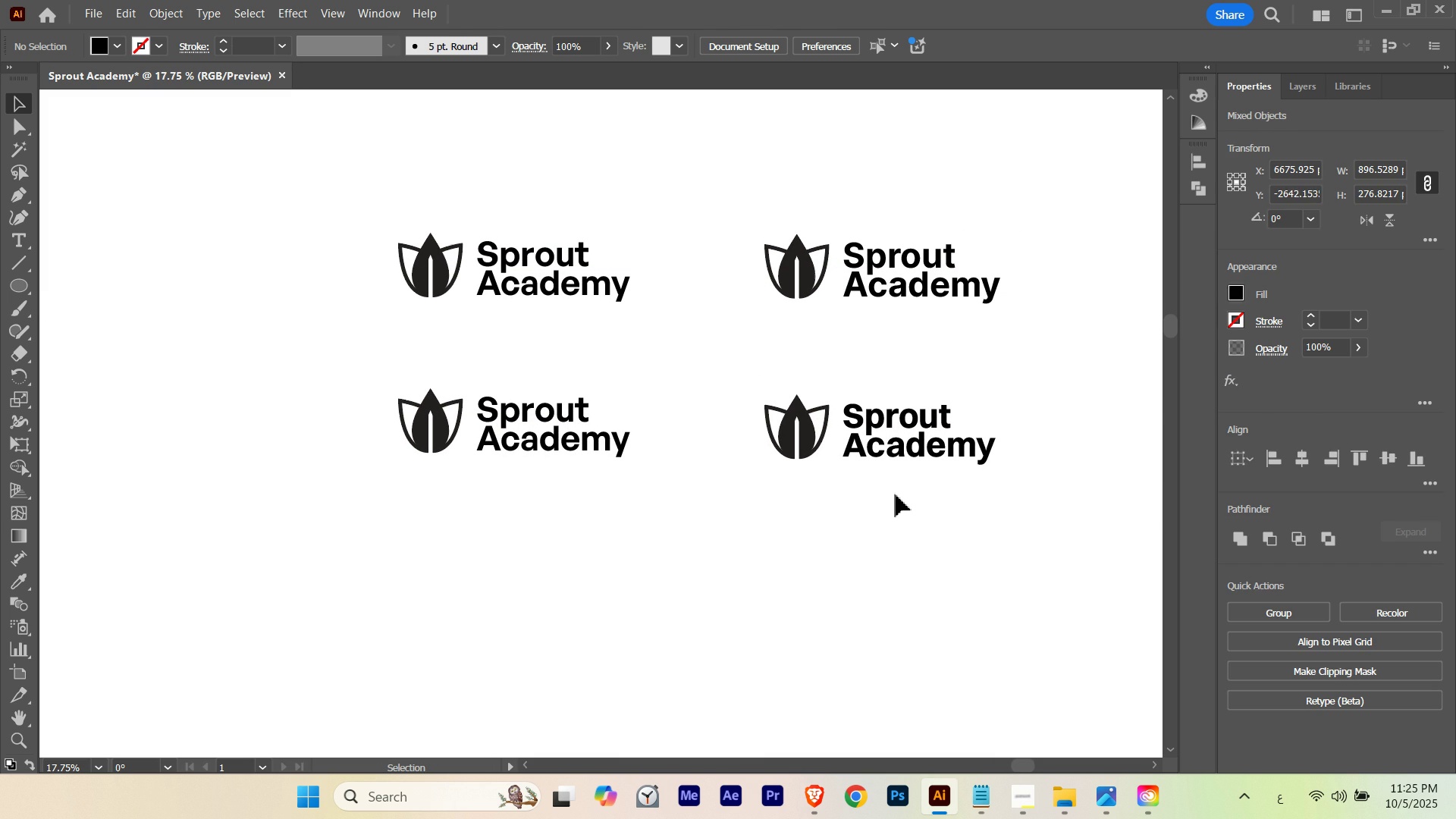 
hold_key(key=ShiftLeft, duration=1.3)
 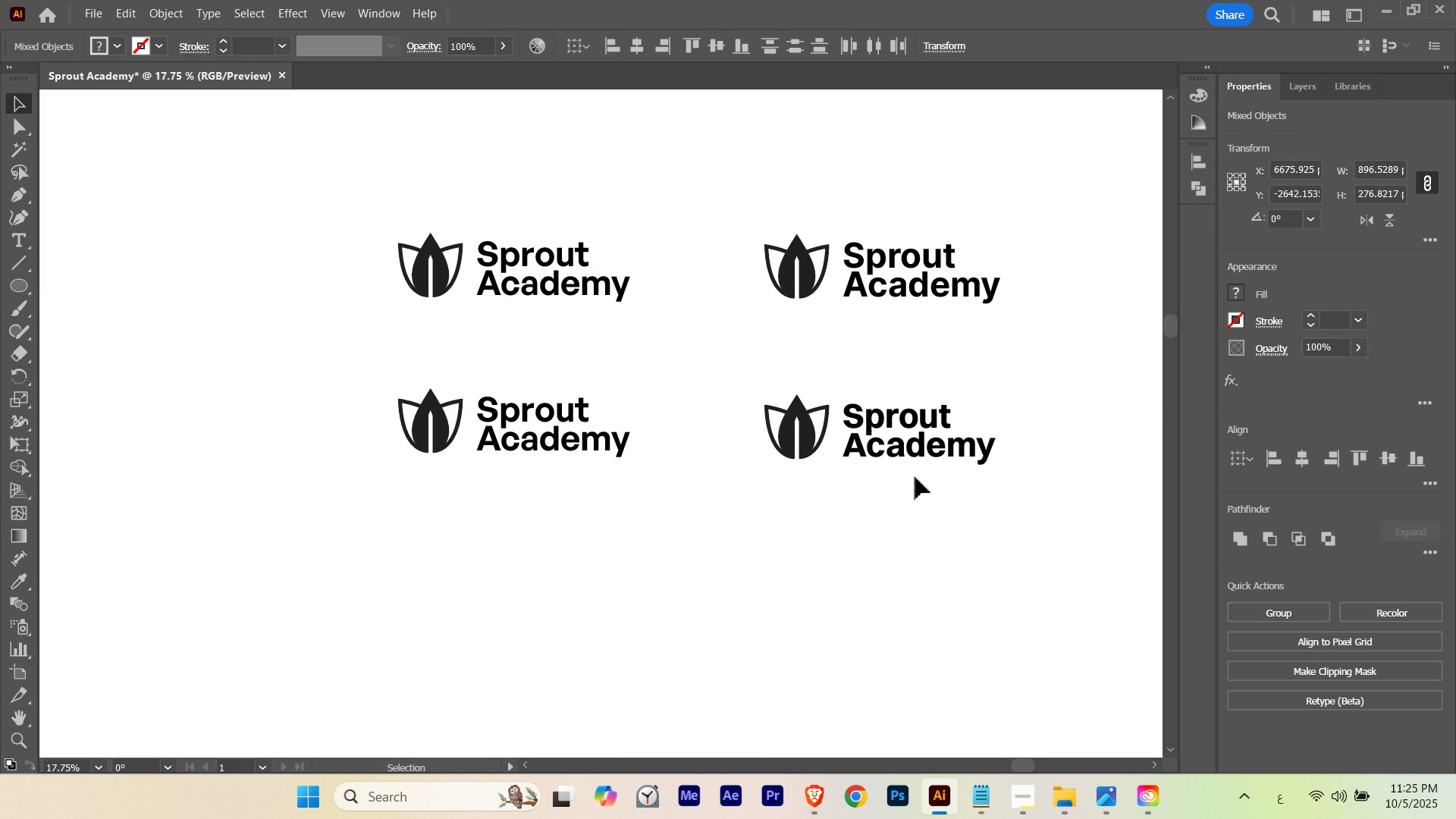 
left_click([915, 476])
 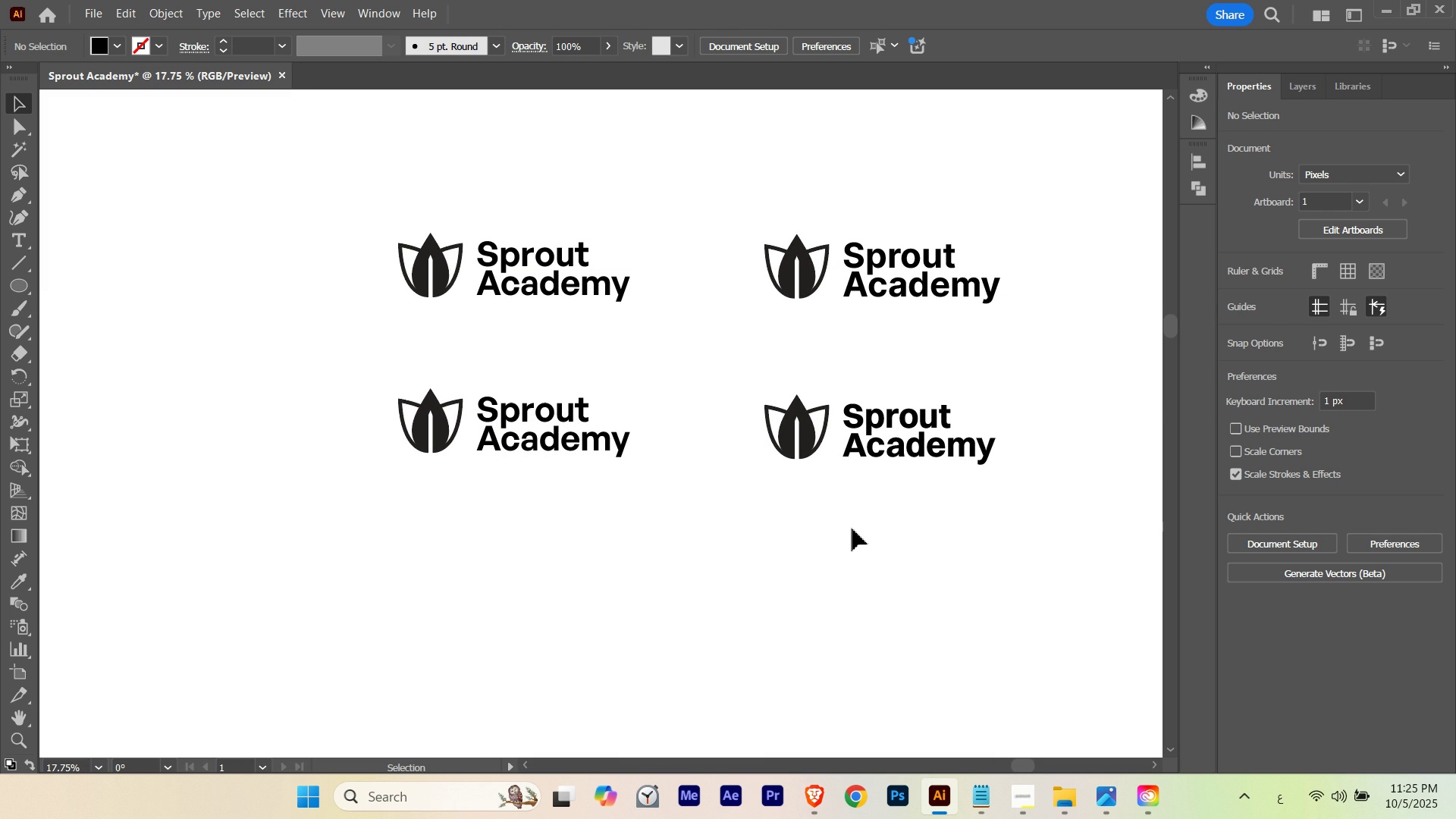 
left_click([852, 529])
 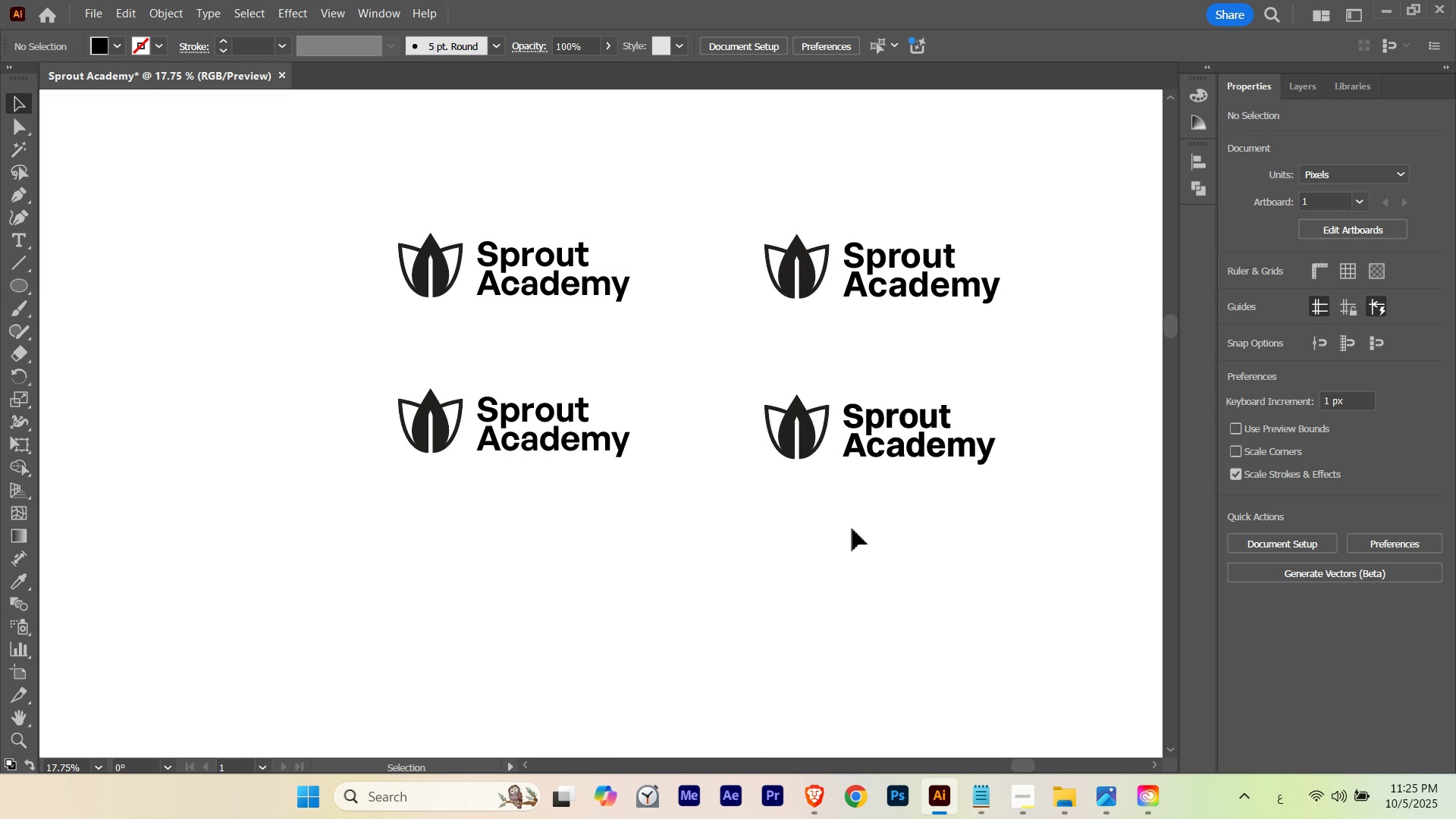 
wait(8.32)
 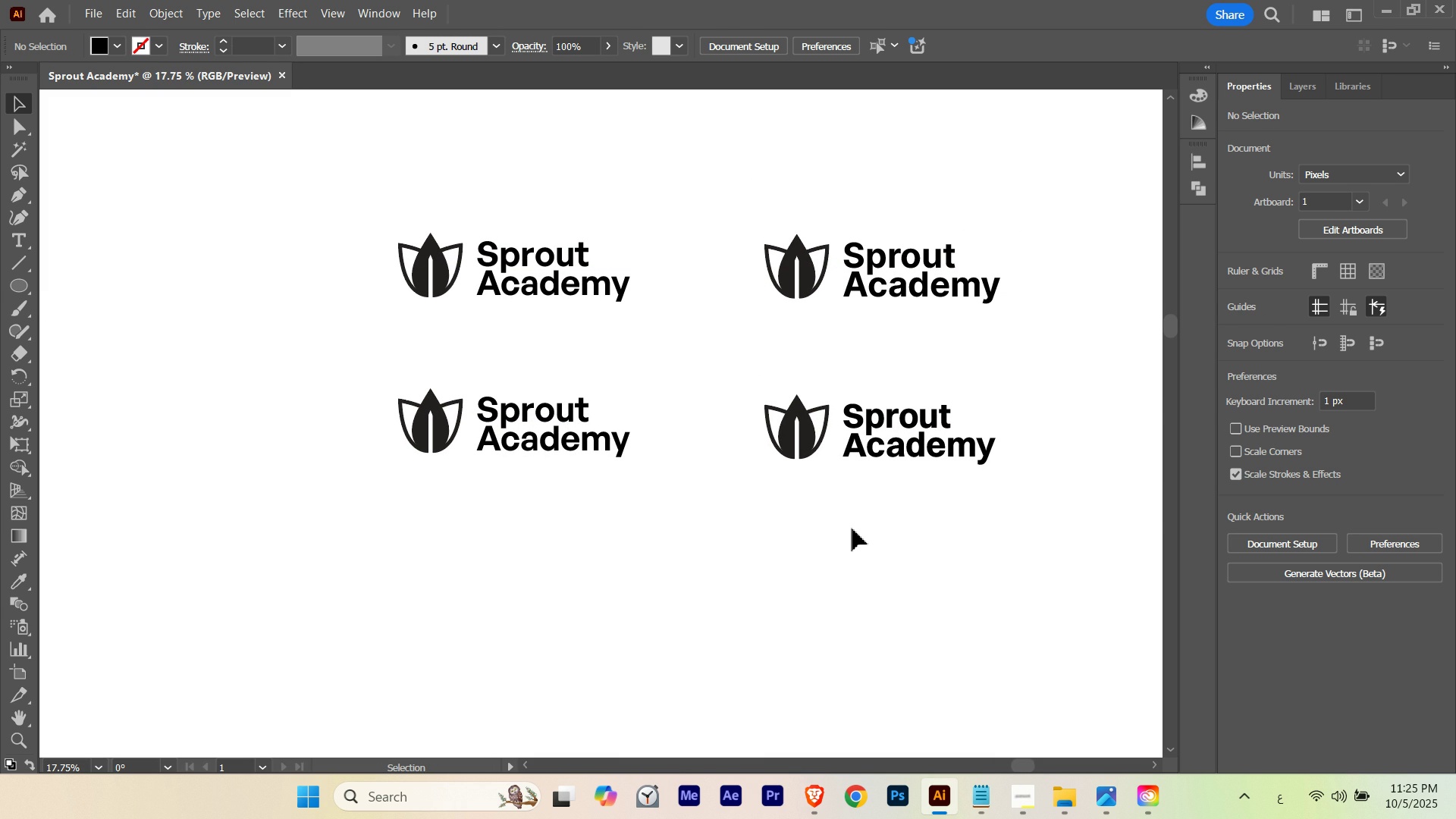 
left_click([922, 289])
 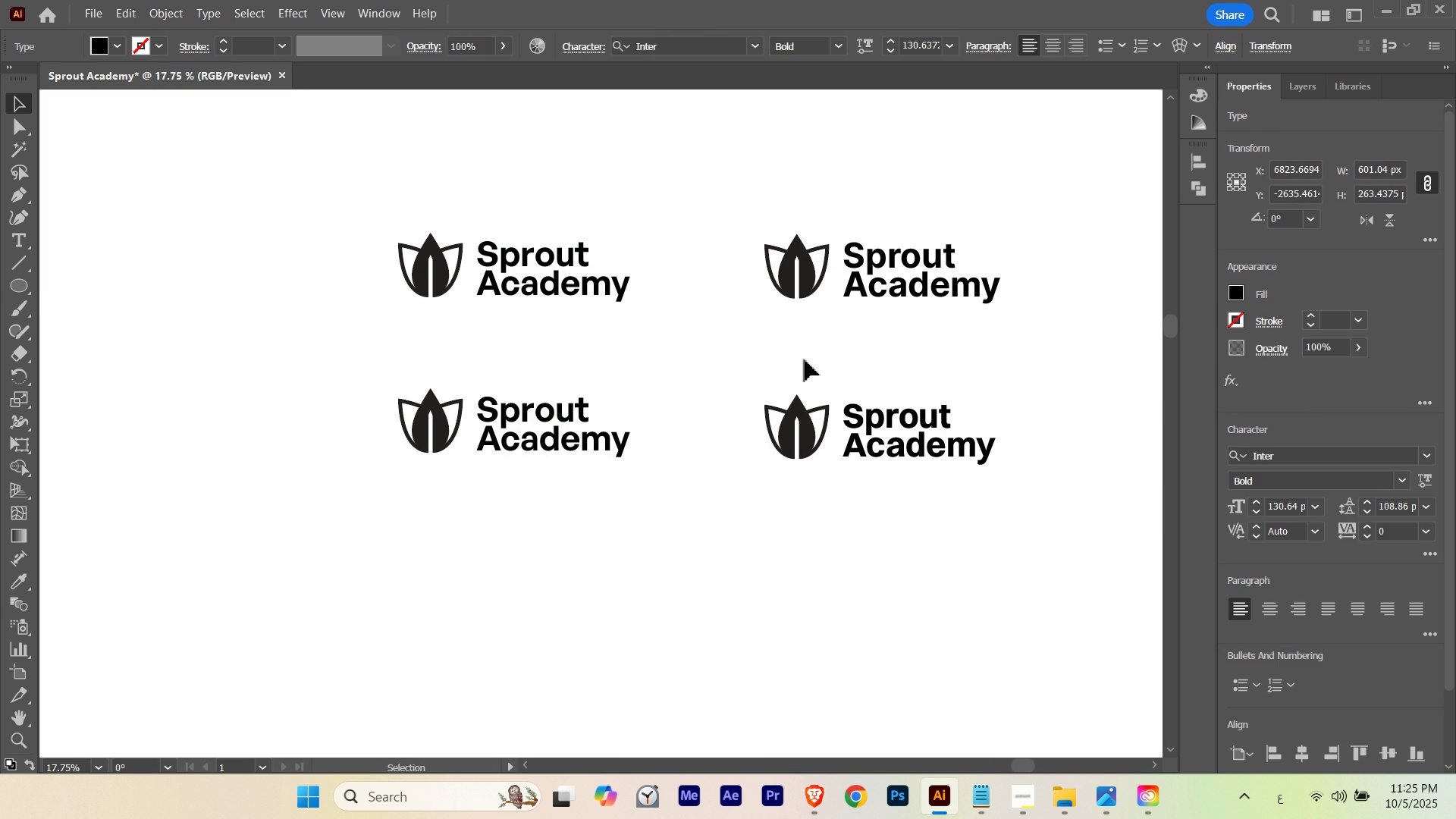 
left_click([797, 361])
 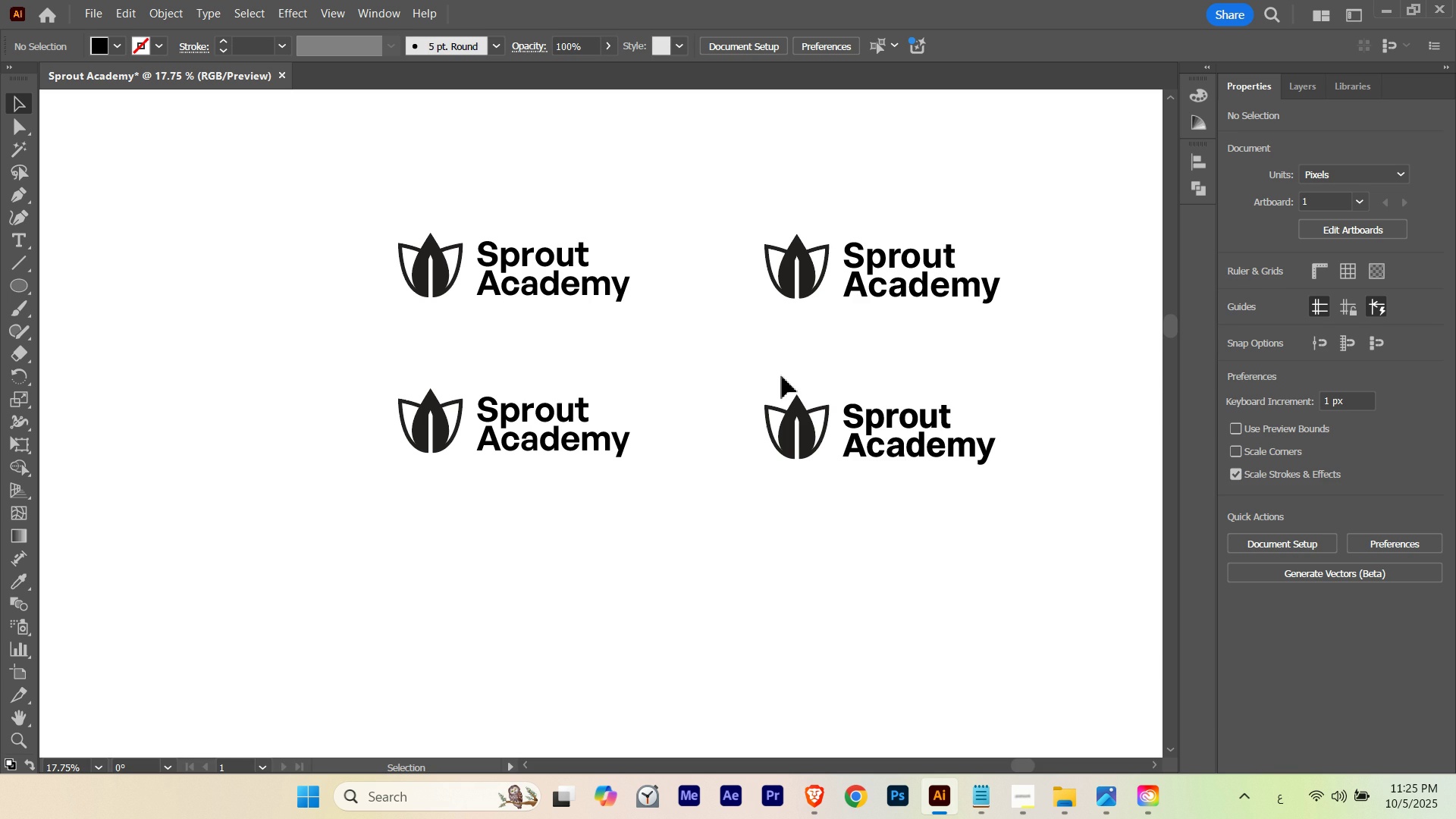 
left_click([603, 441])
 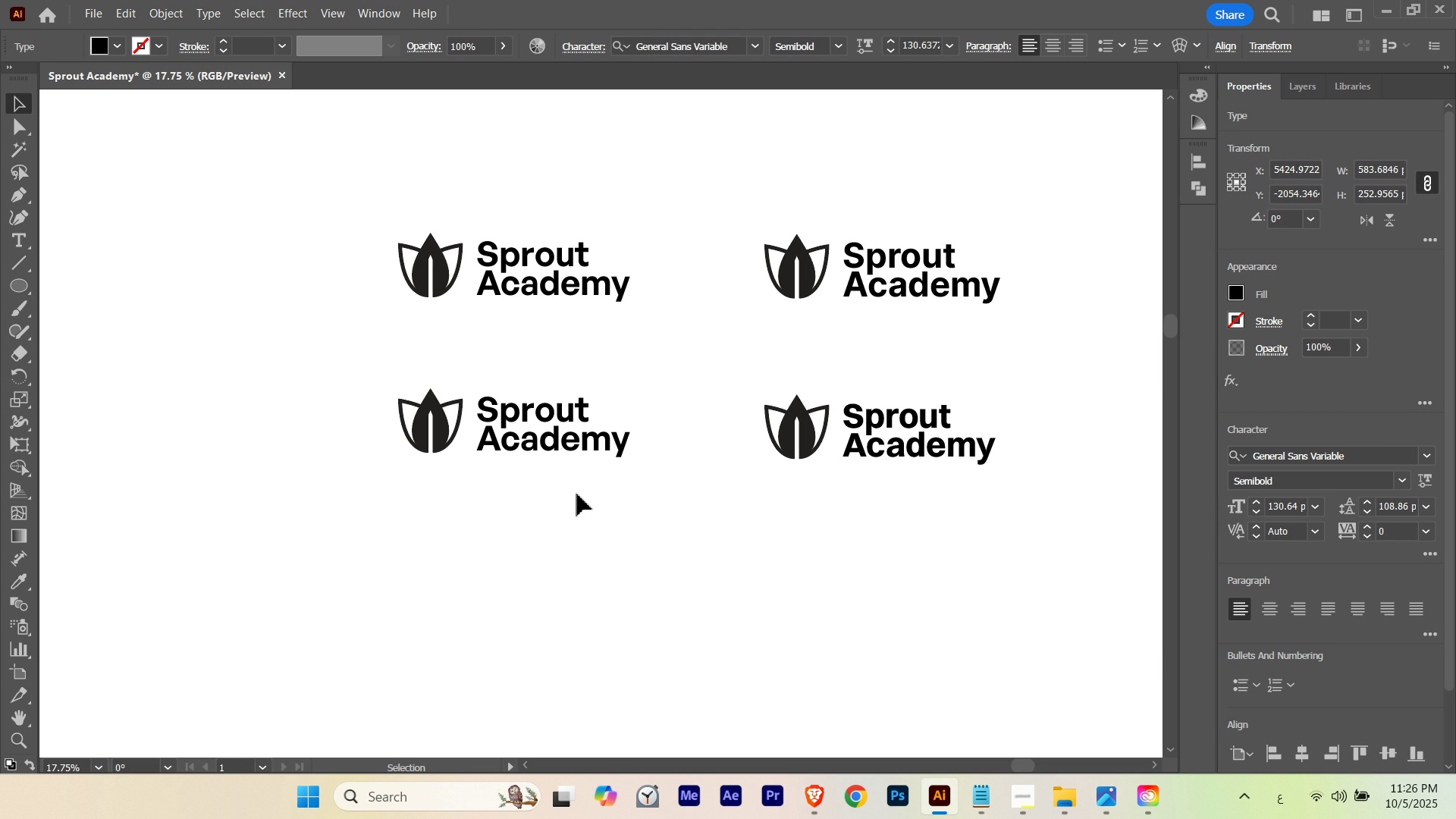 
wait(6.06)
 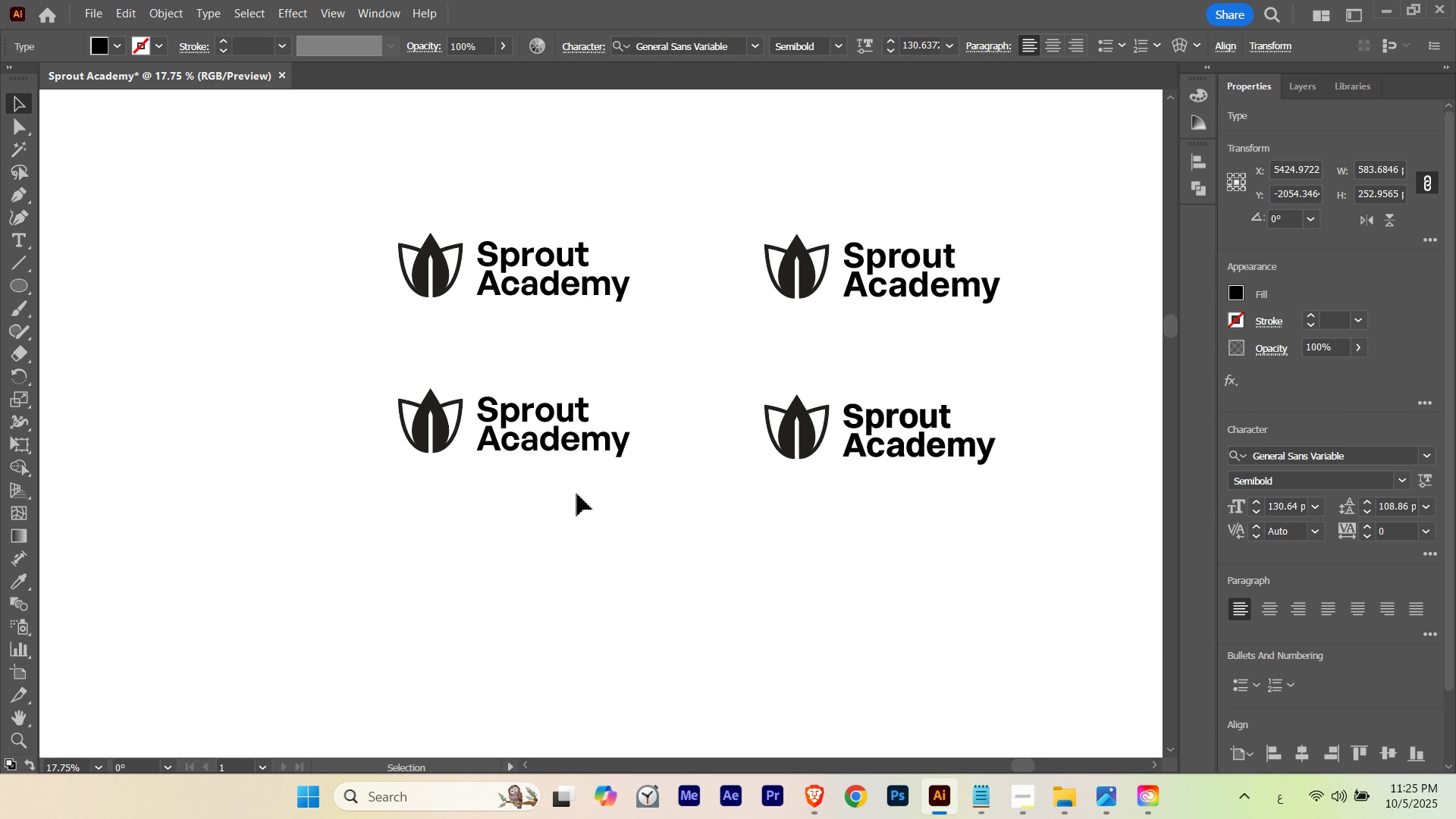 
left_click([577, 494])
 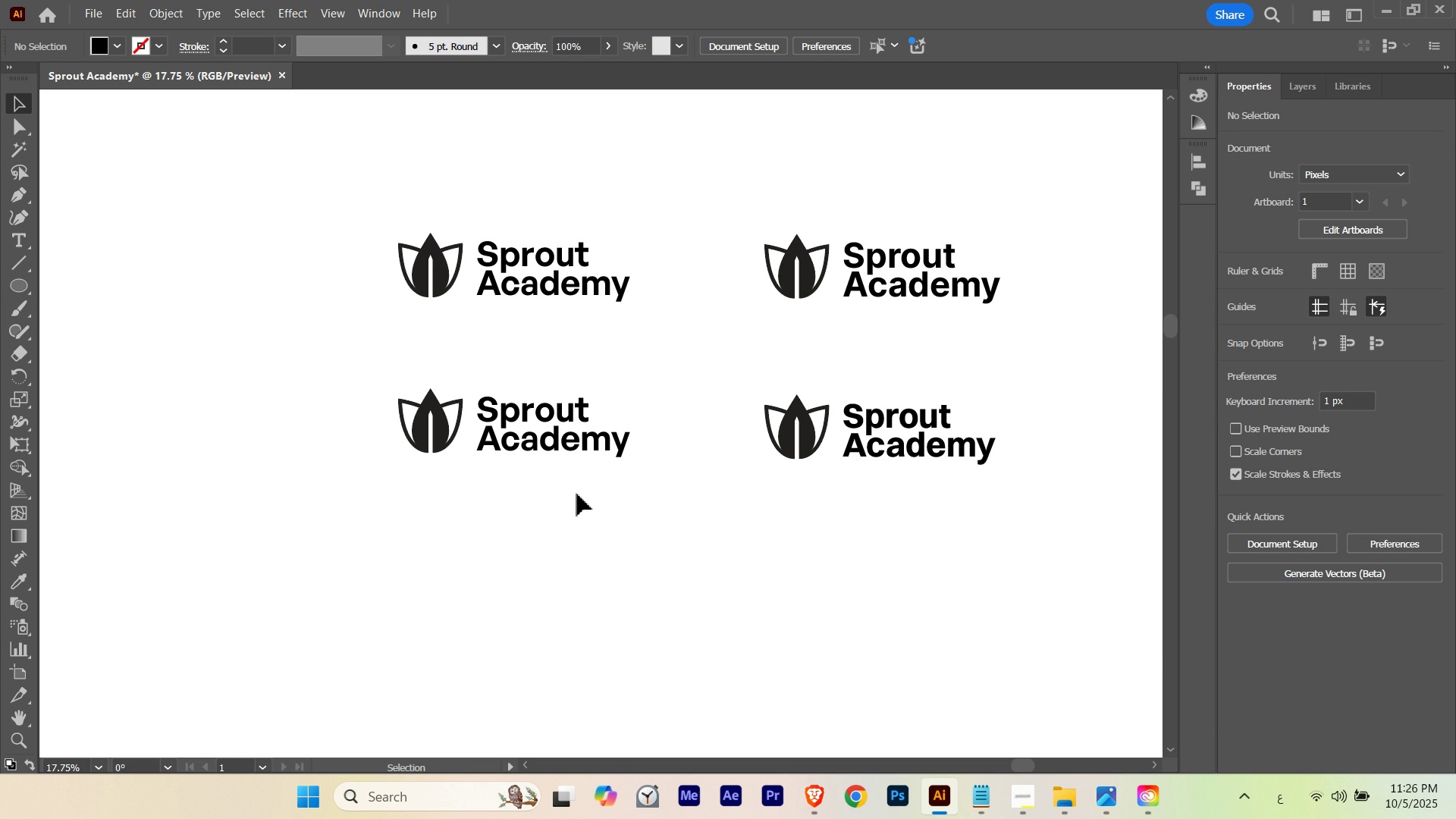 
wait(9.98)
 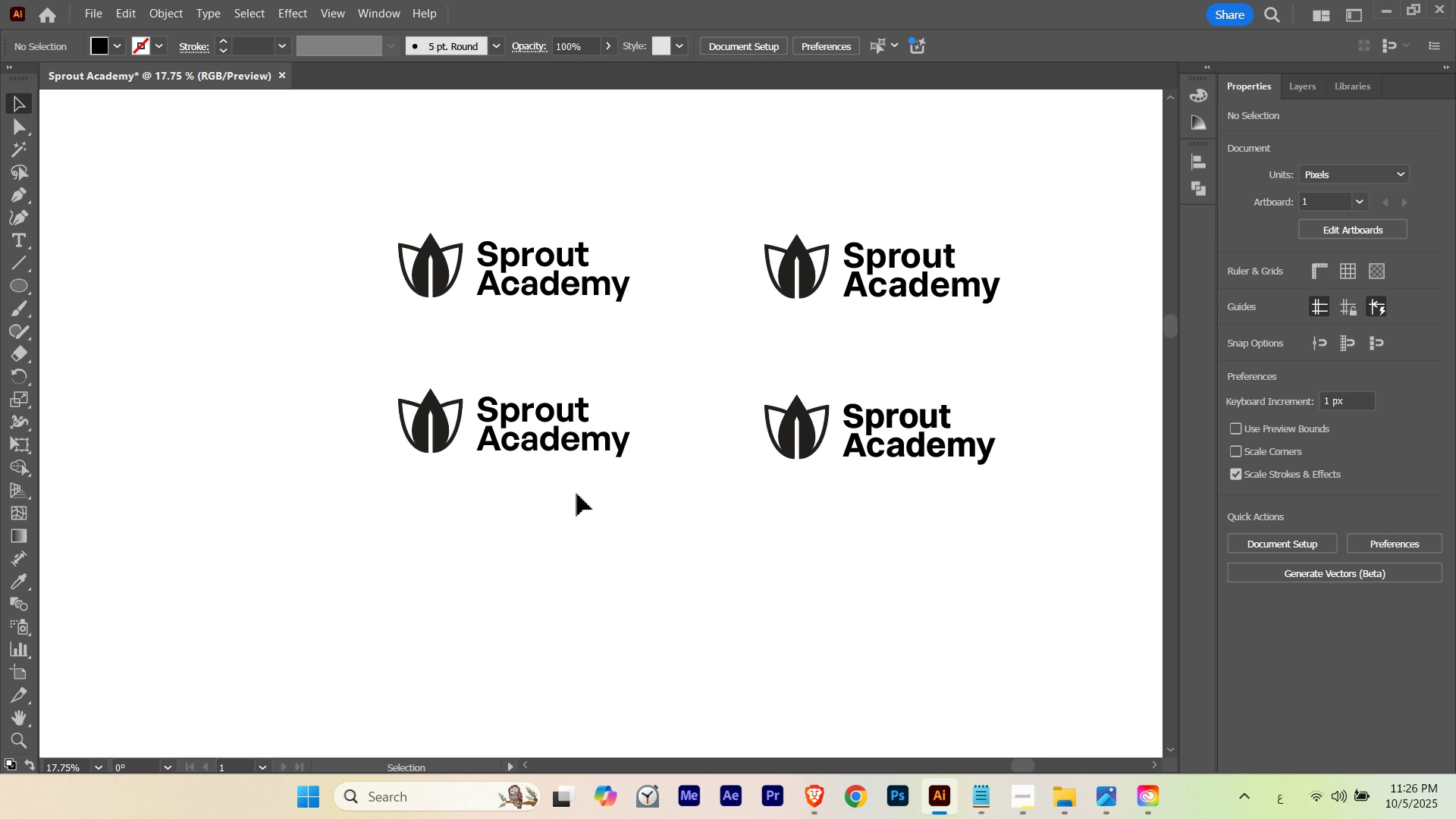 
left_click([526, 425])
 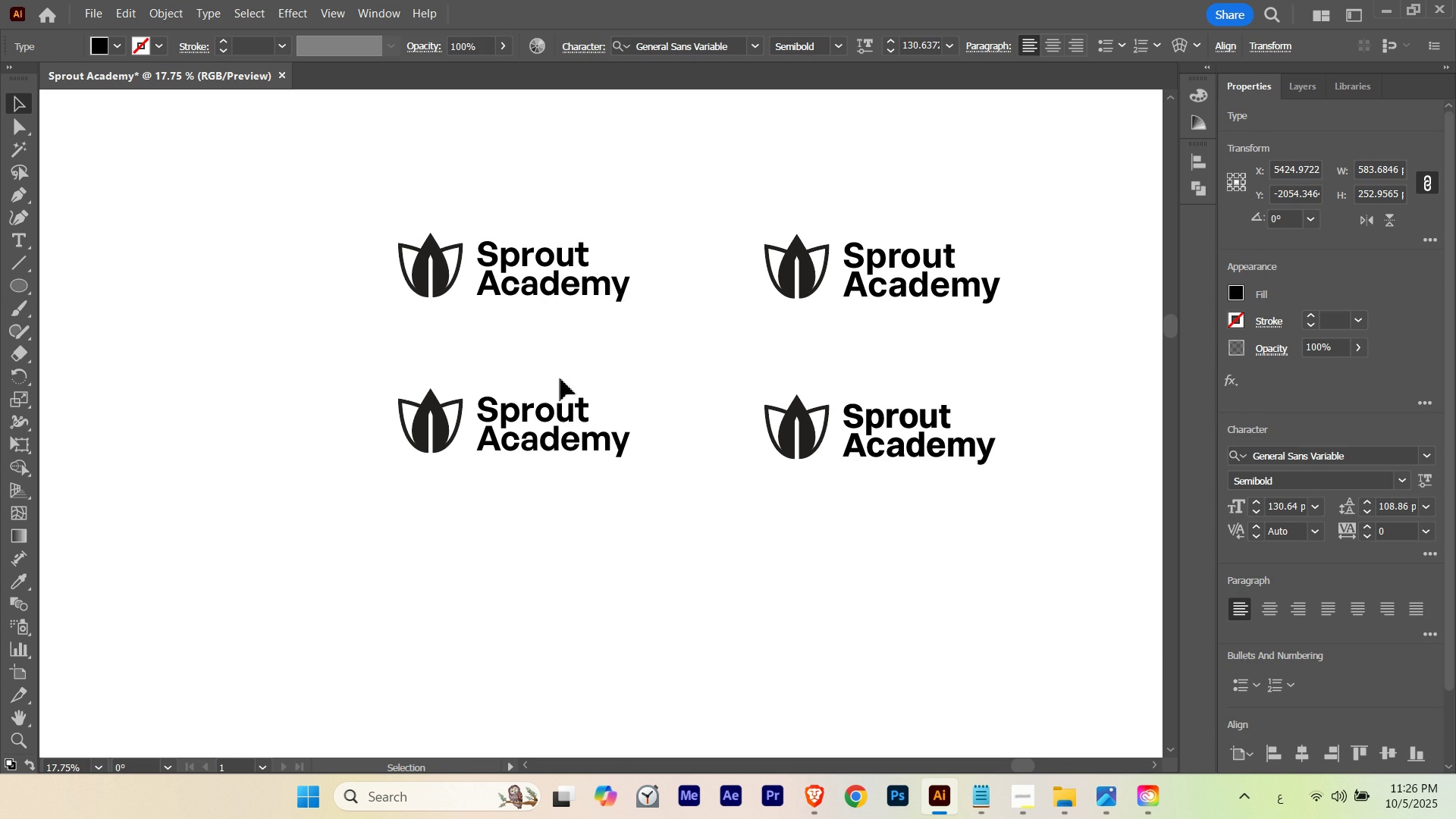 
left_click([562, 374])
 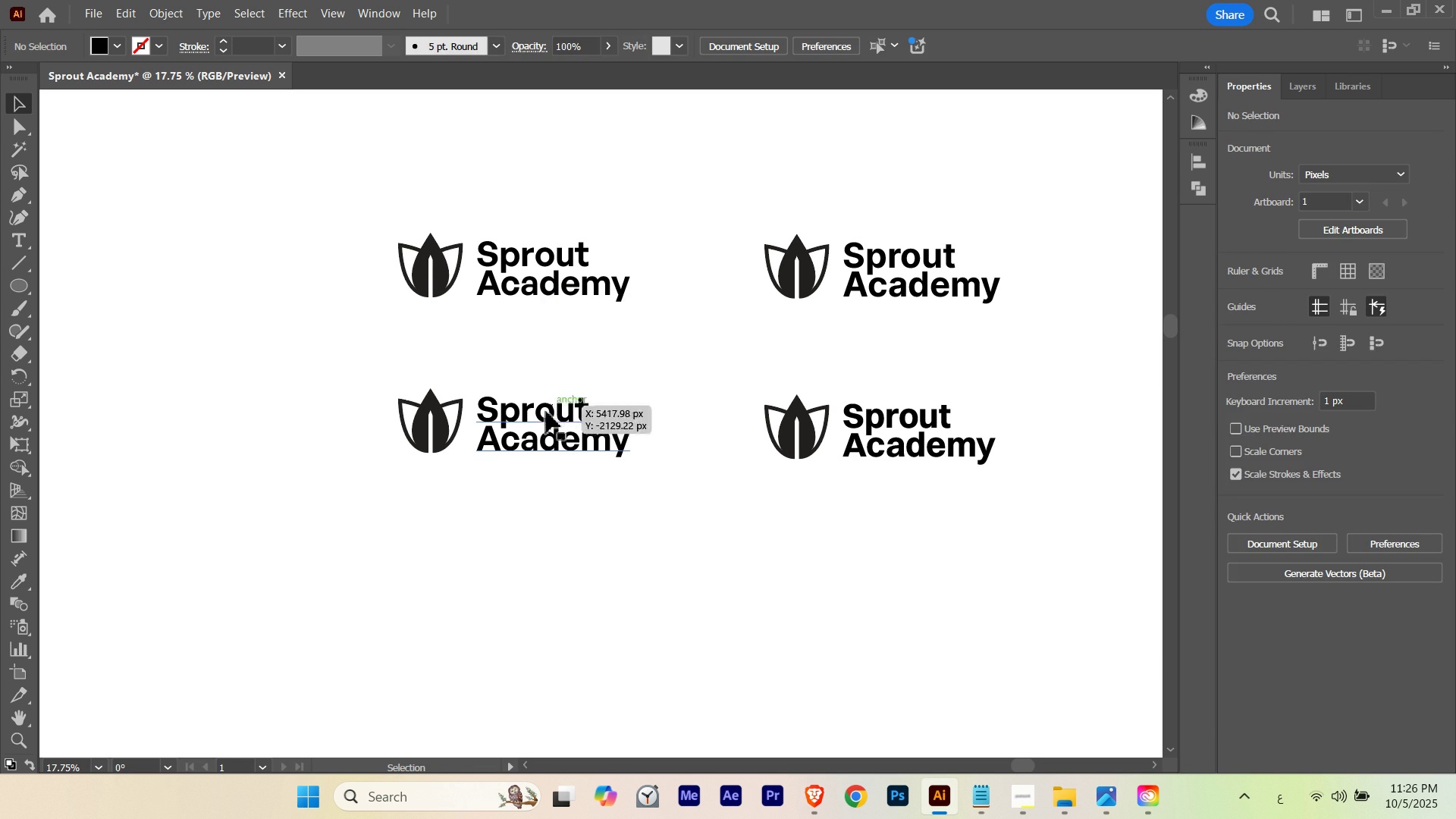 
left_click([544, 413])
 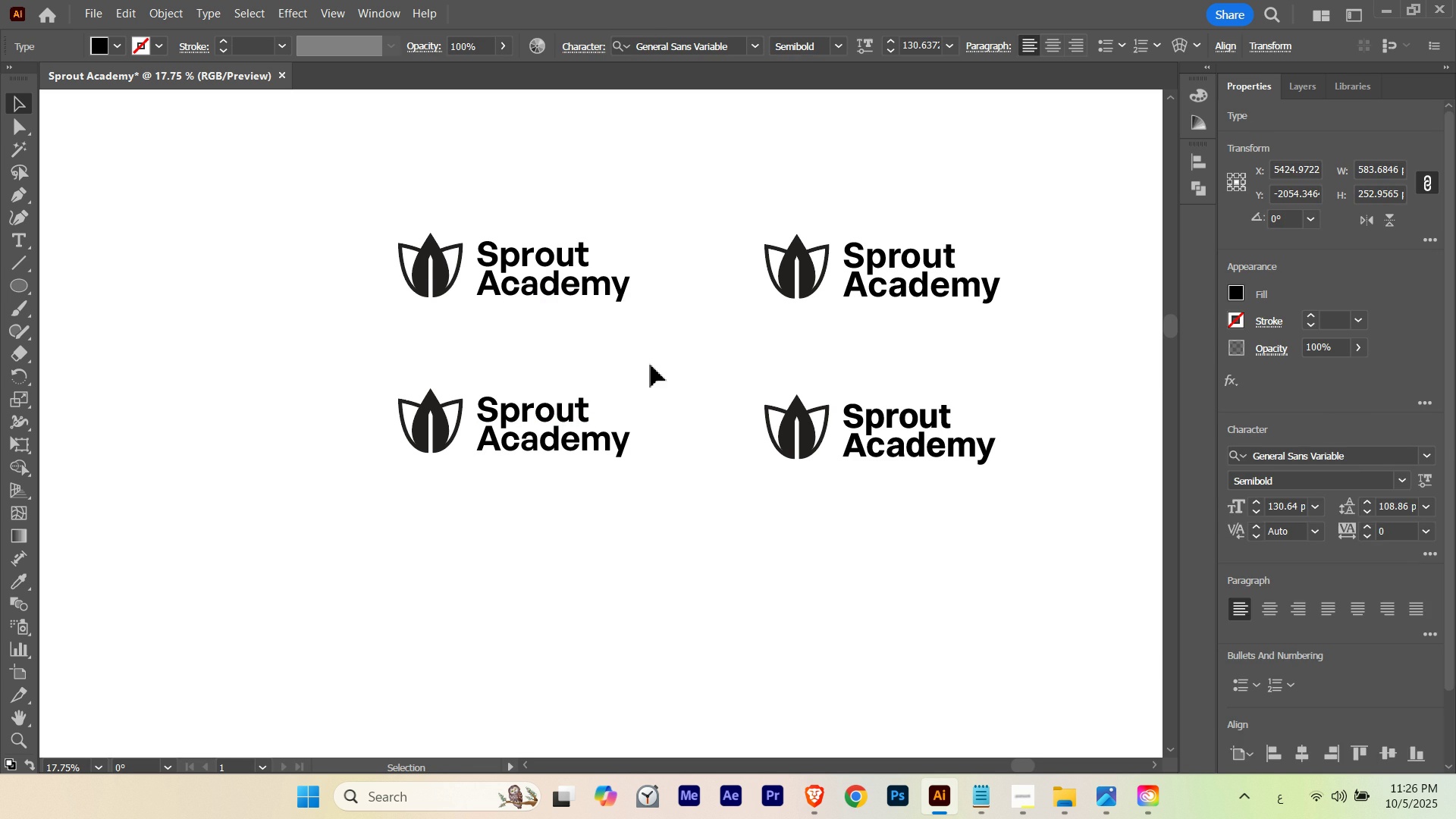 
left_click_drag(start_coordinate=[651, 365], to_coordinate=[378, 510])
 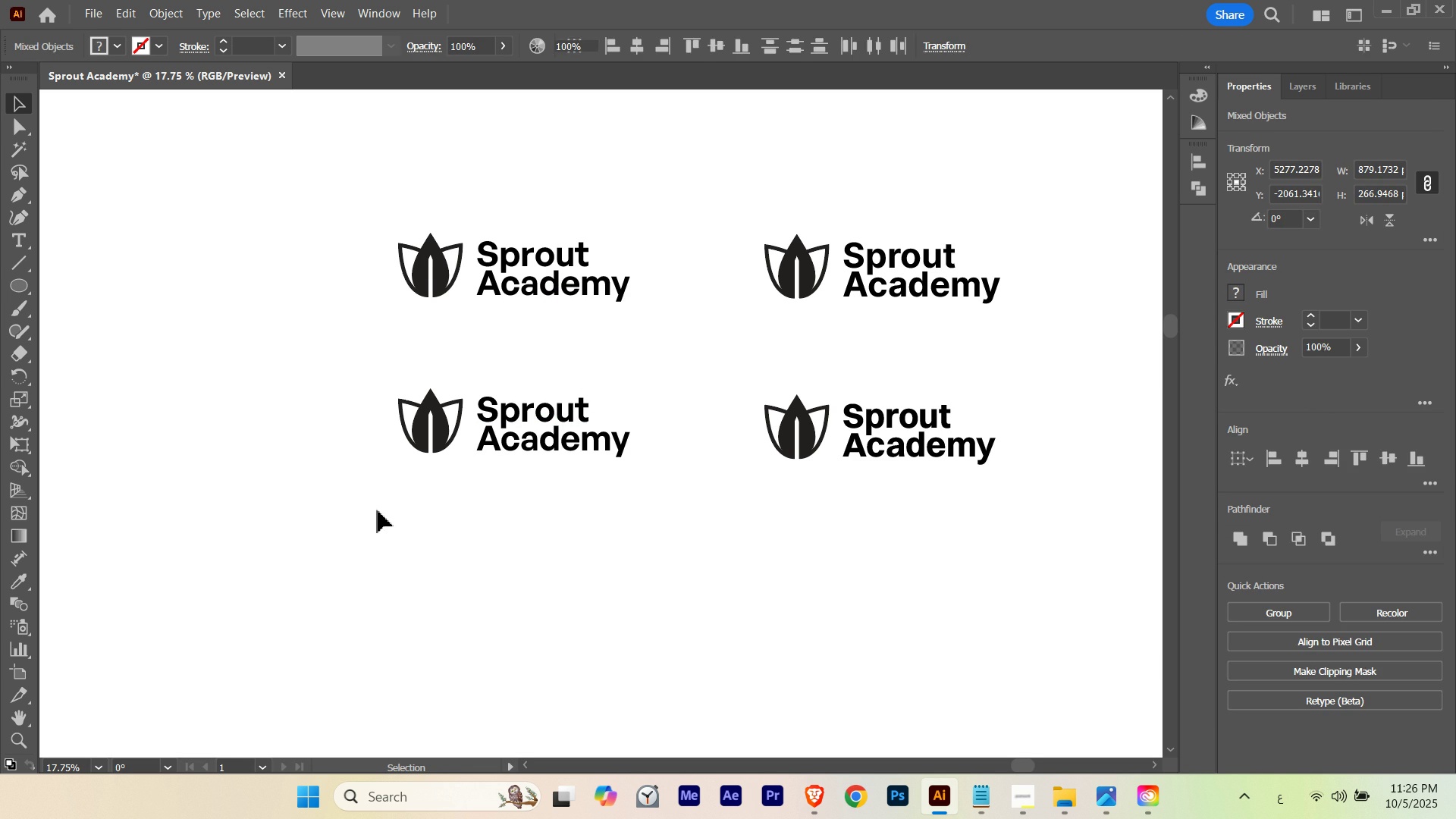 
key(Delete)
 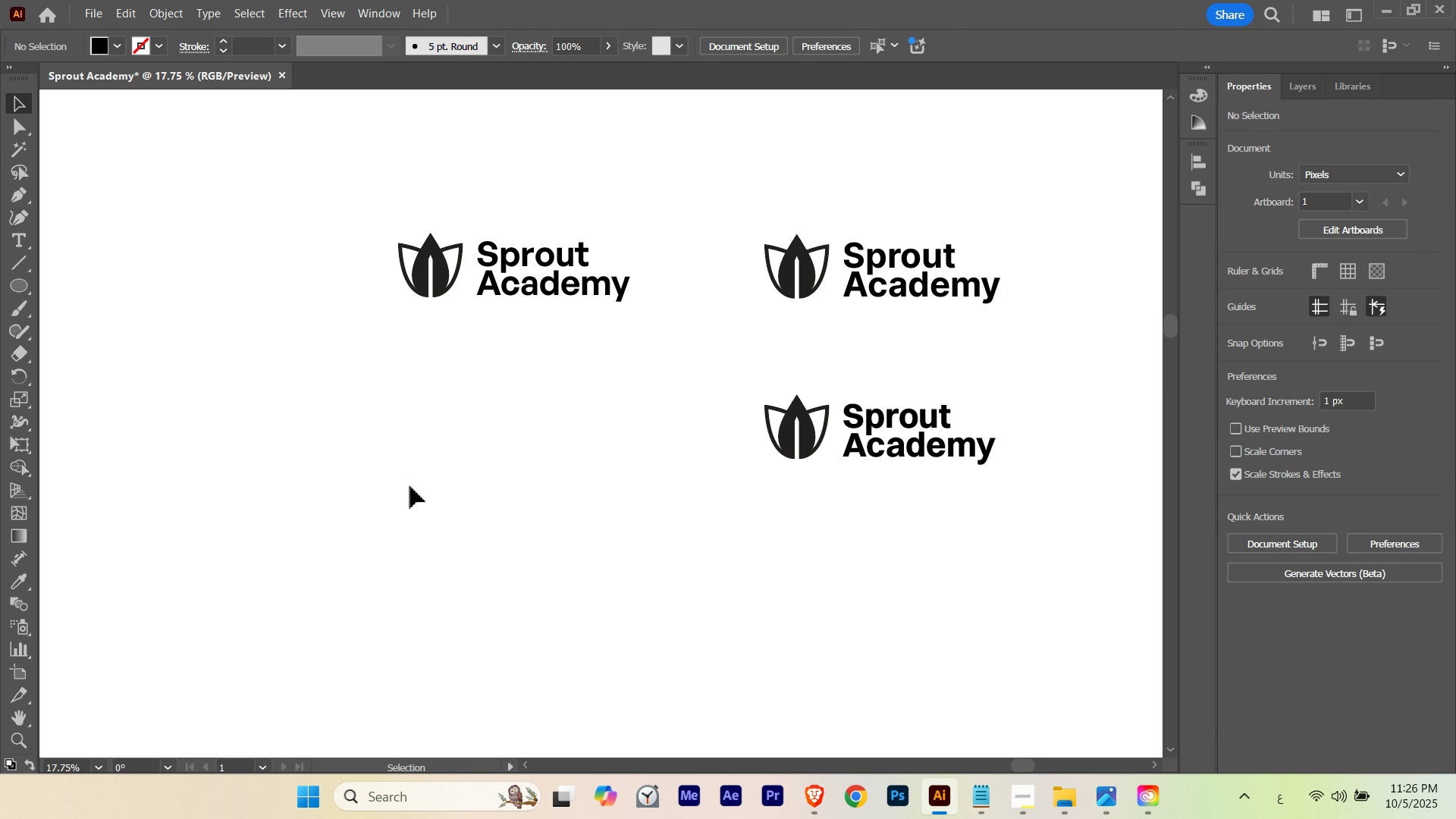 
wait(9.91)
 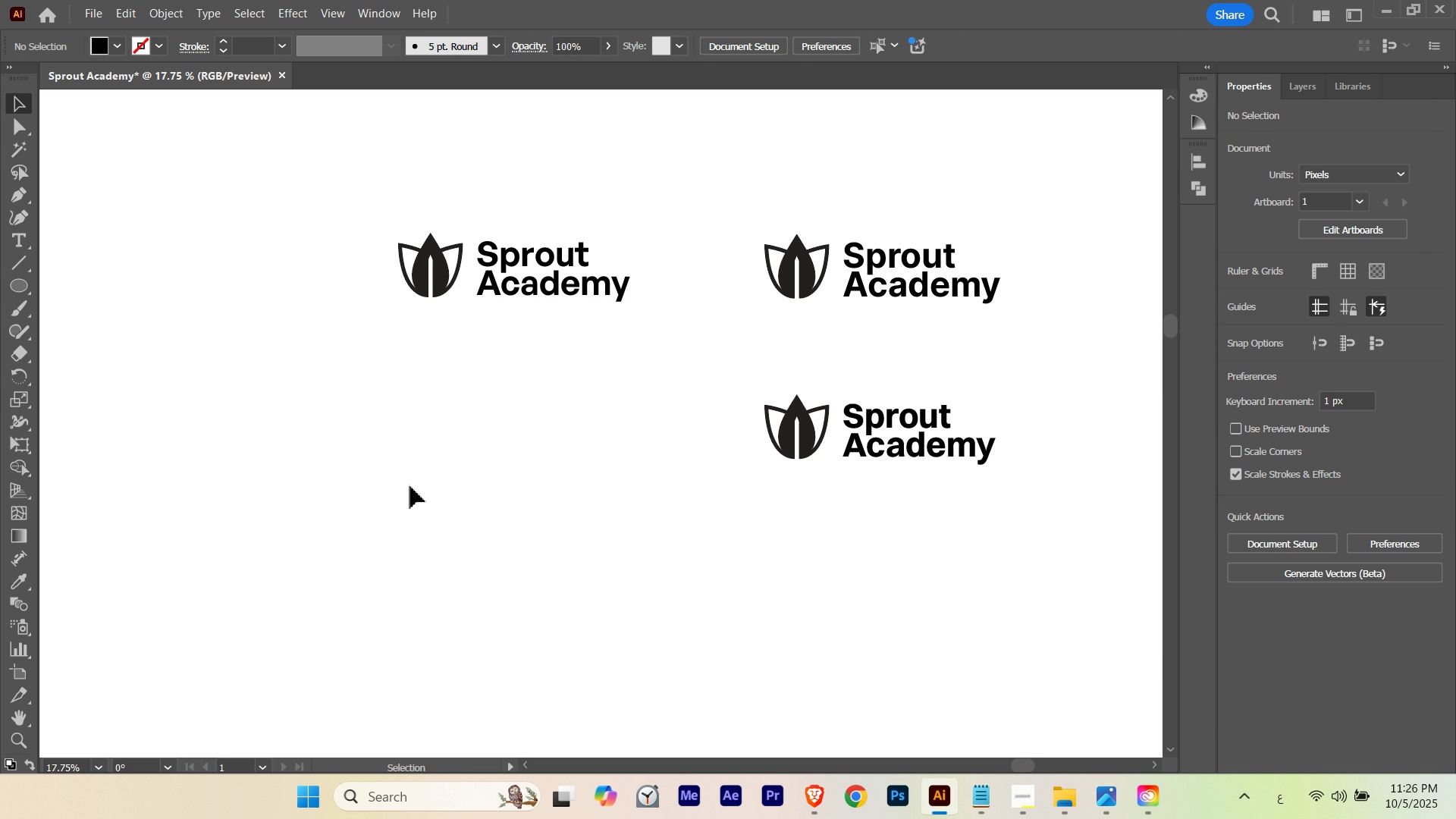 
left_click([908, 277])
 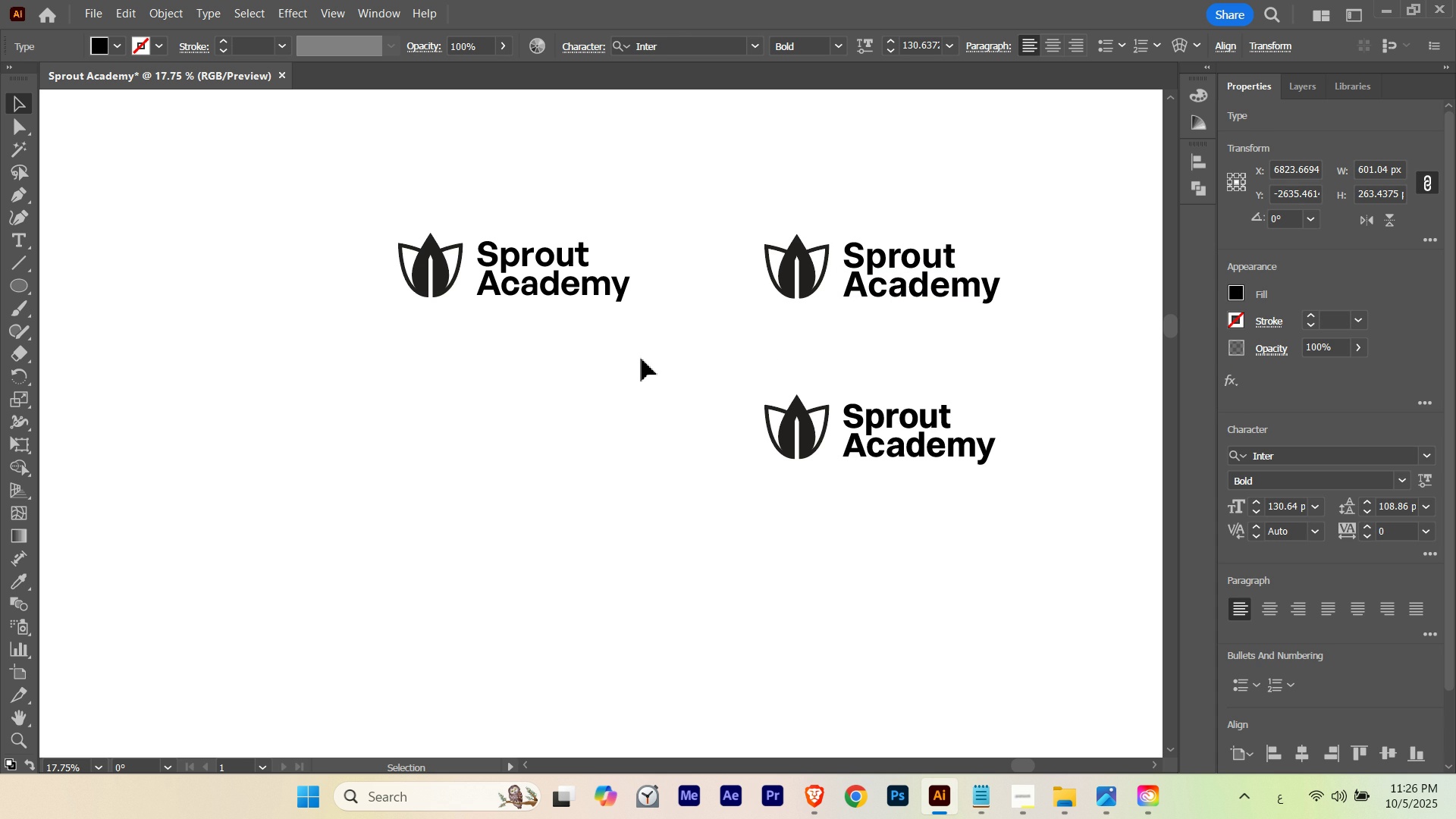 
left_click([642, 359])
 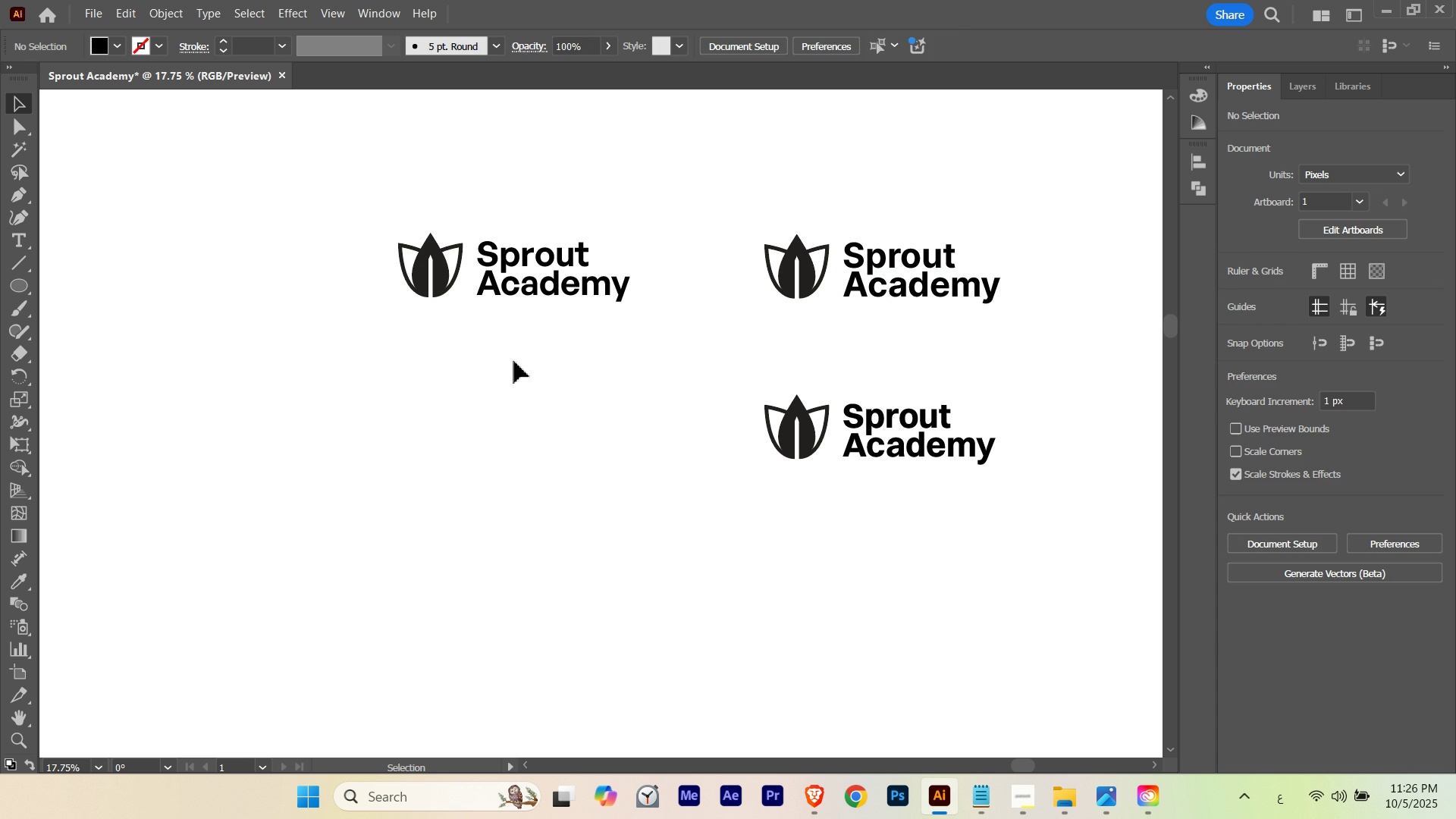 
hold_key(key=ControlLeft, duration=9.03)
 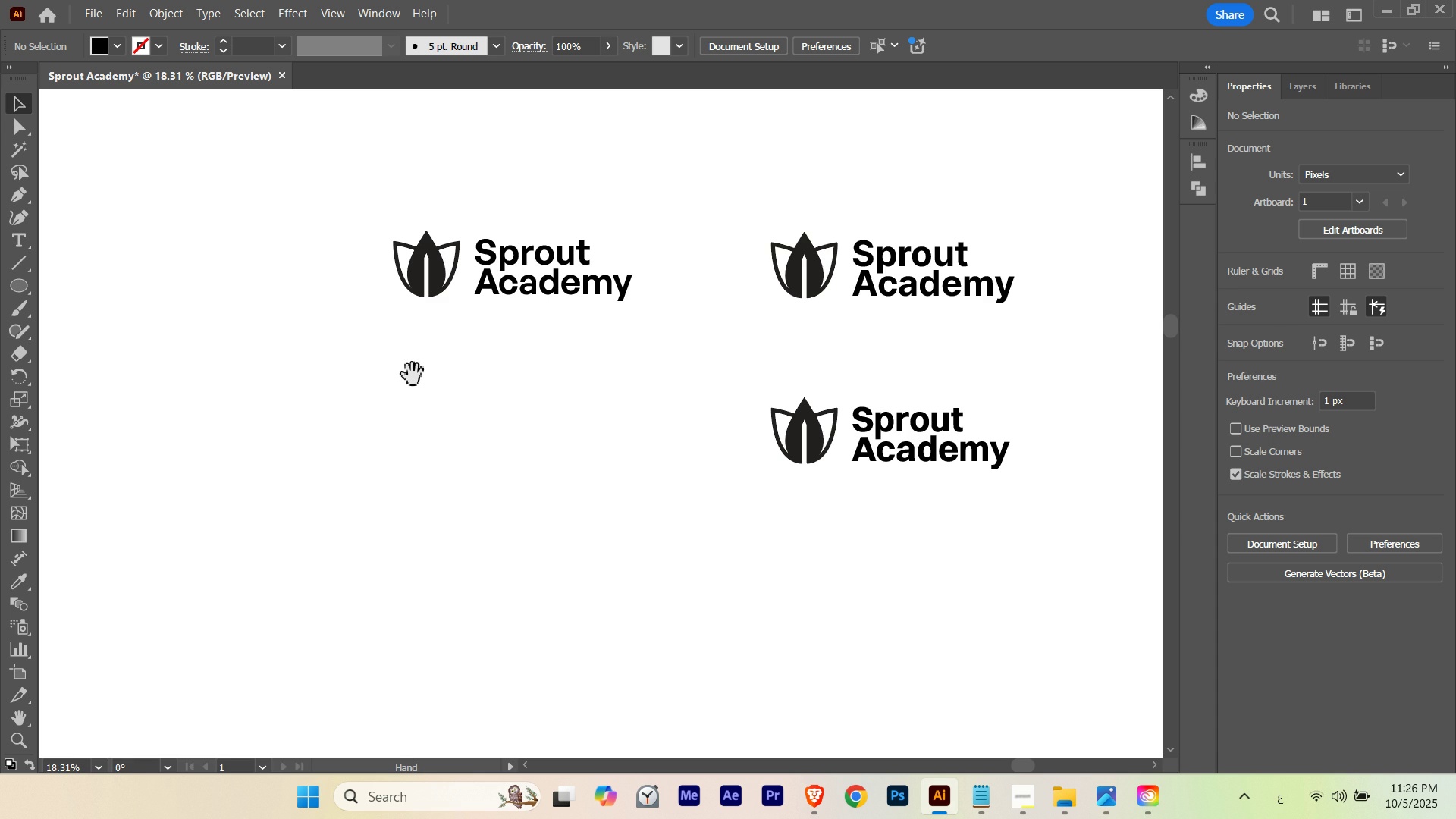 
hold_key(key=Space, duration=1.52)
 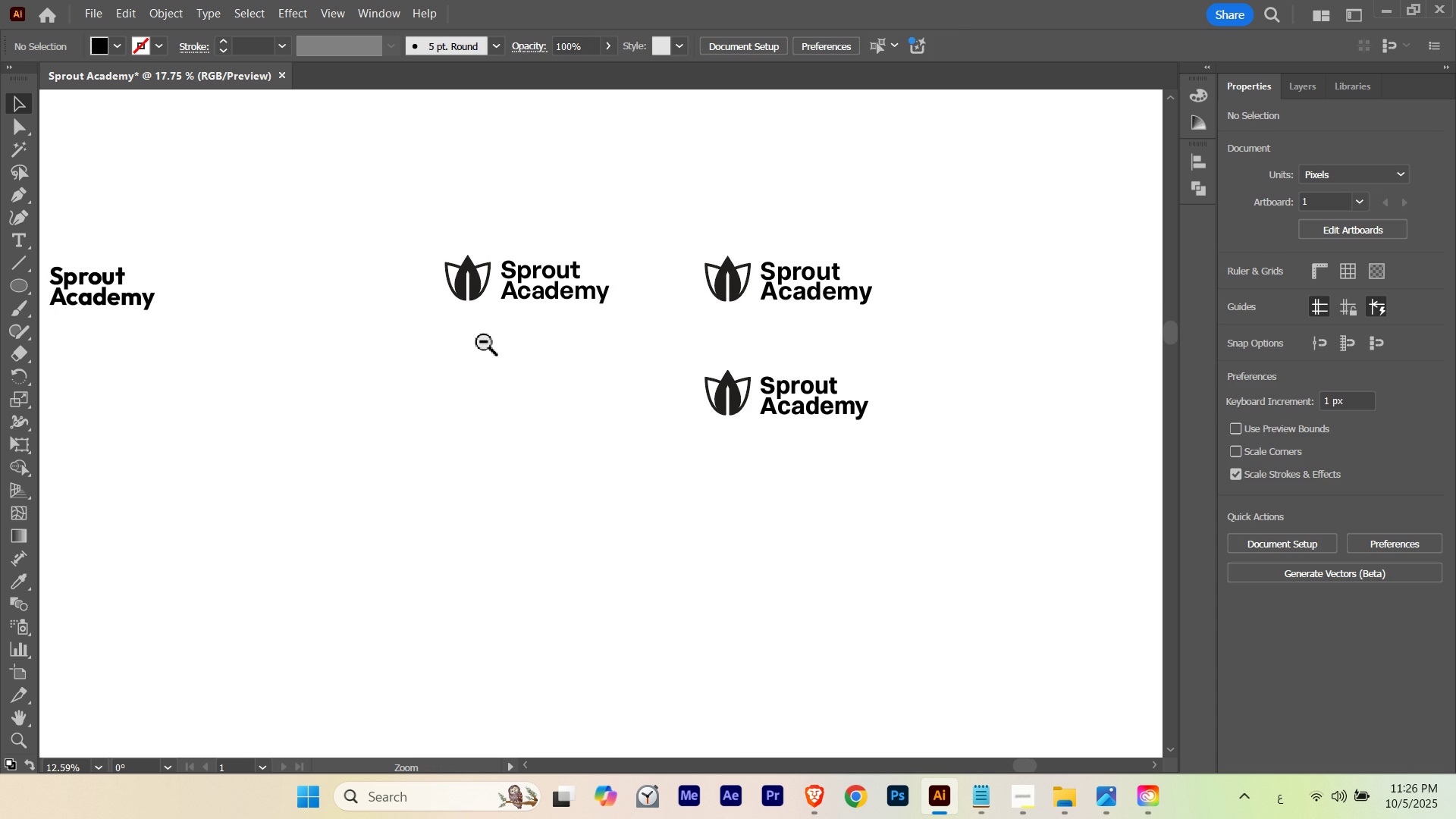 
left_click_drag(start_coordinate=[559, 309], to_coordinate=[566, 333])
 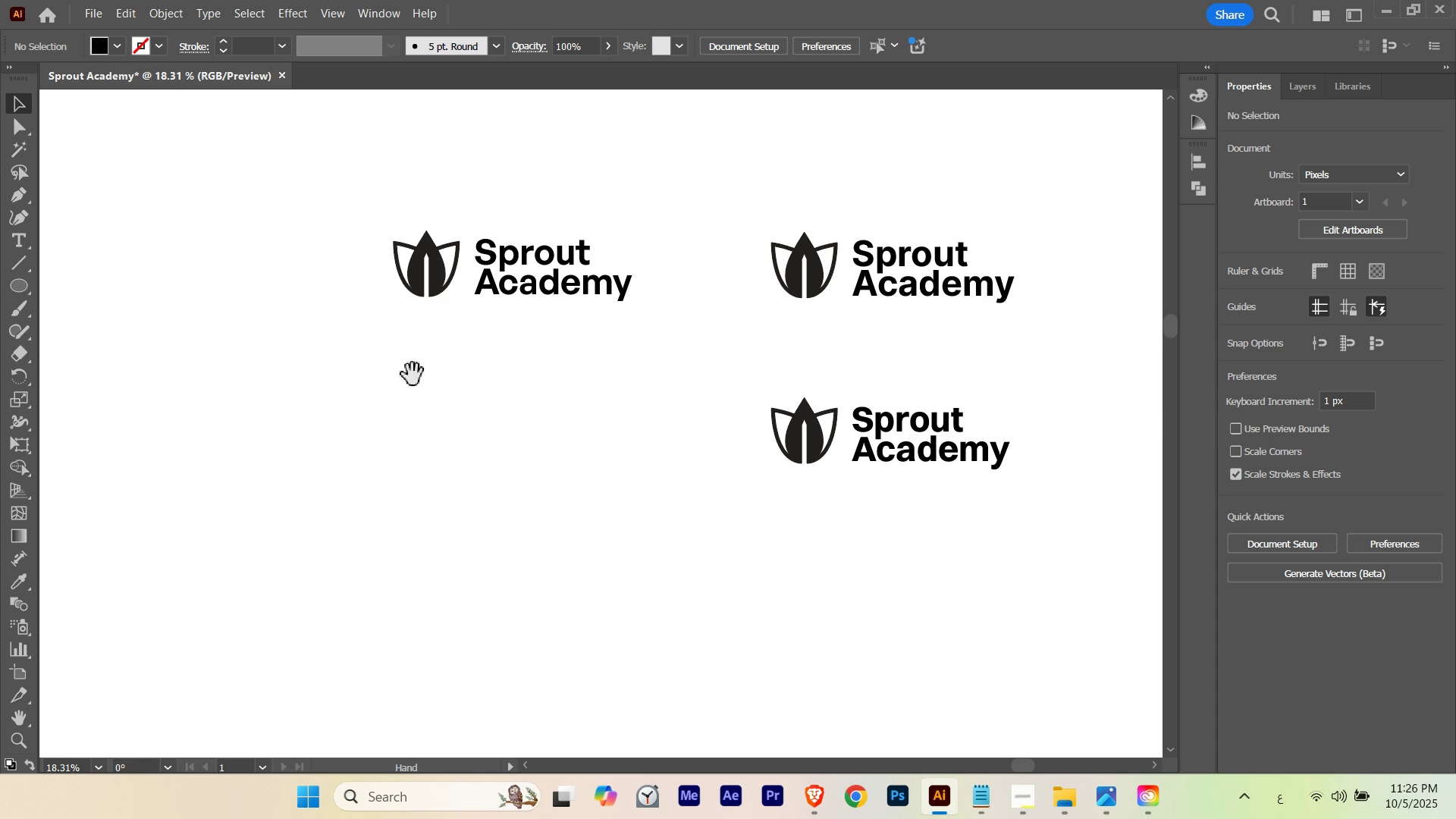 
hold_key(key=Space, duration=1.5)
 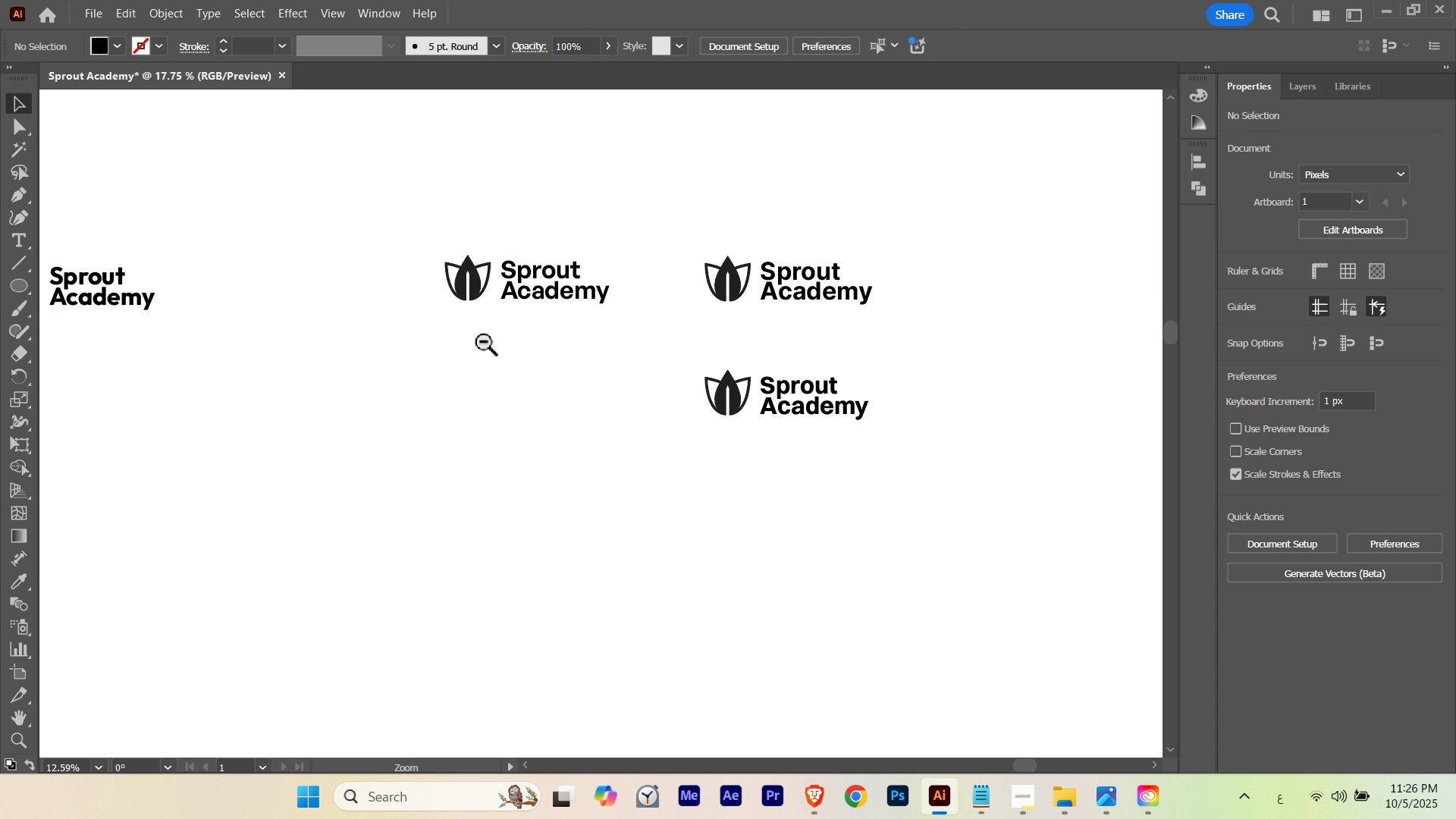 
hold_key(key=Space, duration=1.5)
 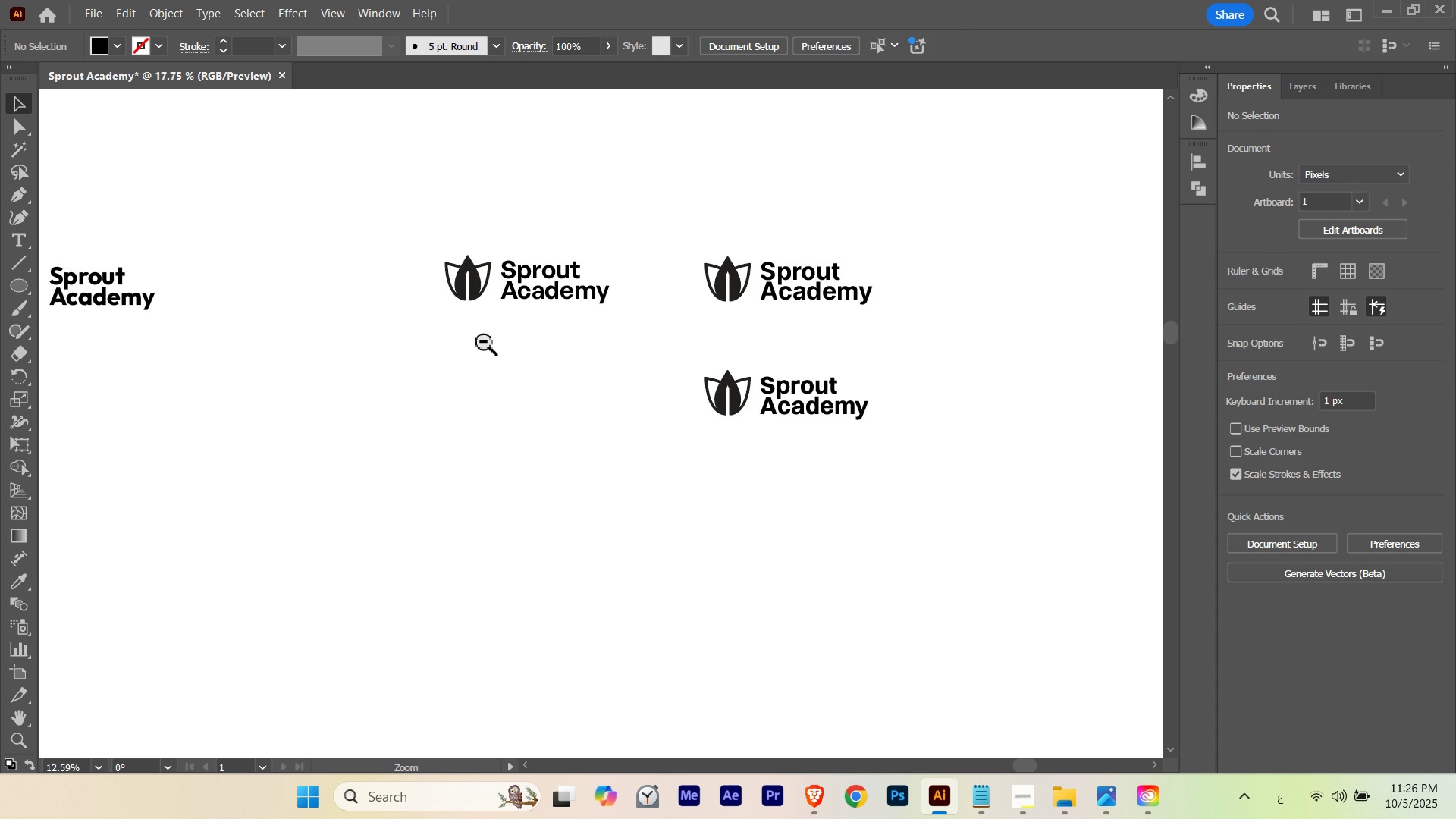 
hold_key(key=Space, duration=1.5)
 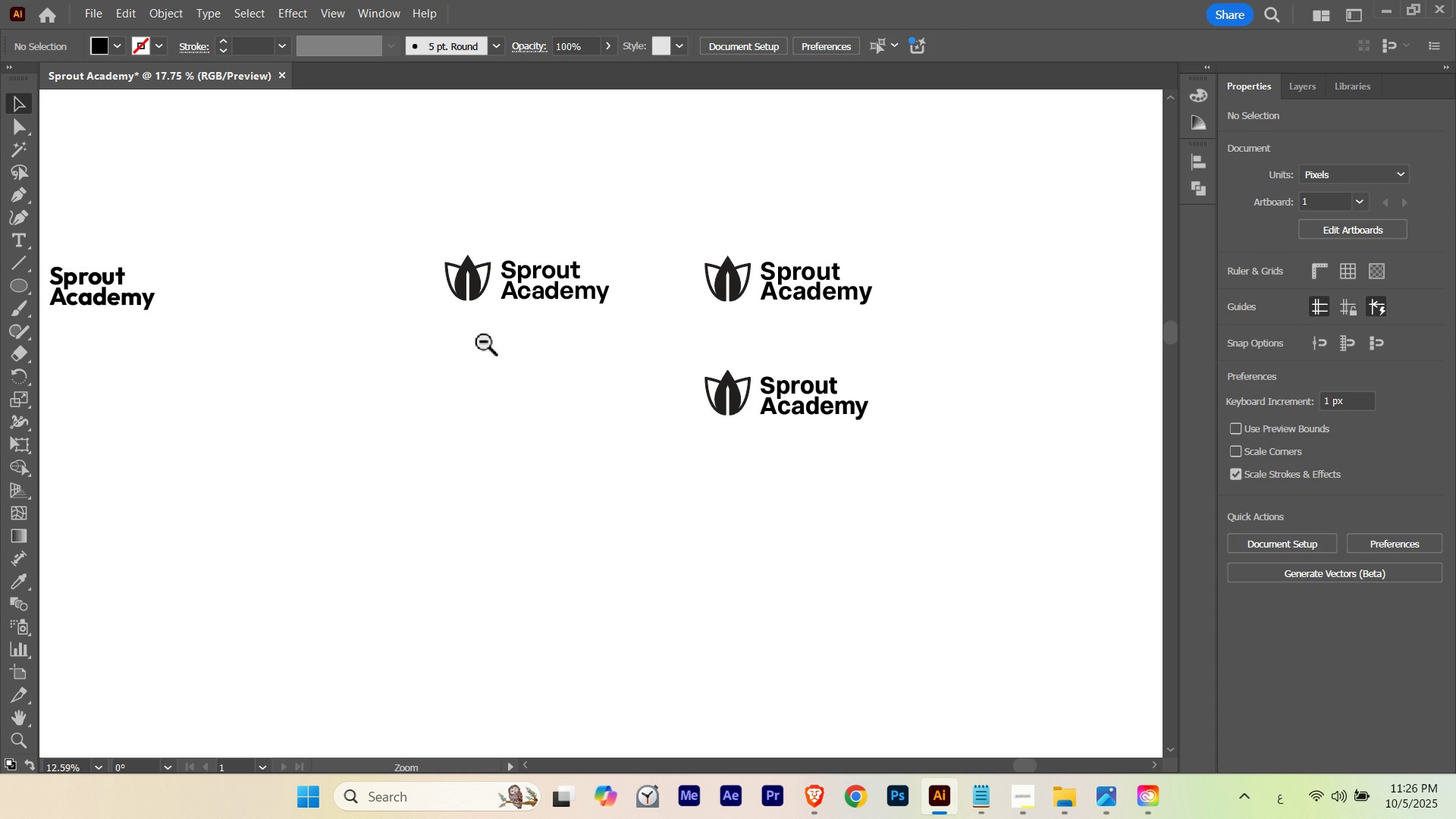 
hold_key(key=Space, duration=1.5)
 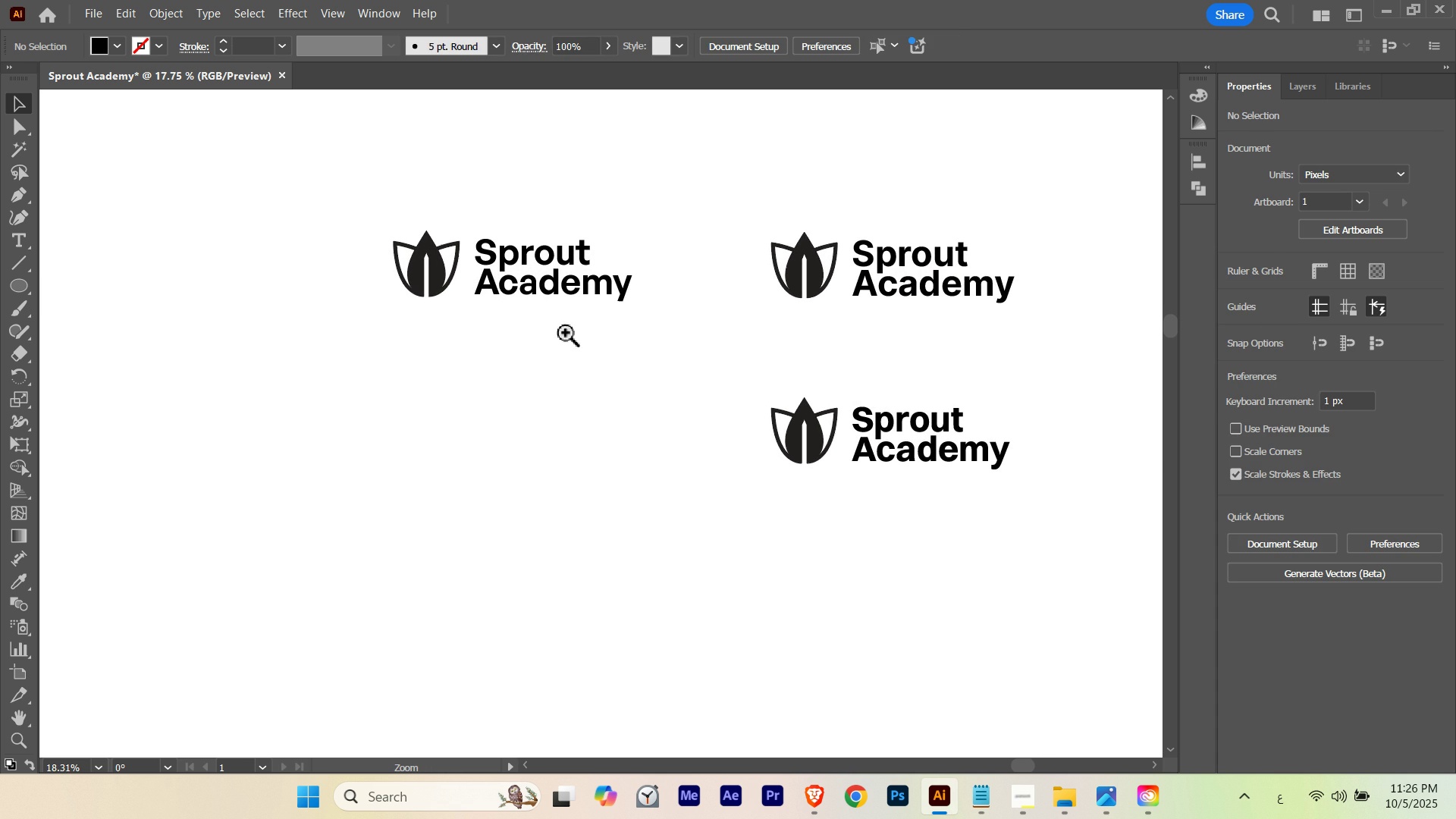 
hold_key(key=Space, duration=1.53)
 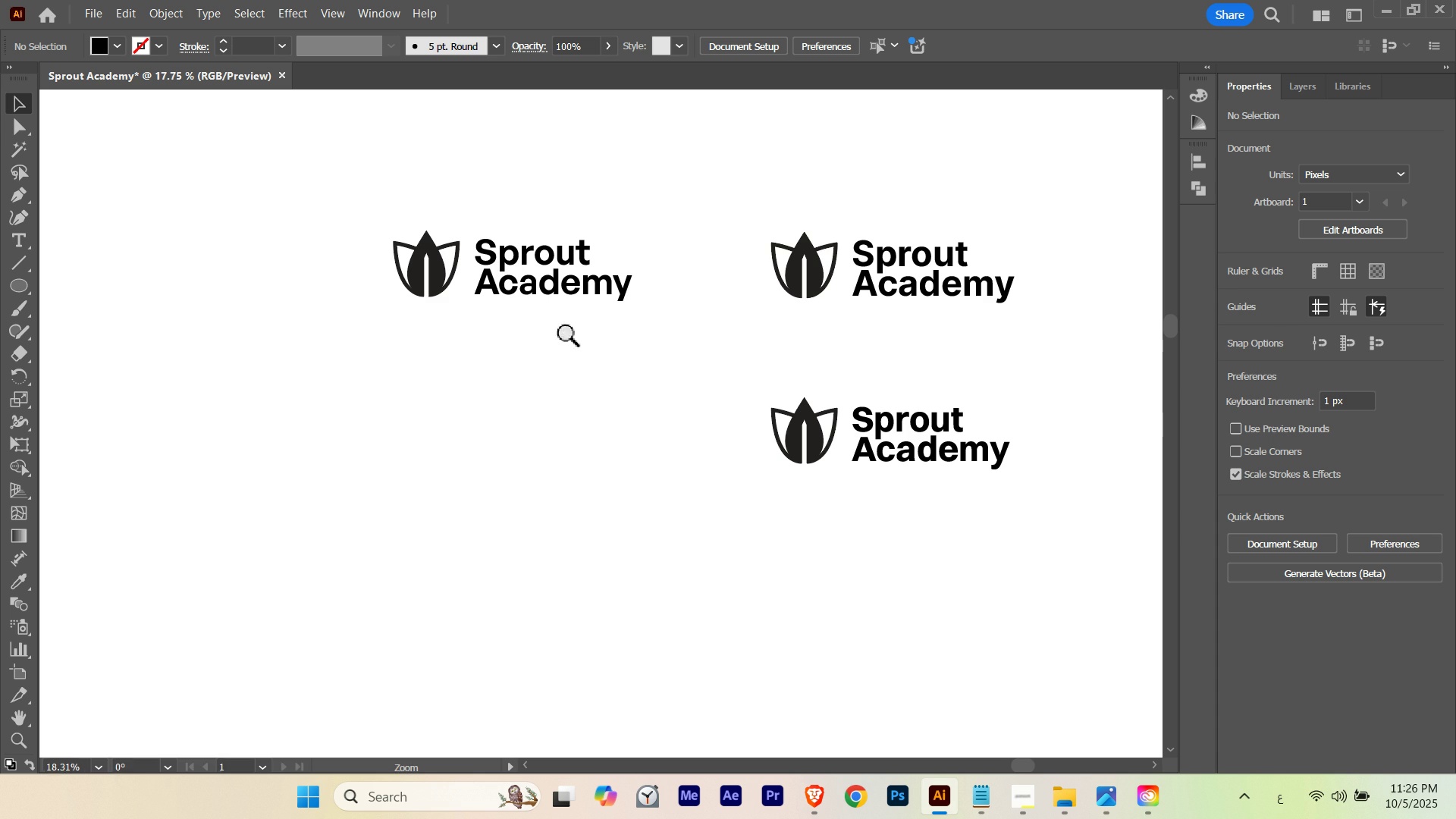 
hold_key(key=Space, duration=1.5)
 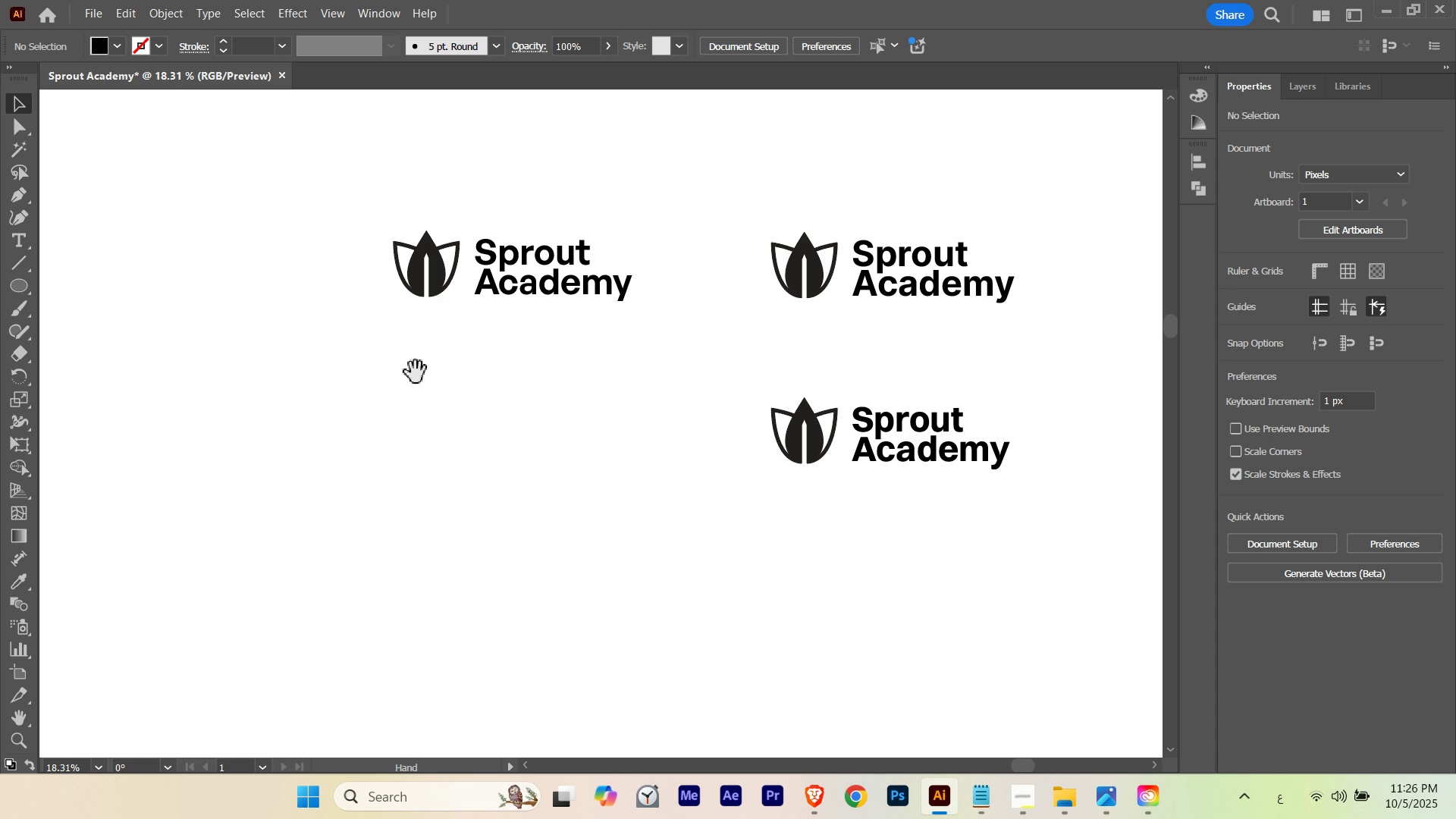 
hold_key(key=Space, duration=1.26)
 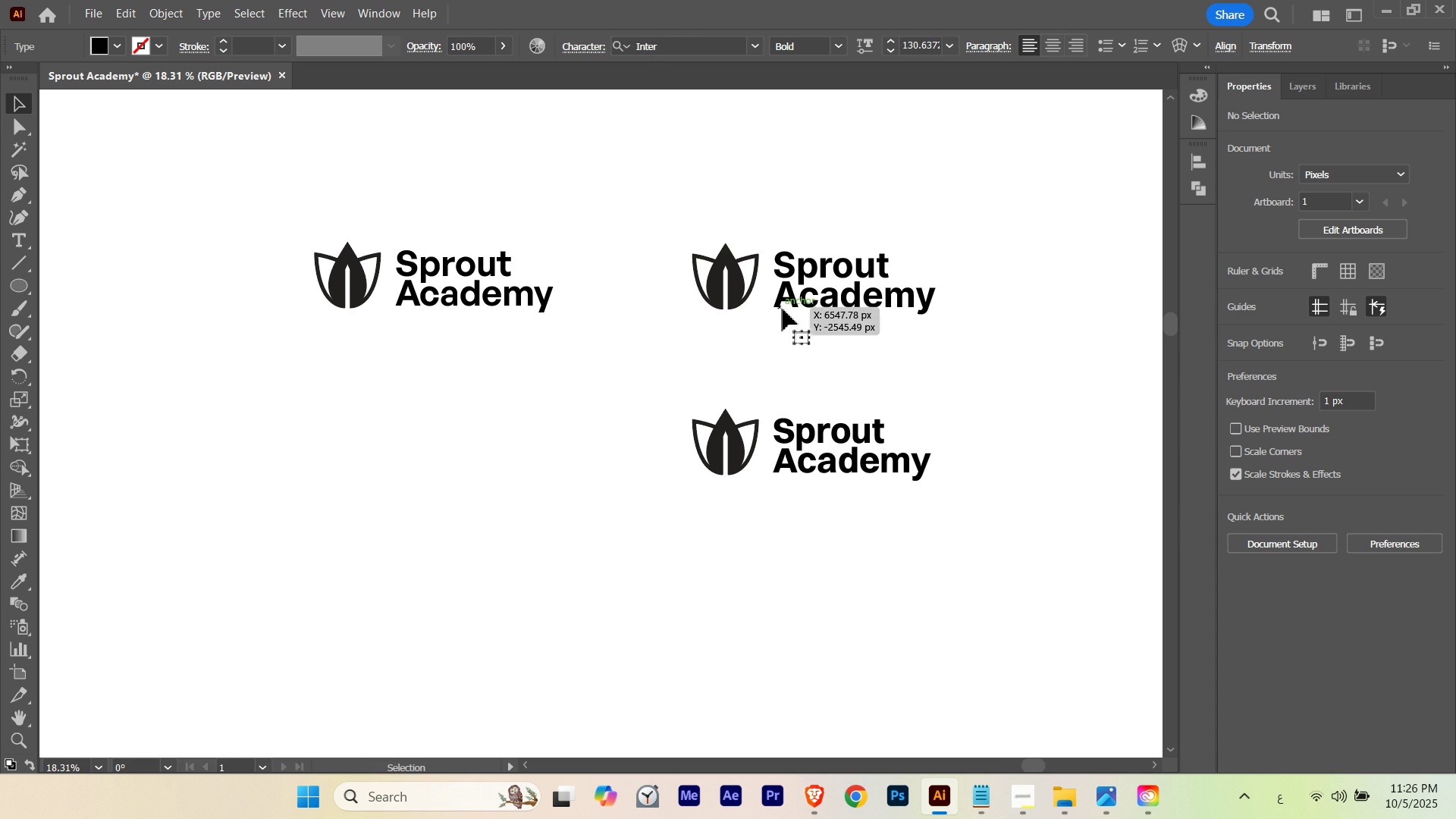 
left_click_drag(start_coordinate=[627, 367], to_coordinate=[550, 378])
 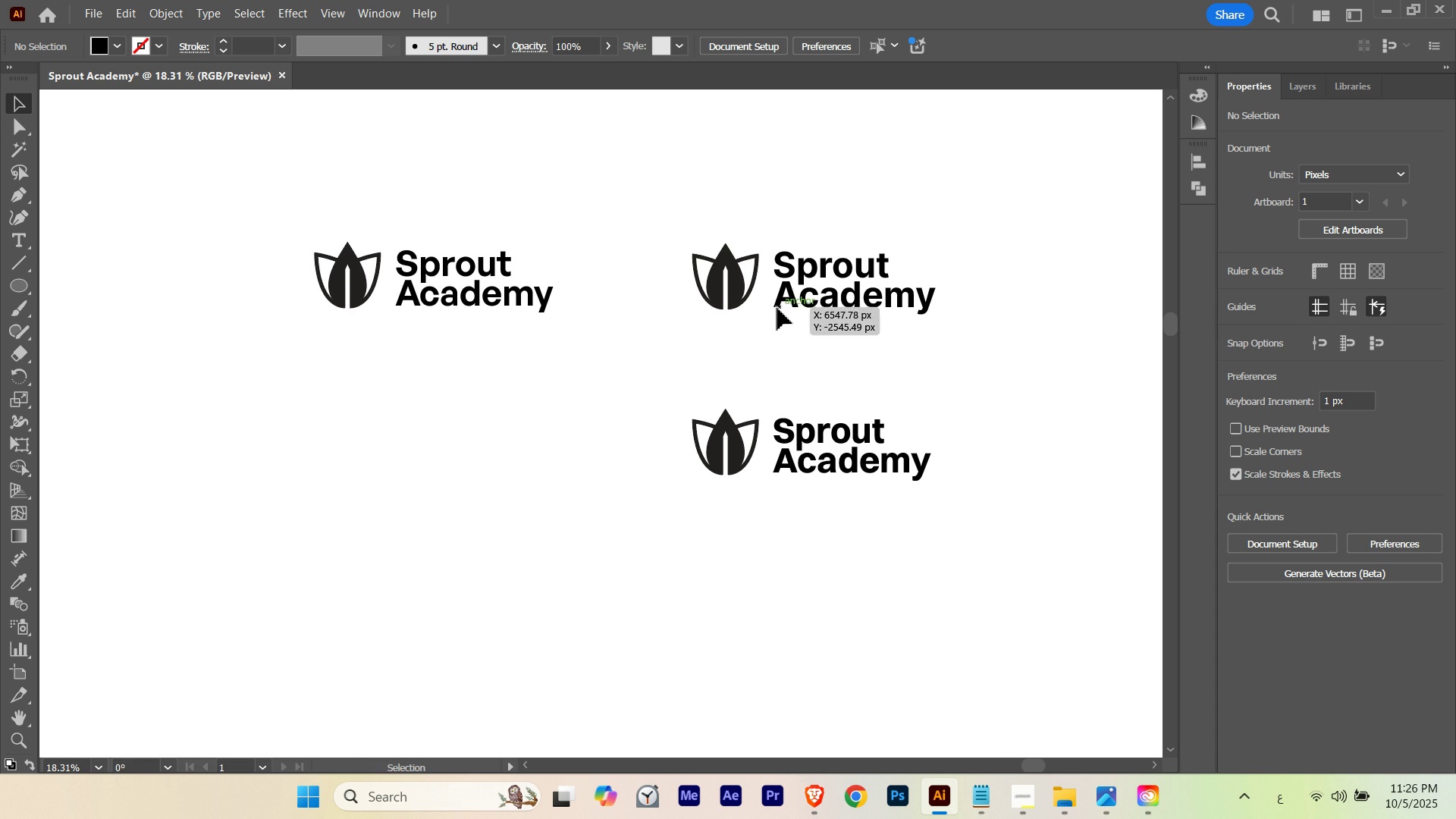 
left_click([777, 308])
 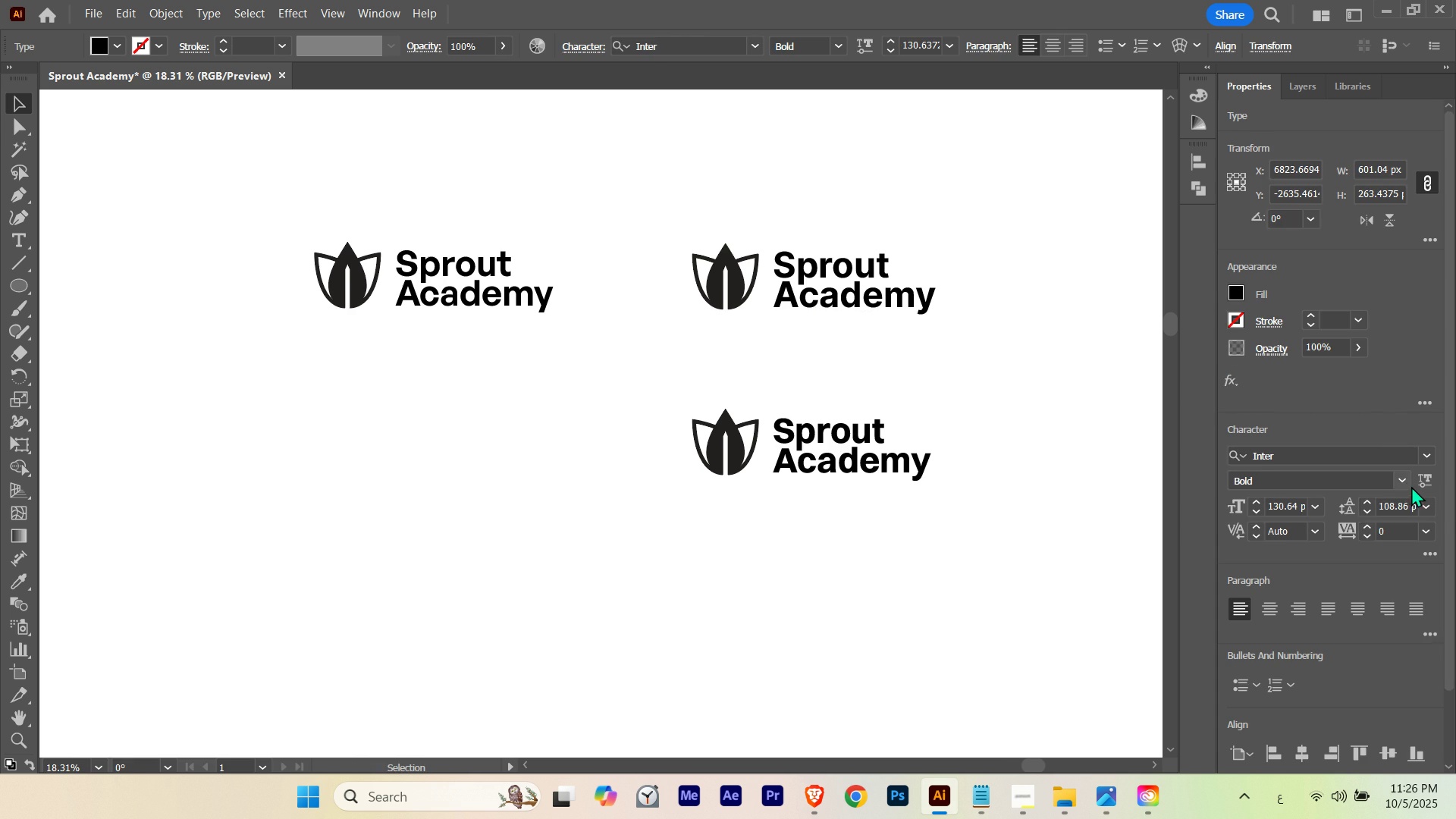 
left_click([1410, 486])
 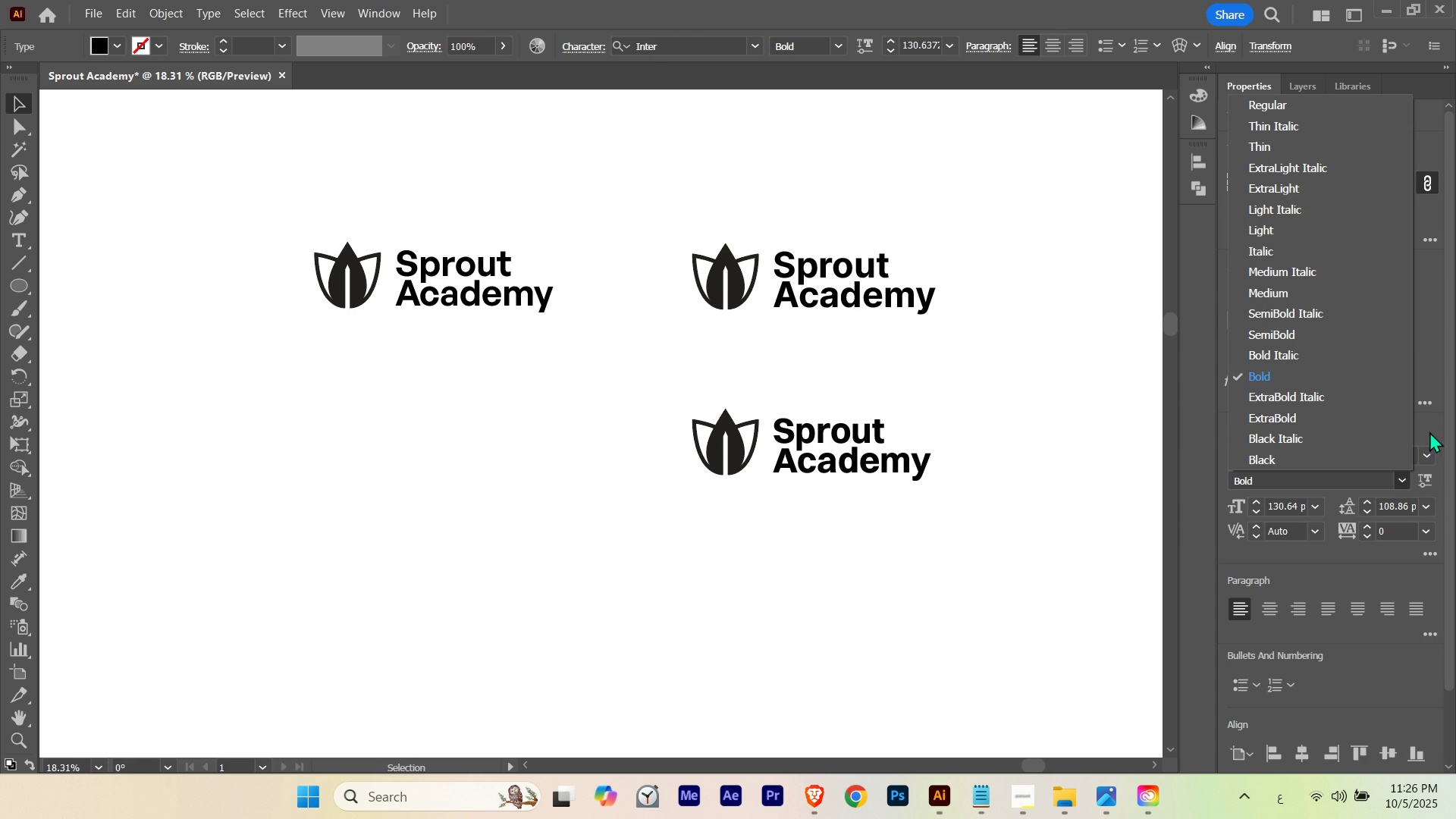 
left_click([1429, 429])
 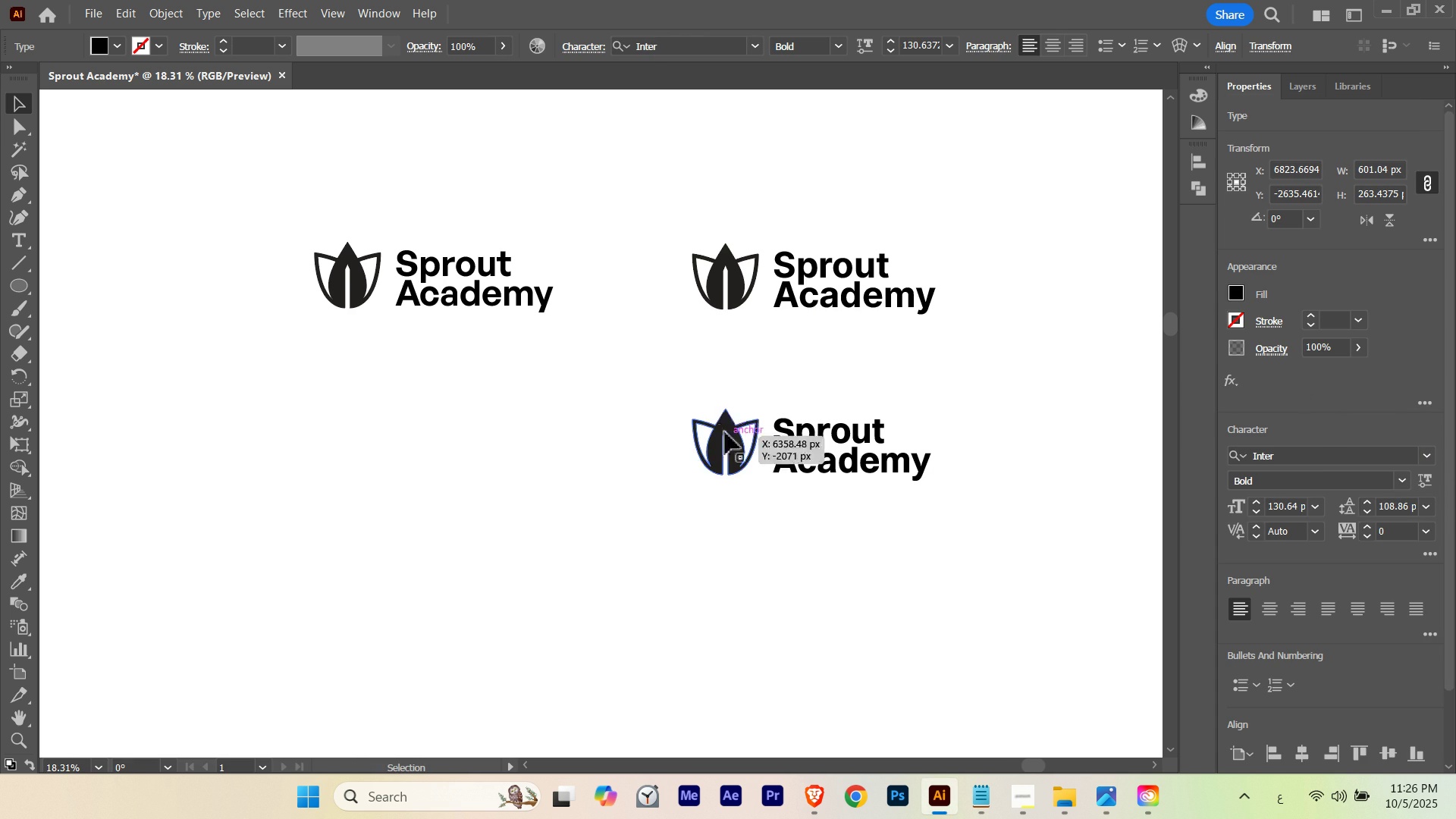 
hold_key(key=Space, duration=3.77)
 